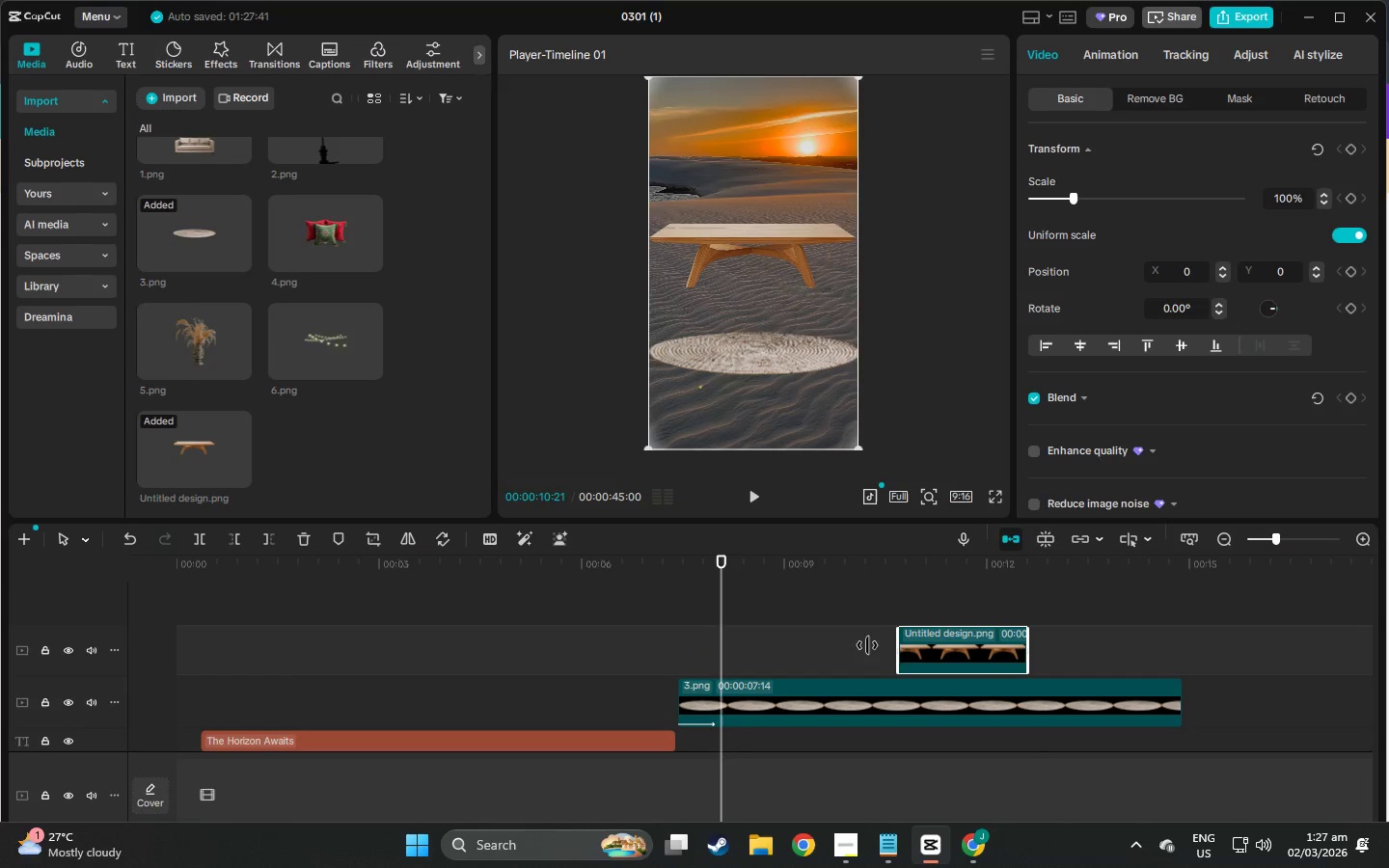 
key(Space)
 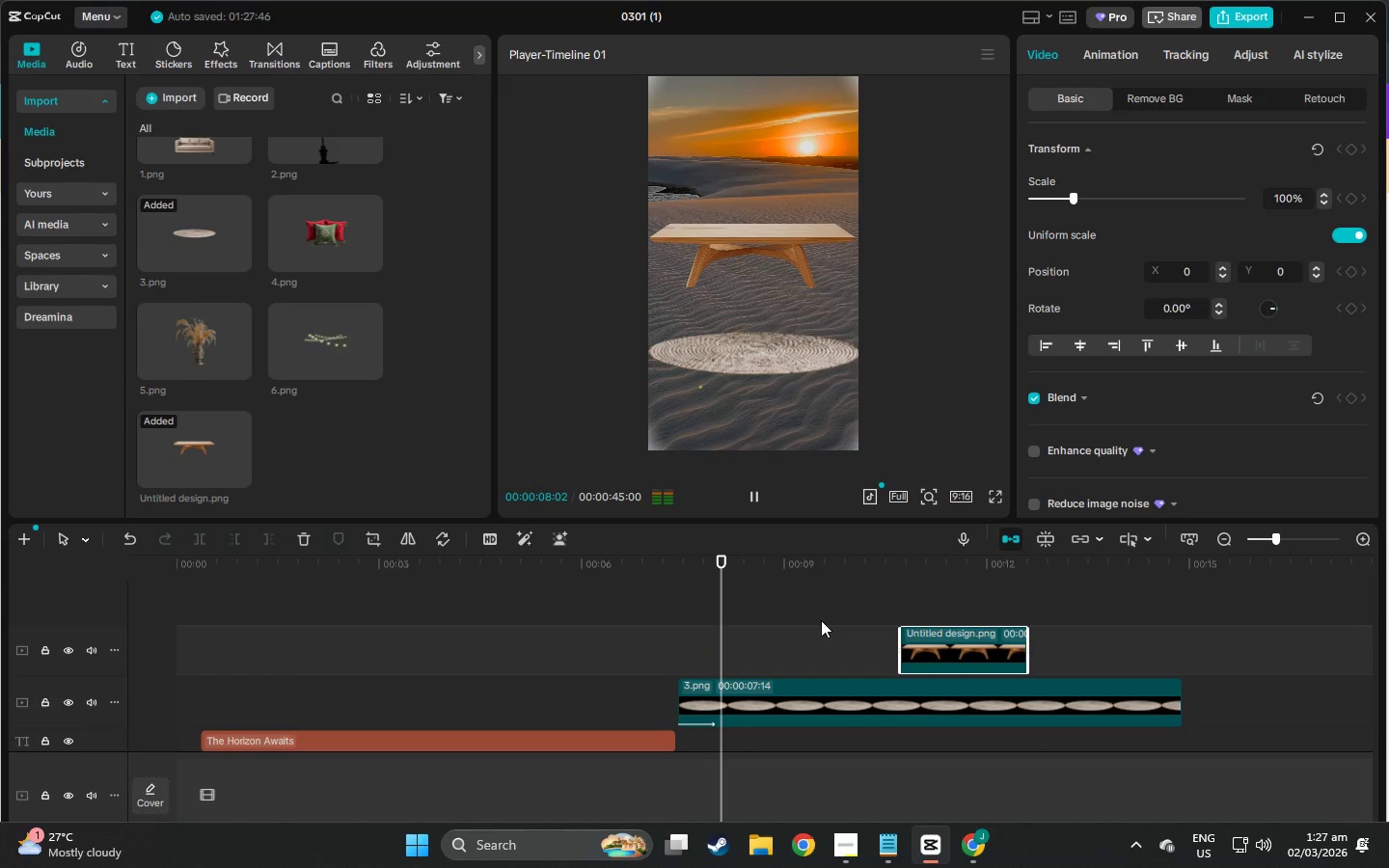 
key(Space)
 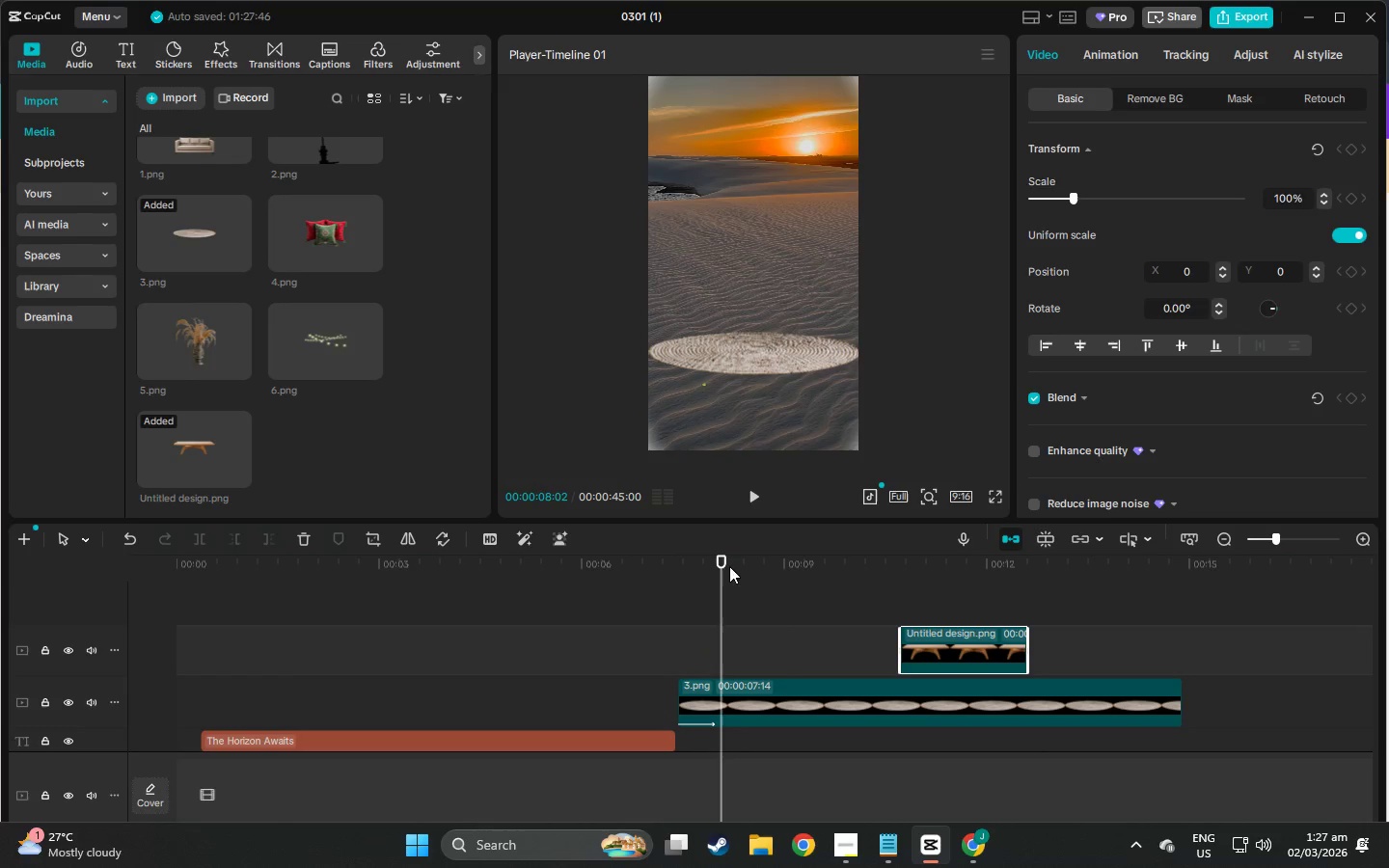 
left_click_drag(start_coordinate=[727, 565], to_coordinate=[744, 567])
 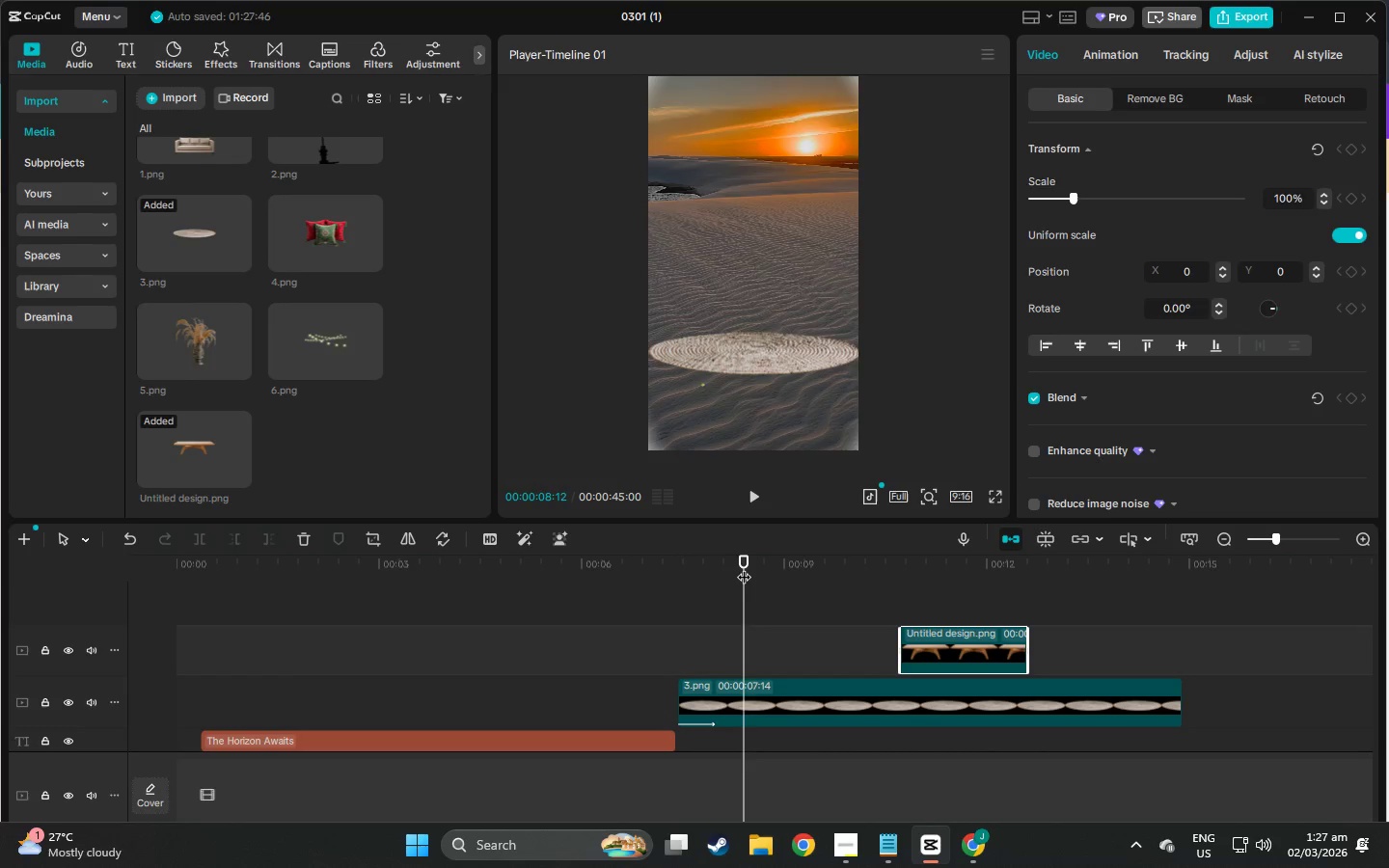 
key(Space)
 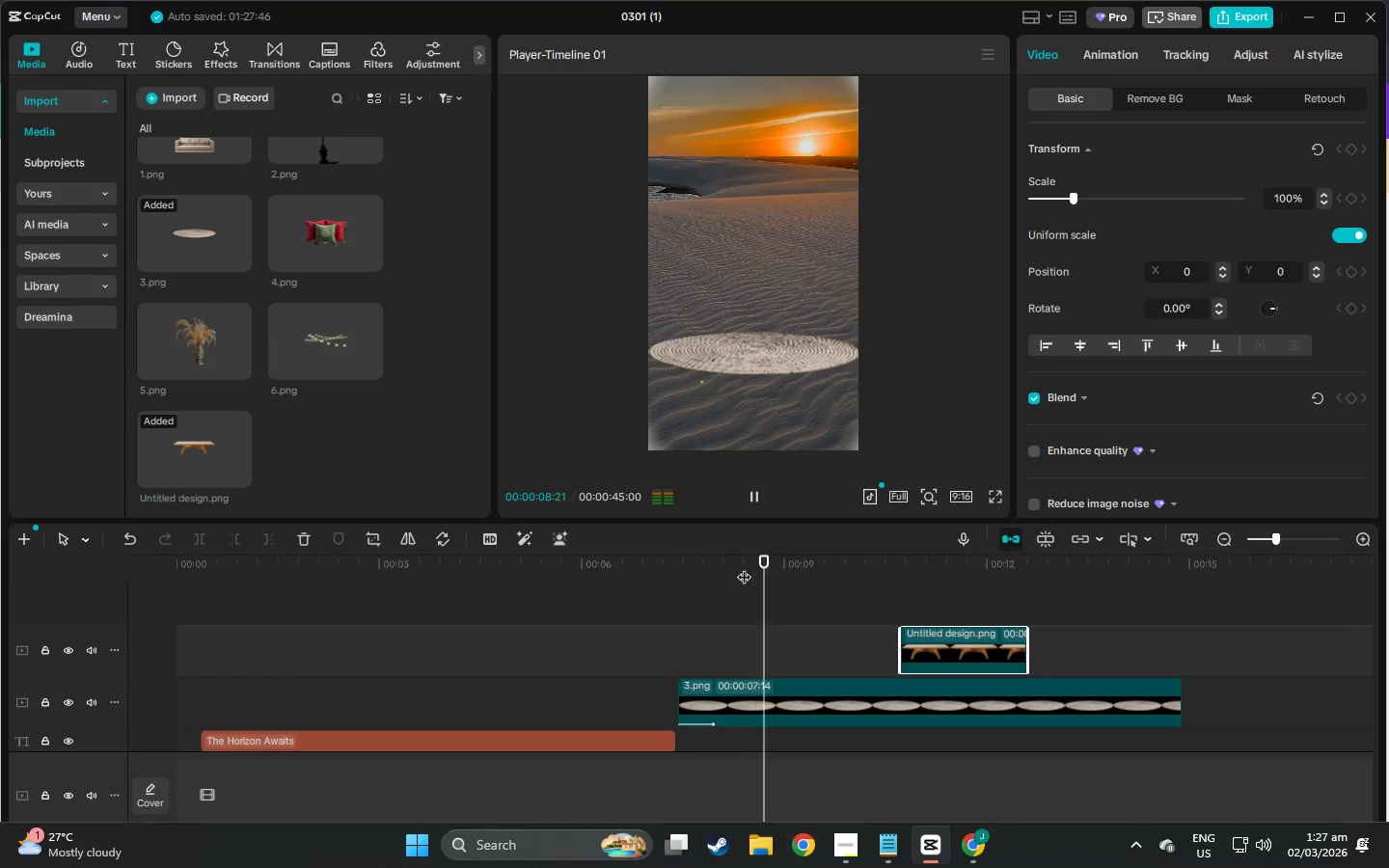 
key(Space)
 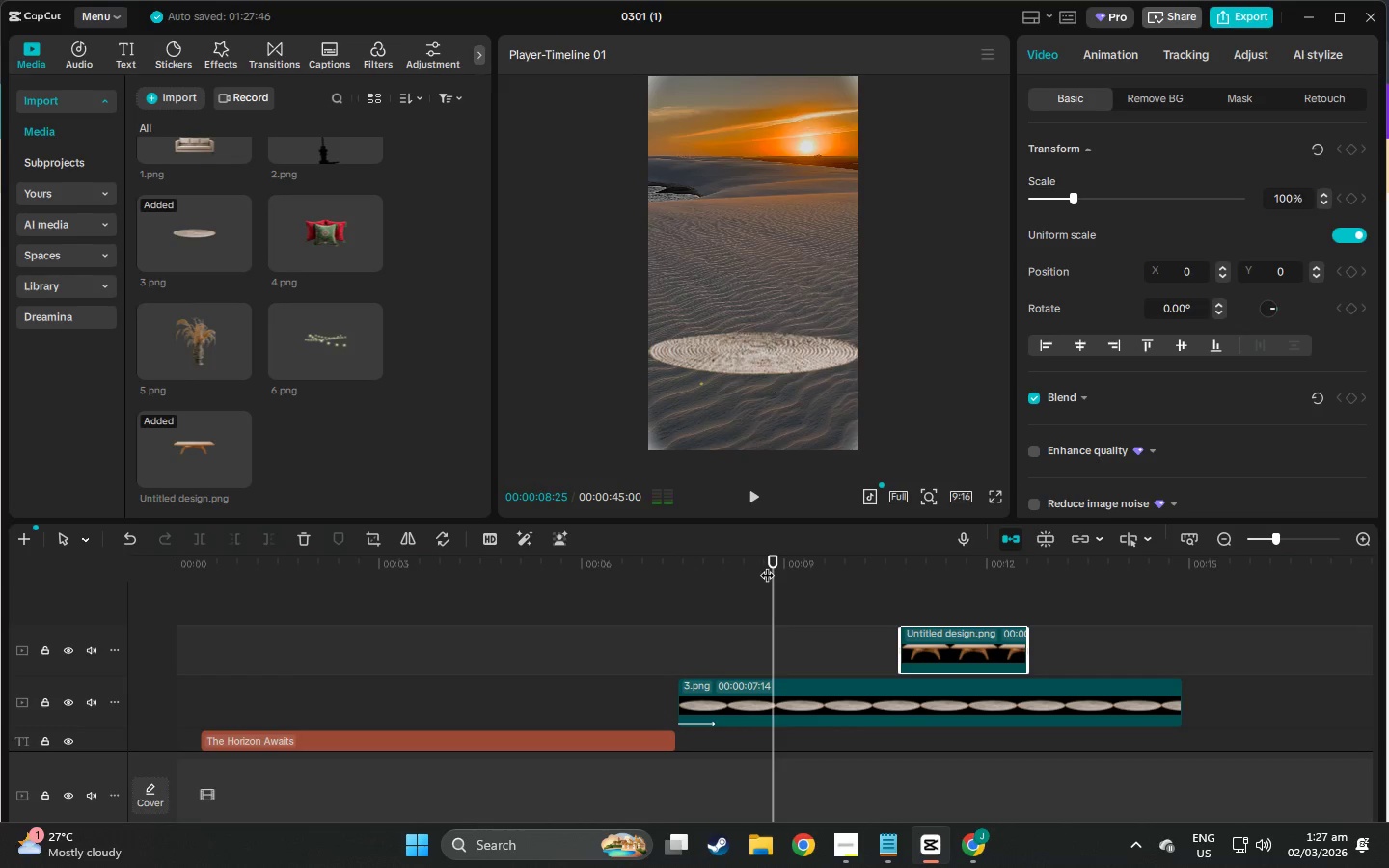 
left_click_drag(start_coordinate=[767, 565], to_coordinate=[752, 564])
 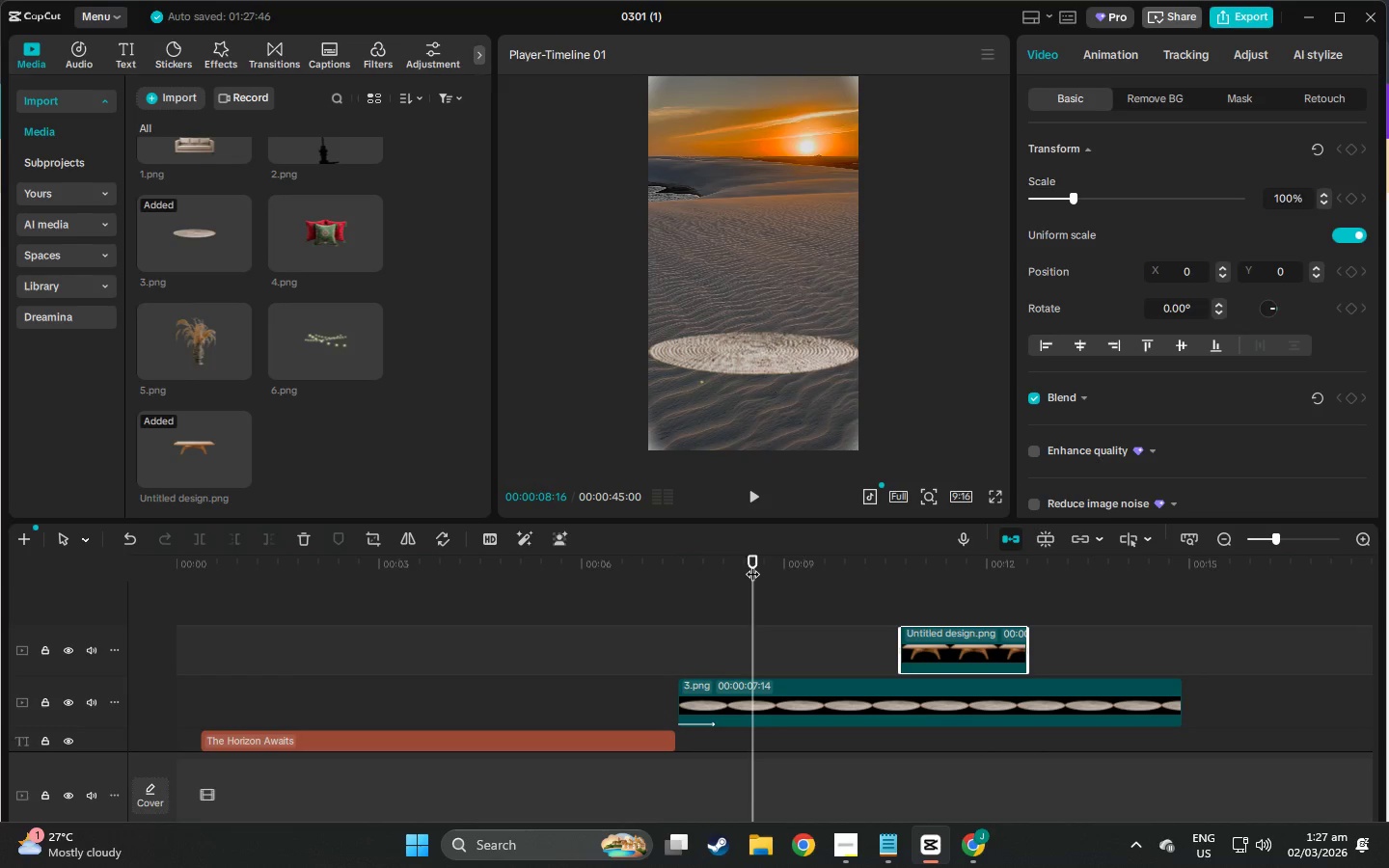 
key(Space)
 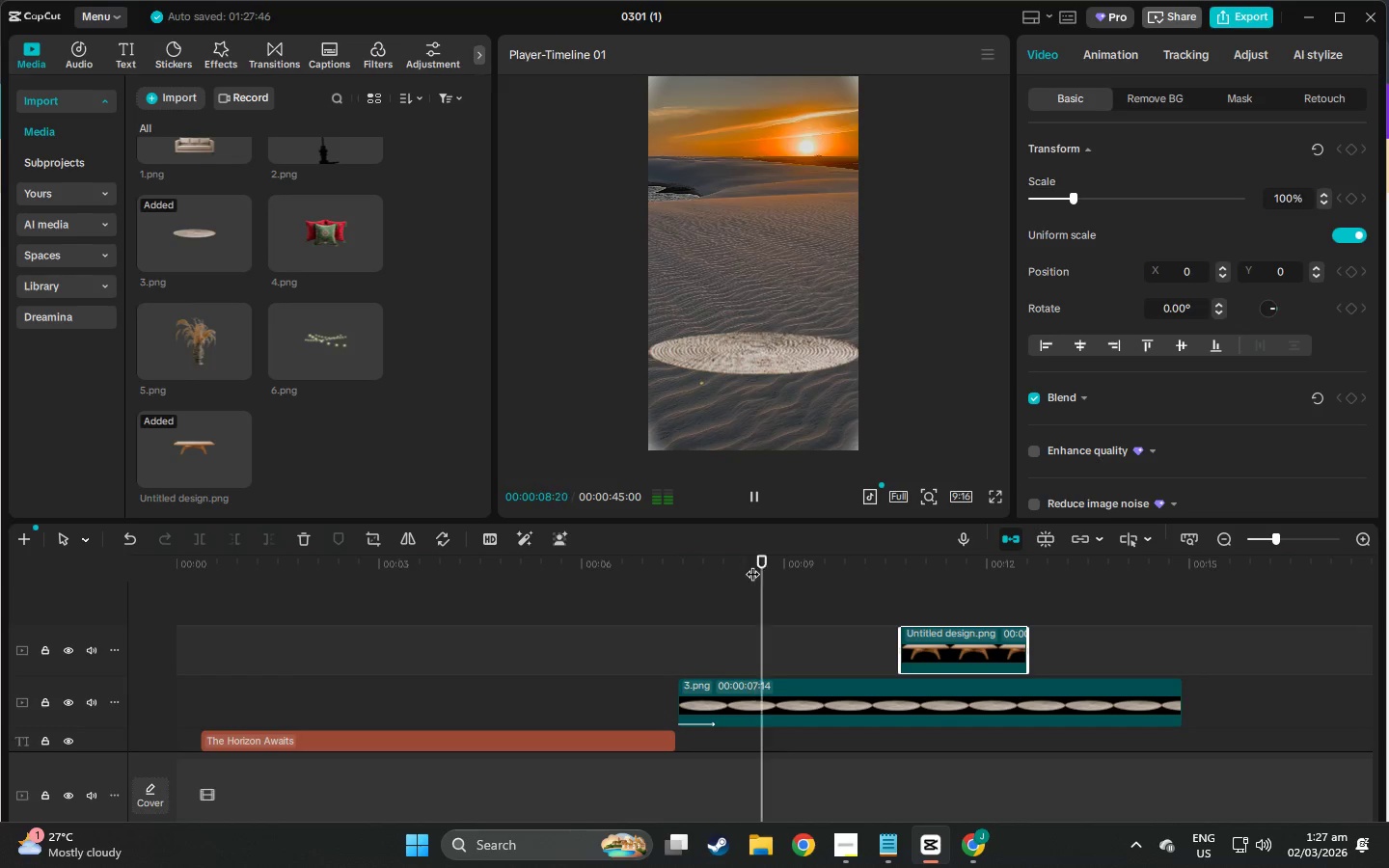 
left_click_drag(start_coordinate=[751, 564], to_coordinate=[684, 569])
 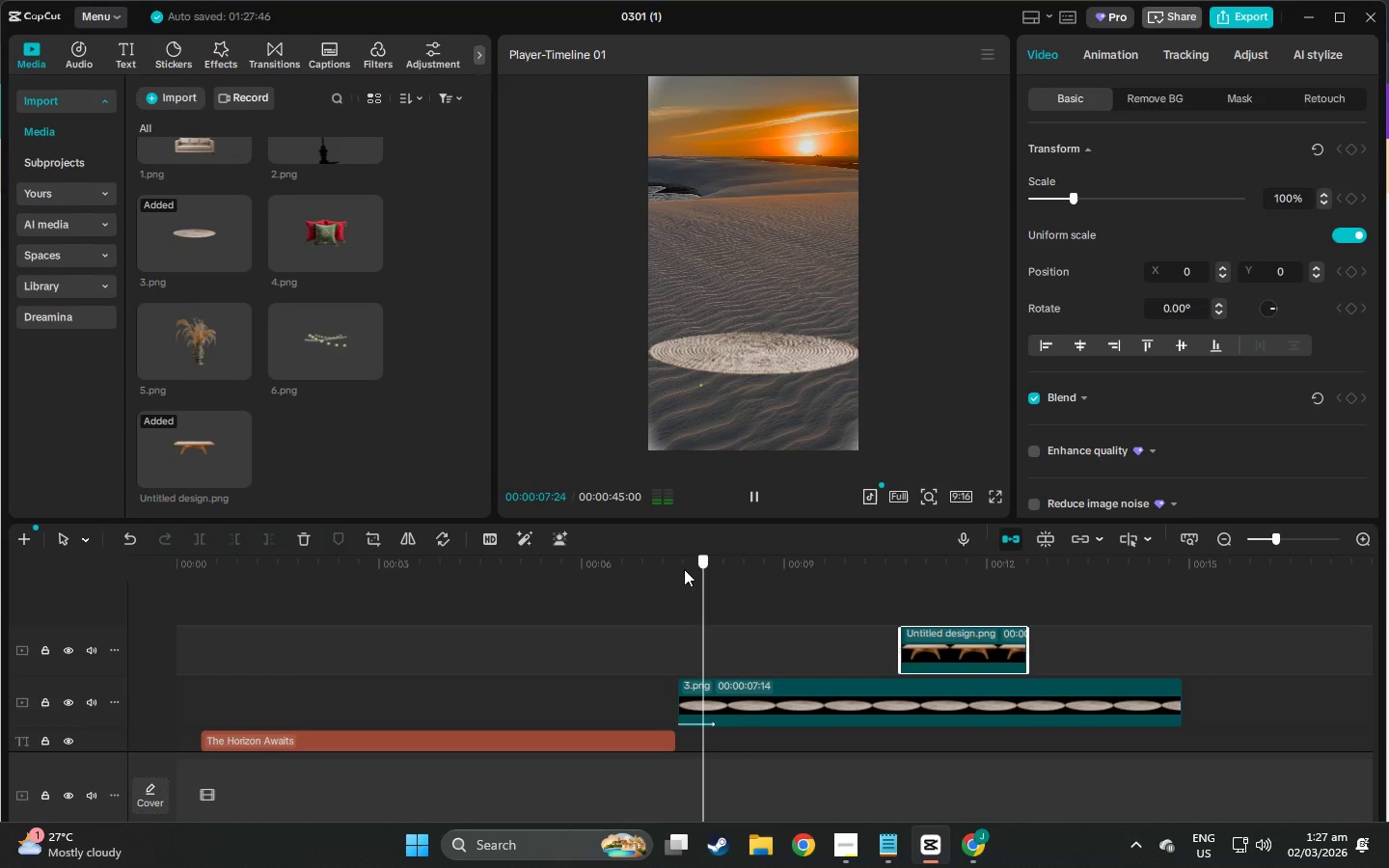 
key(Space)
 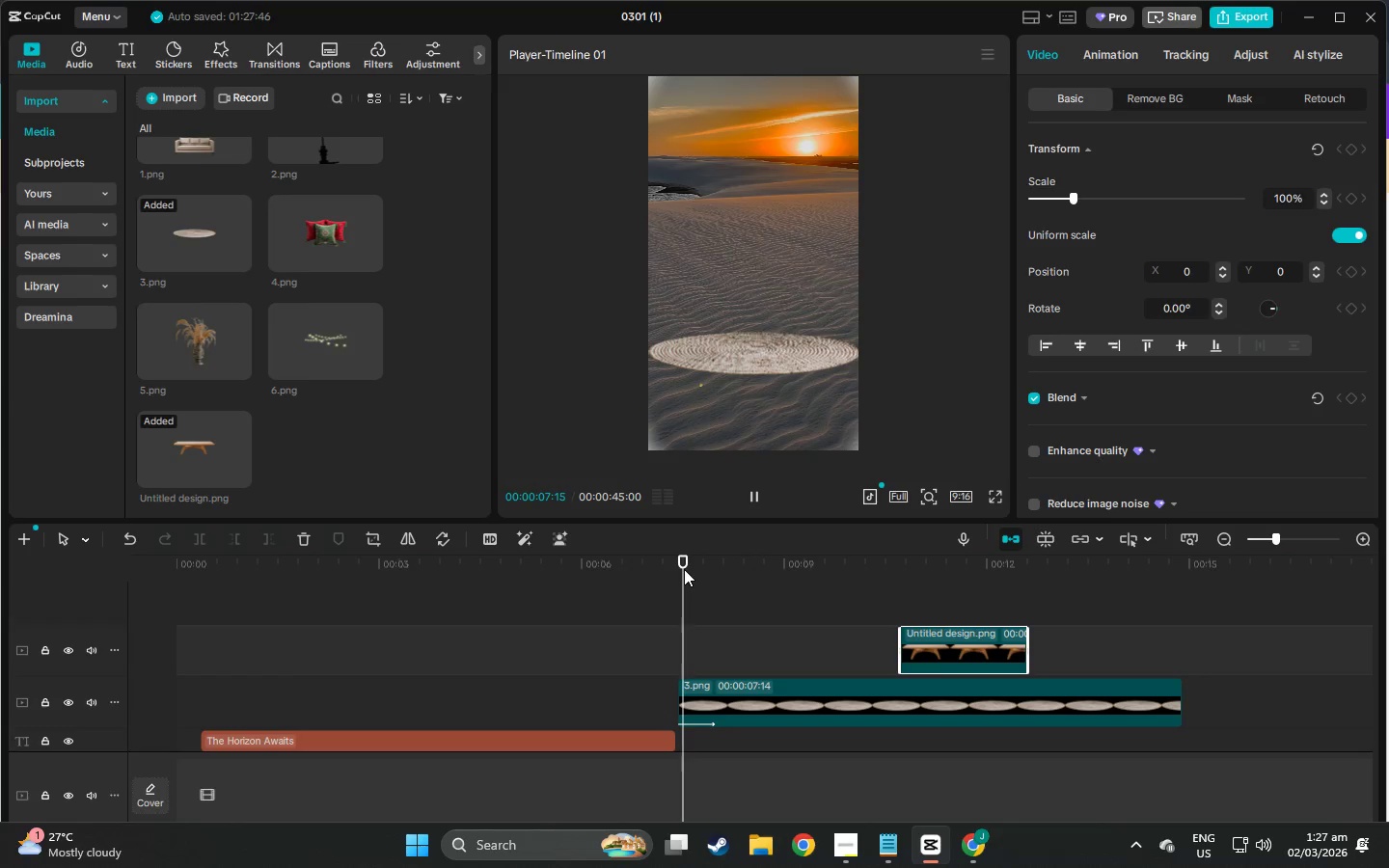 
key(Space)
 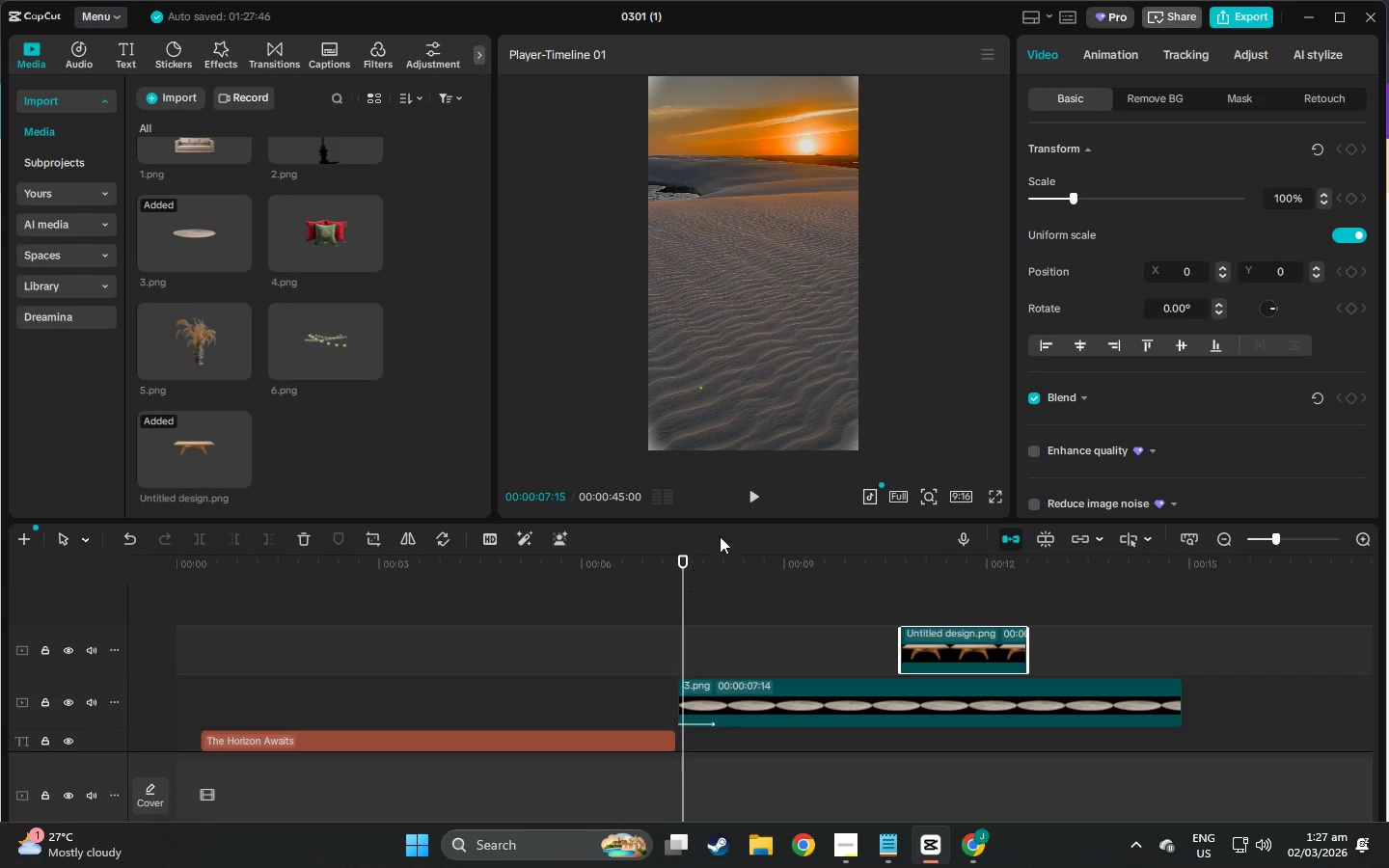 
left_click([757, 503])
 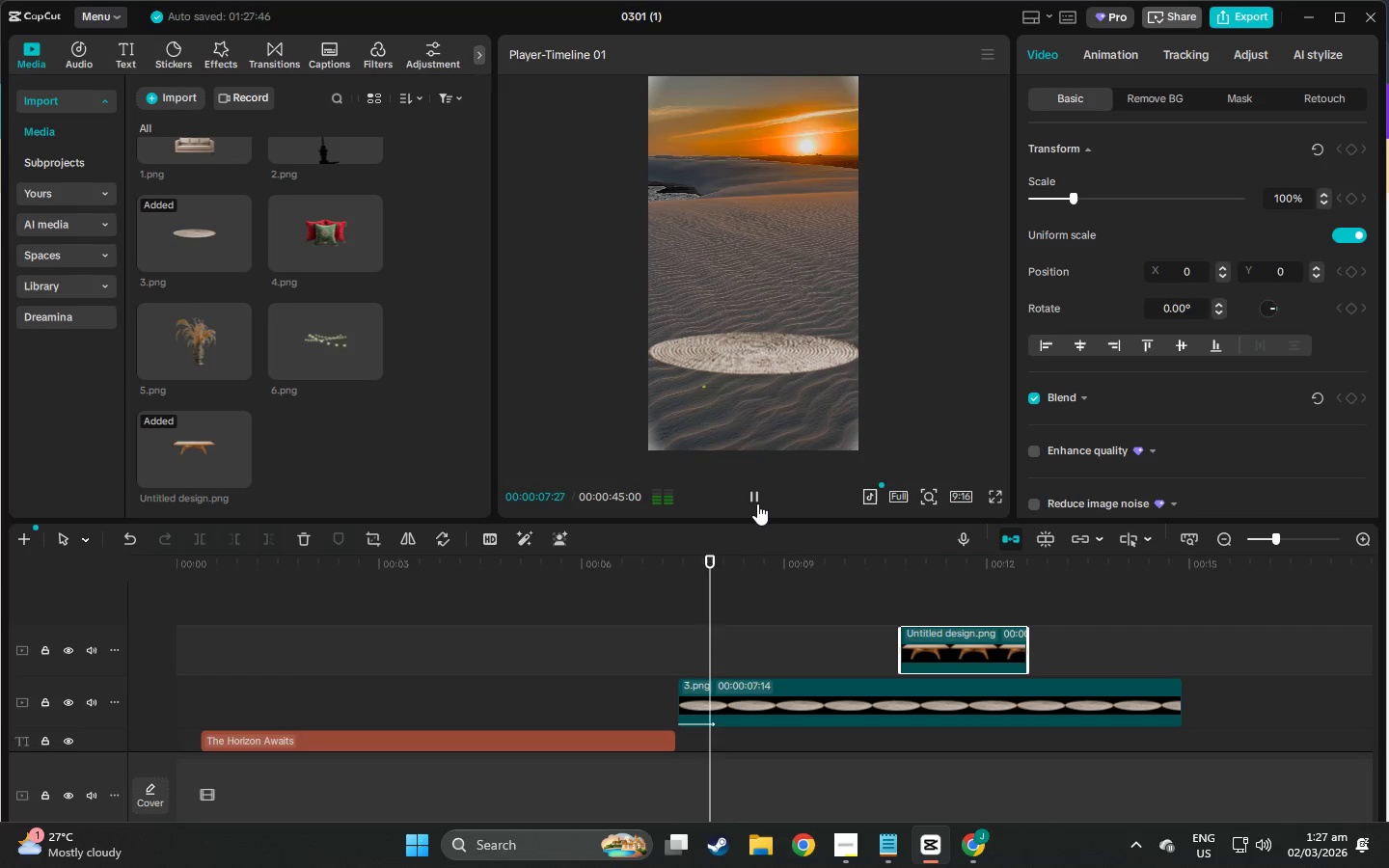 
left_click([757, 503])
 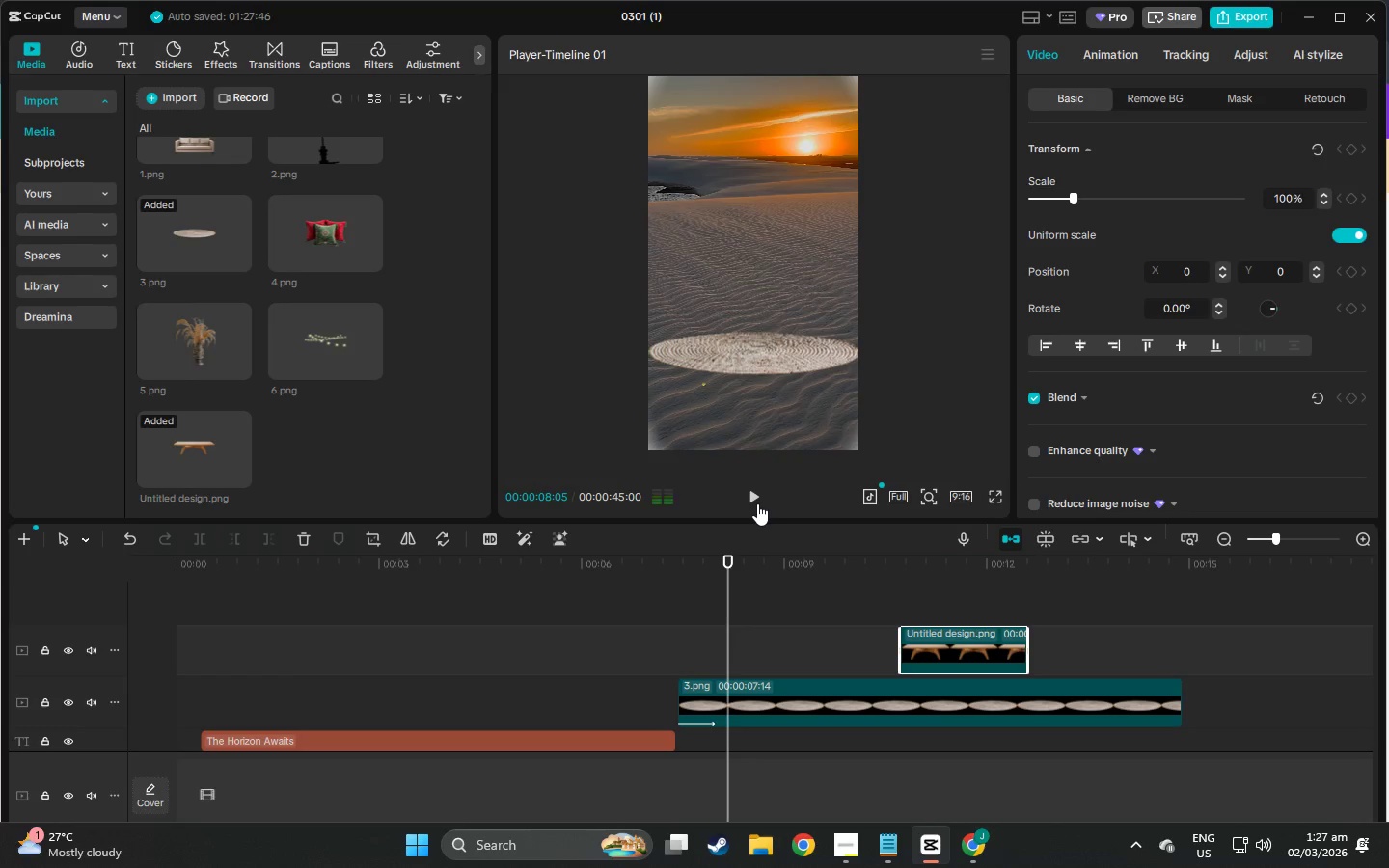 
left_click([757, 503])
 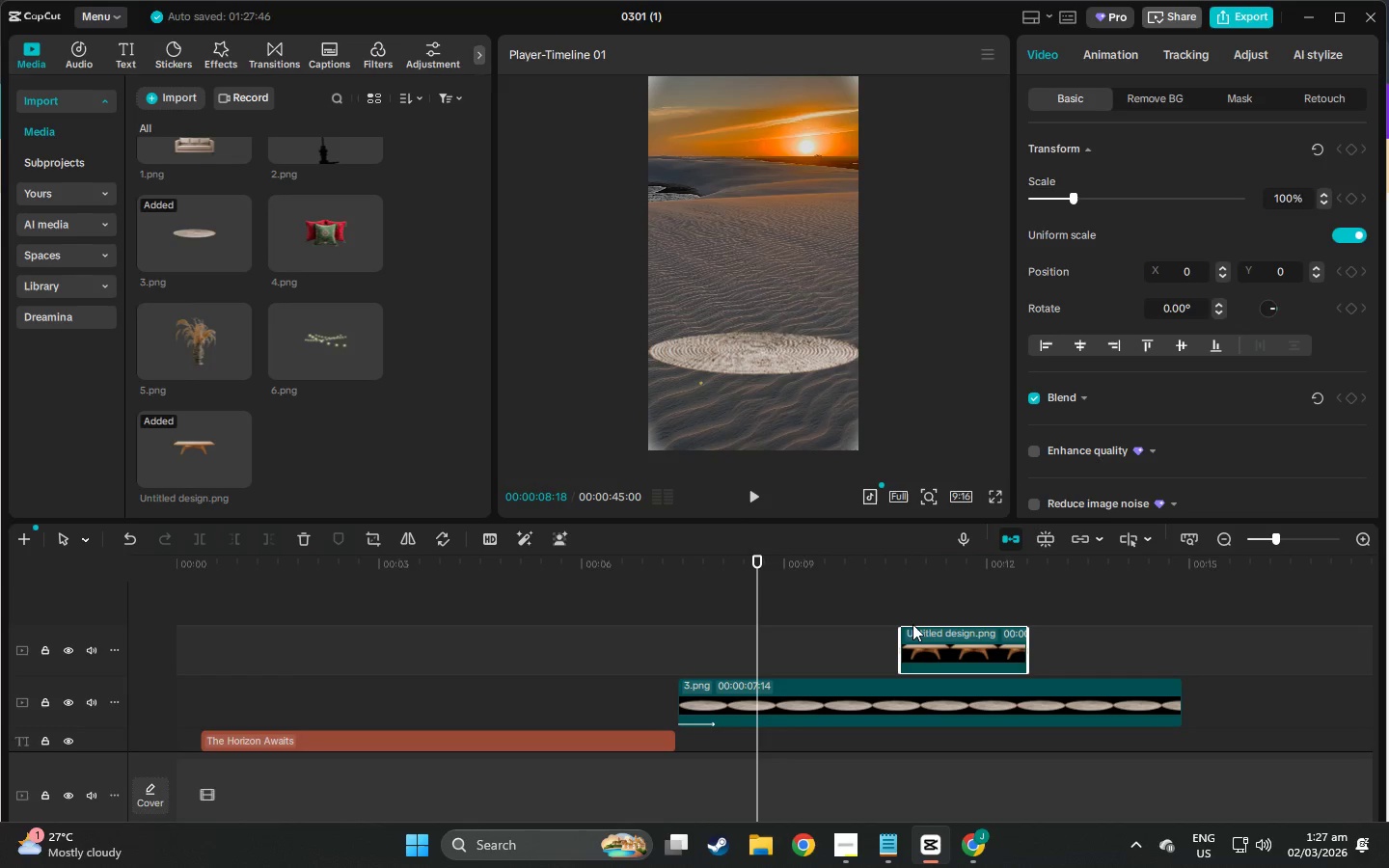 
left_click_drag(start_coordinate=[912, 628], to_coordinate=[772, 638])
 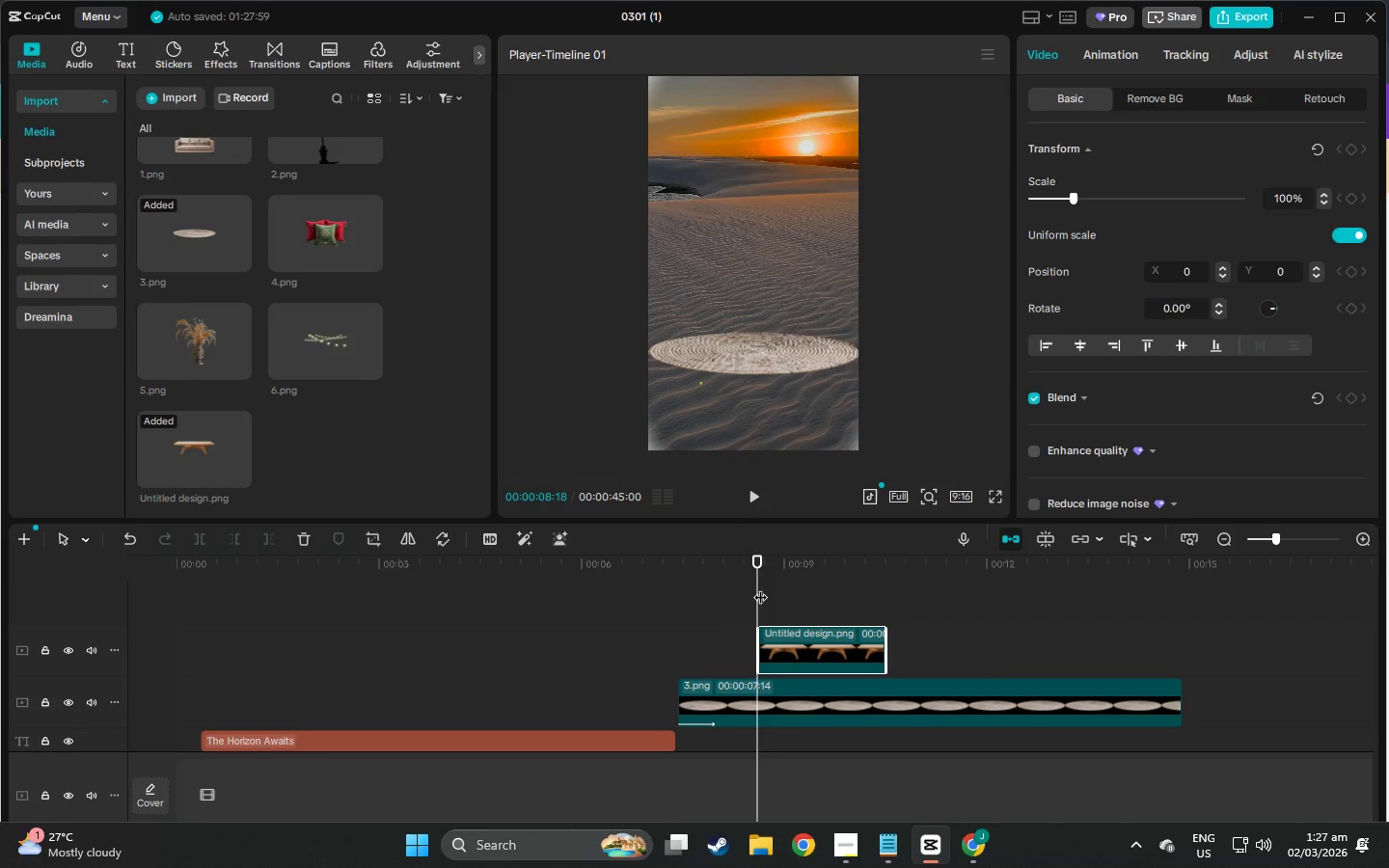 
key(Space)
 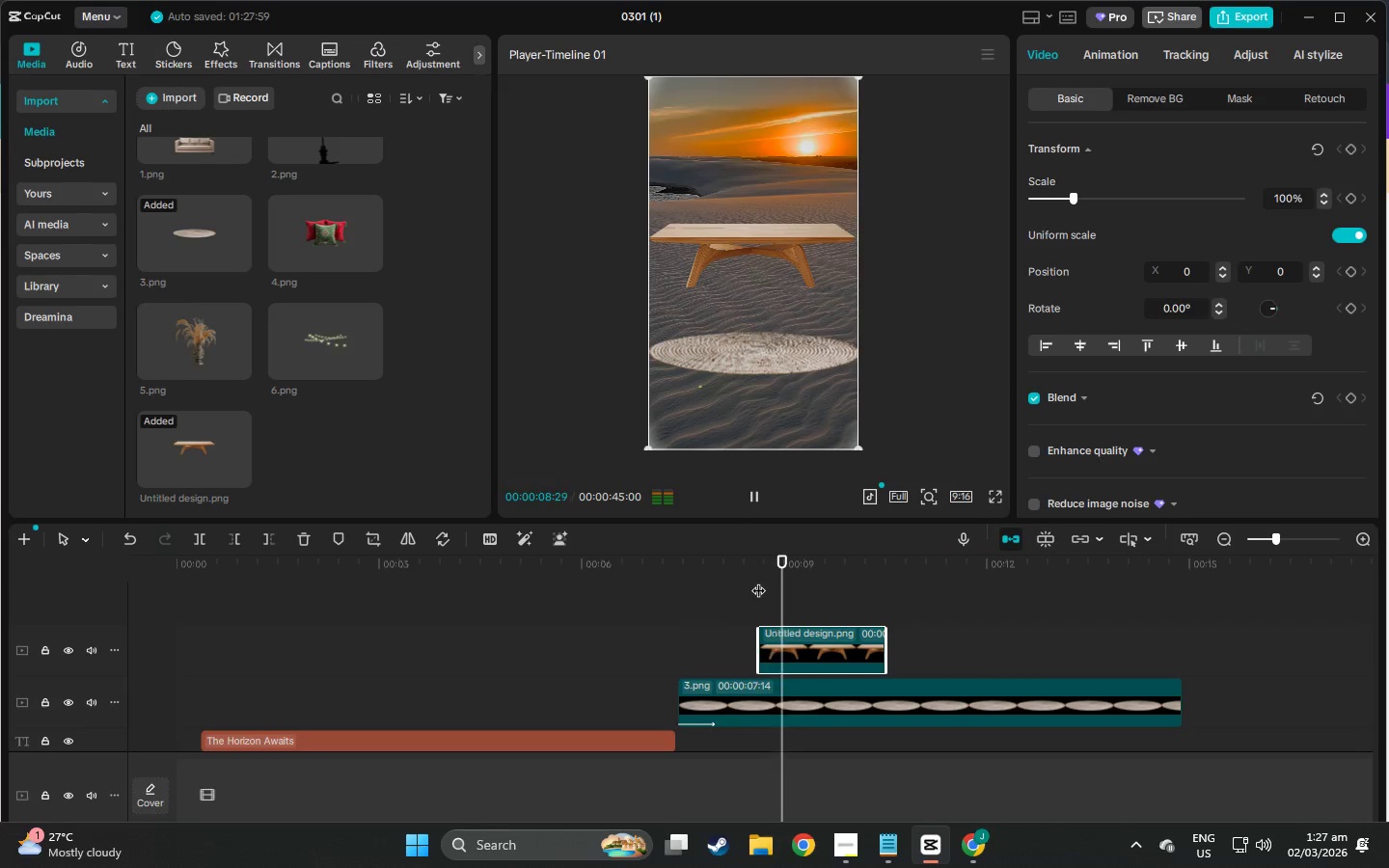 
key(Space)
 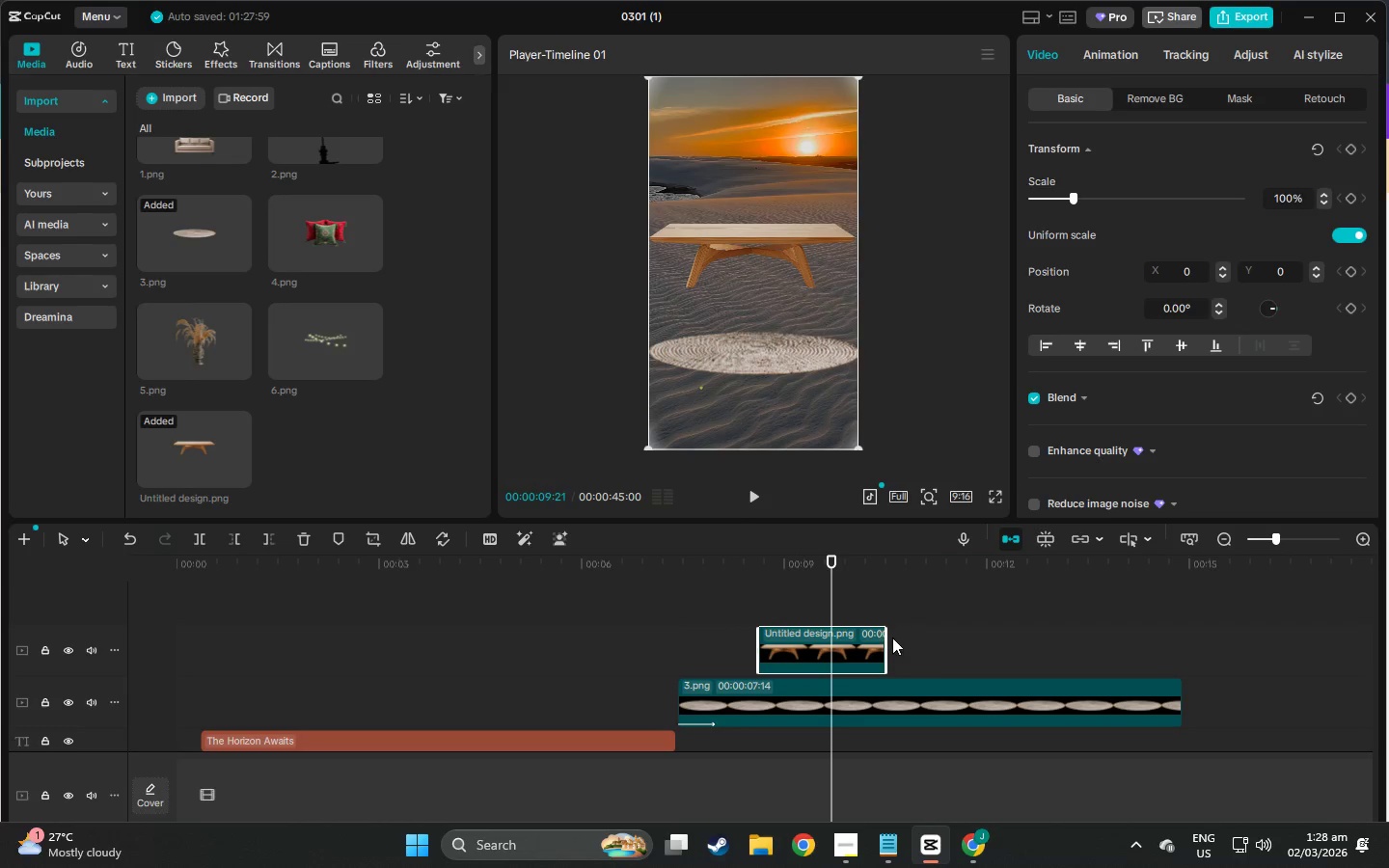 
left_click_drag(start_coordinate=[886, 637], to_coordinate=[1177, 648])
 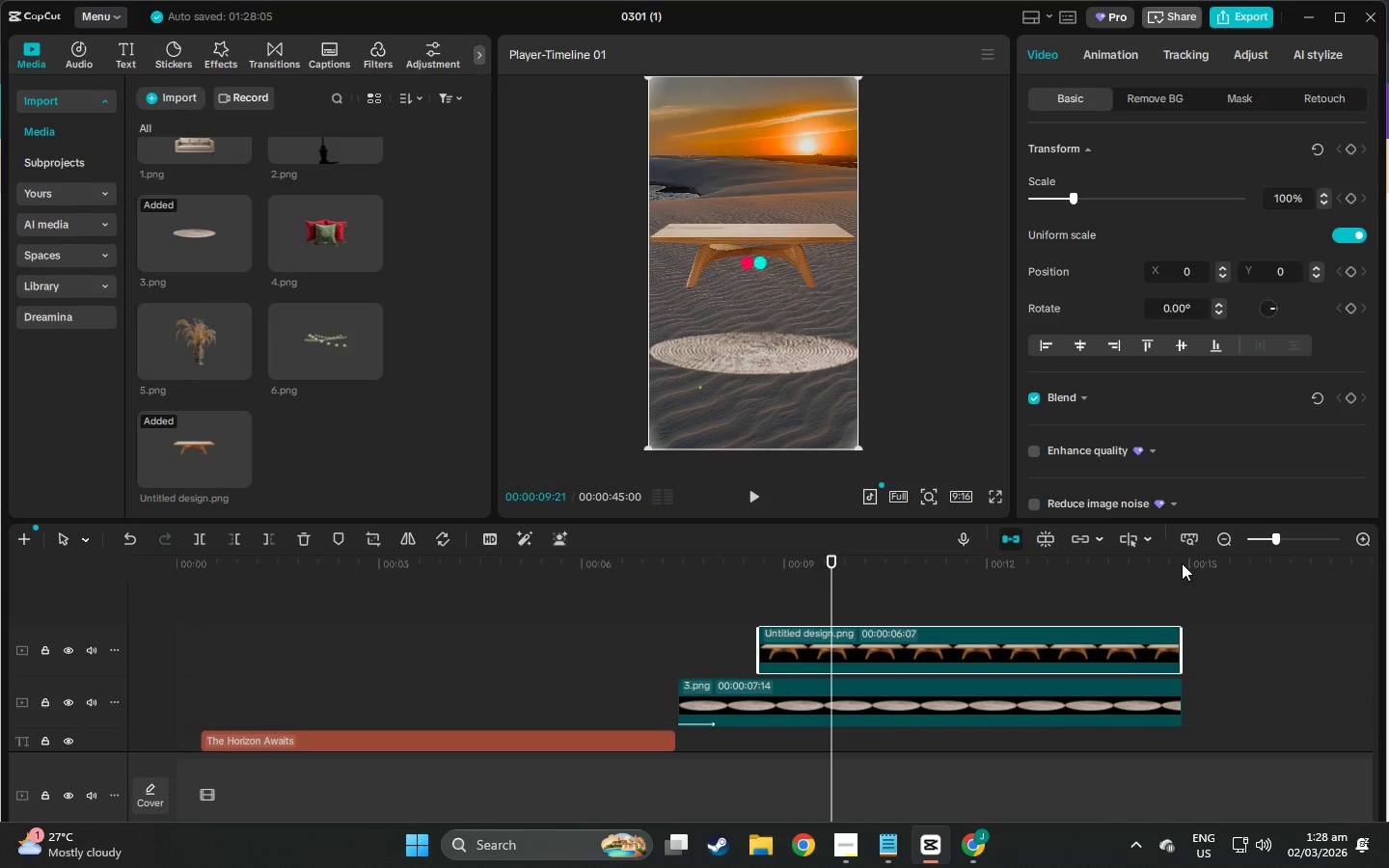 
left_click([1180, 563])
 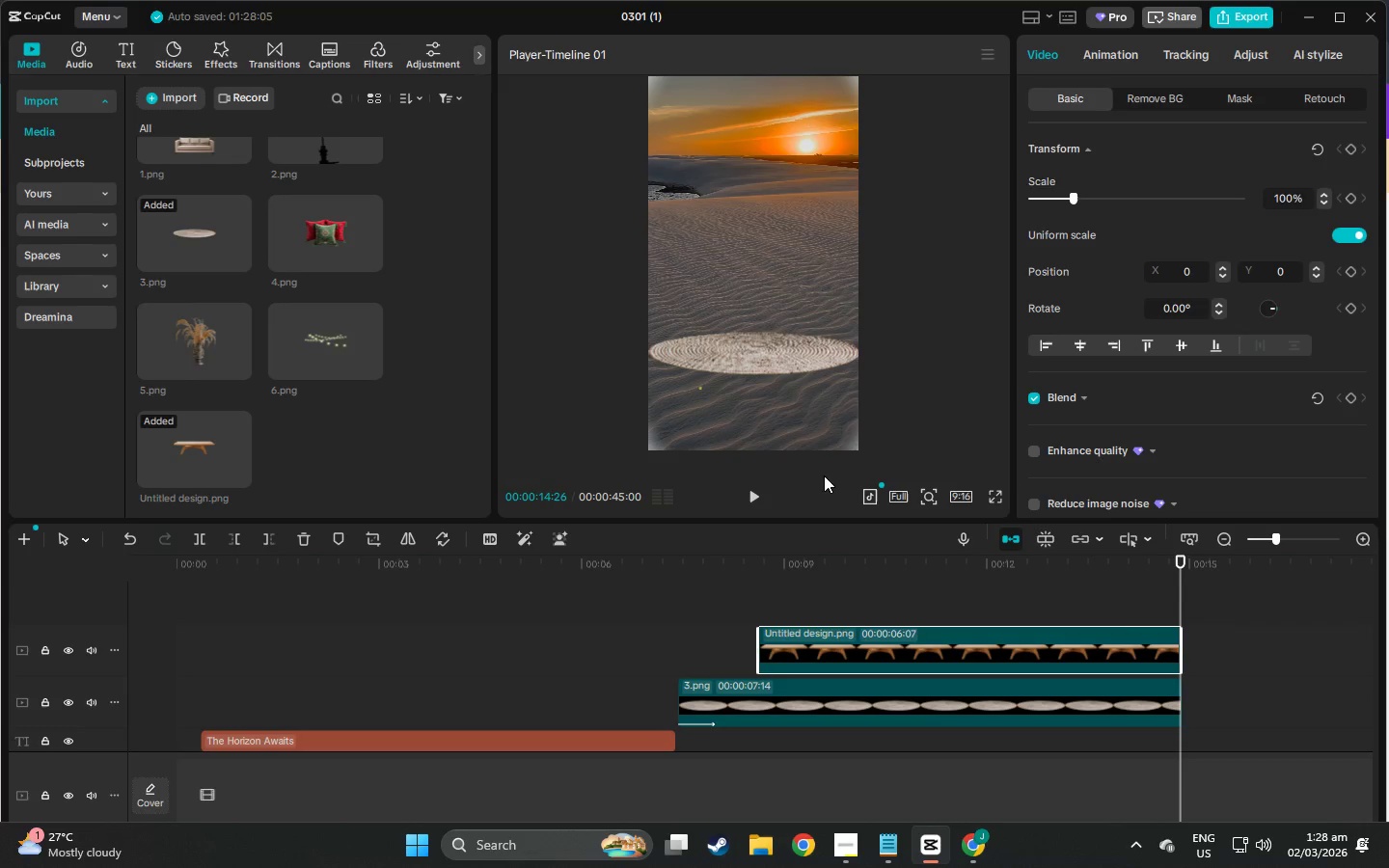 
left_click([748, 564])
 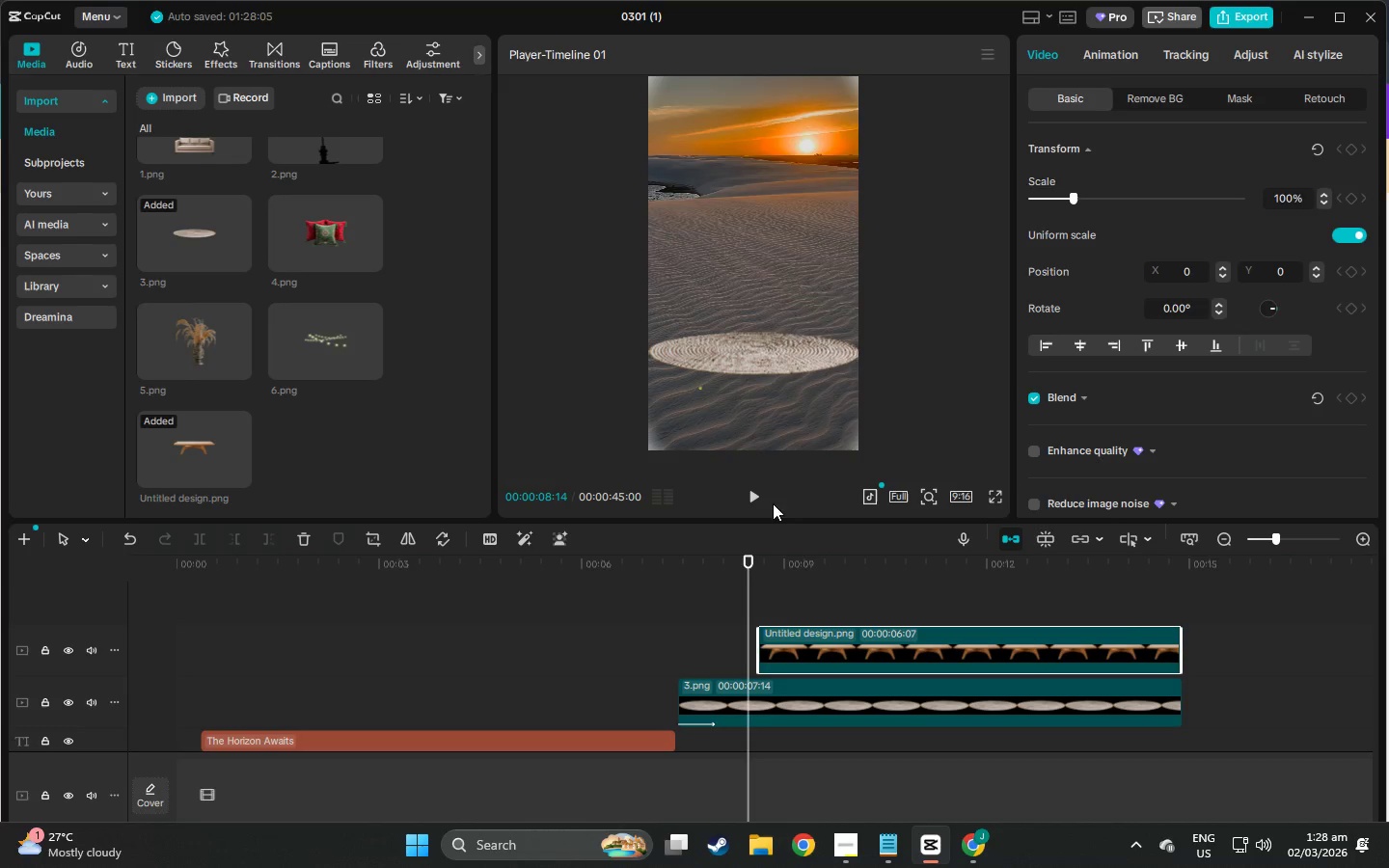 
key(Space)
 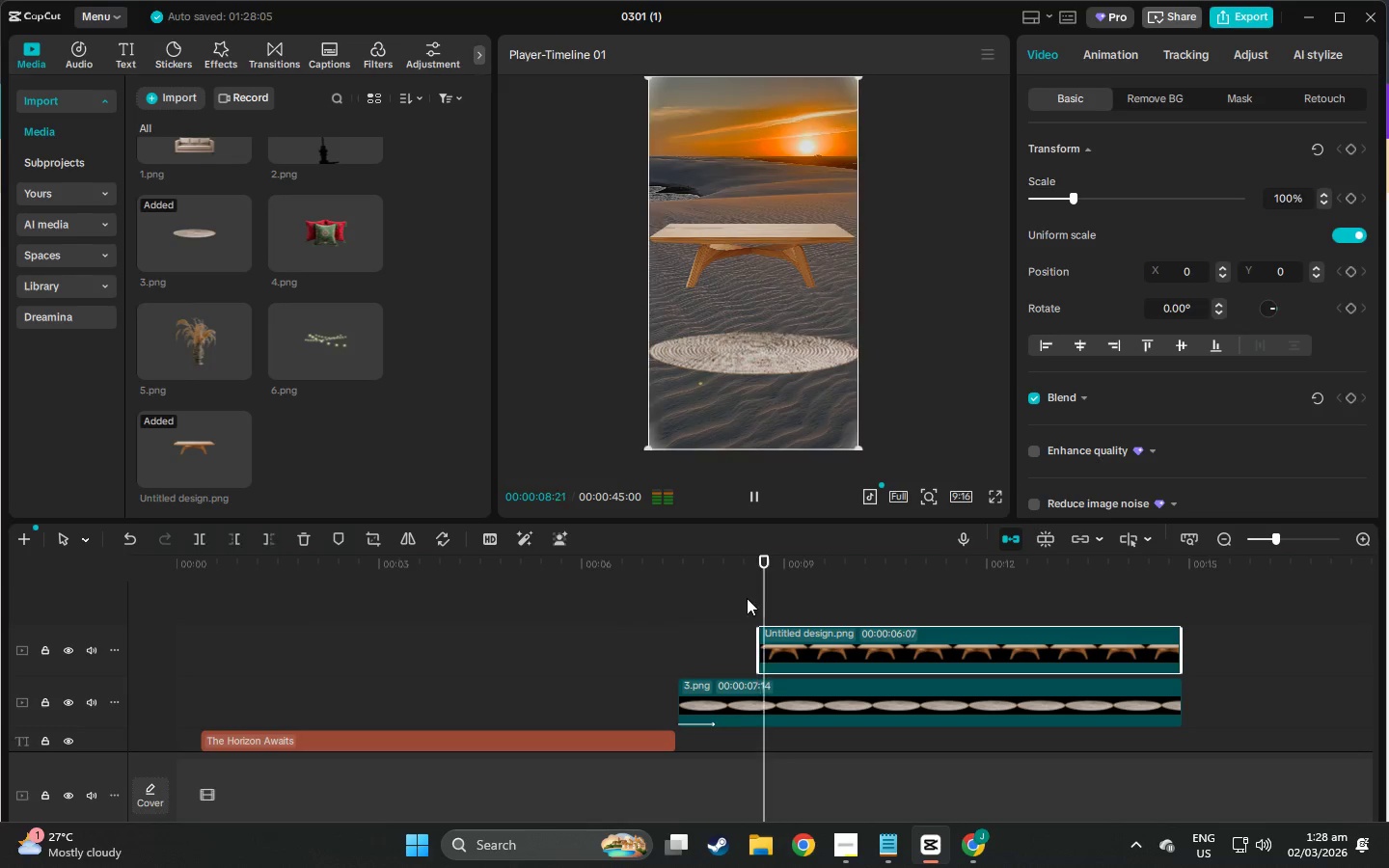 
key(Space)
 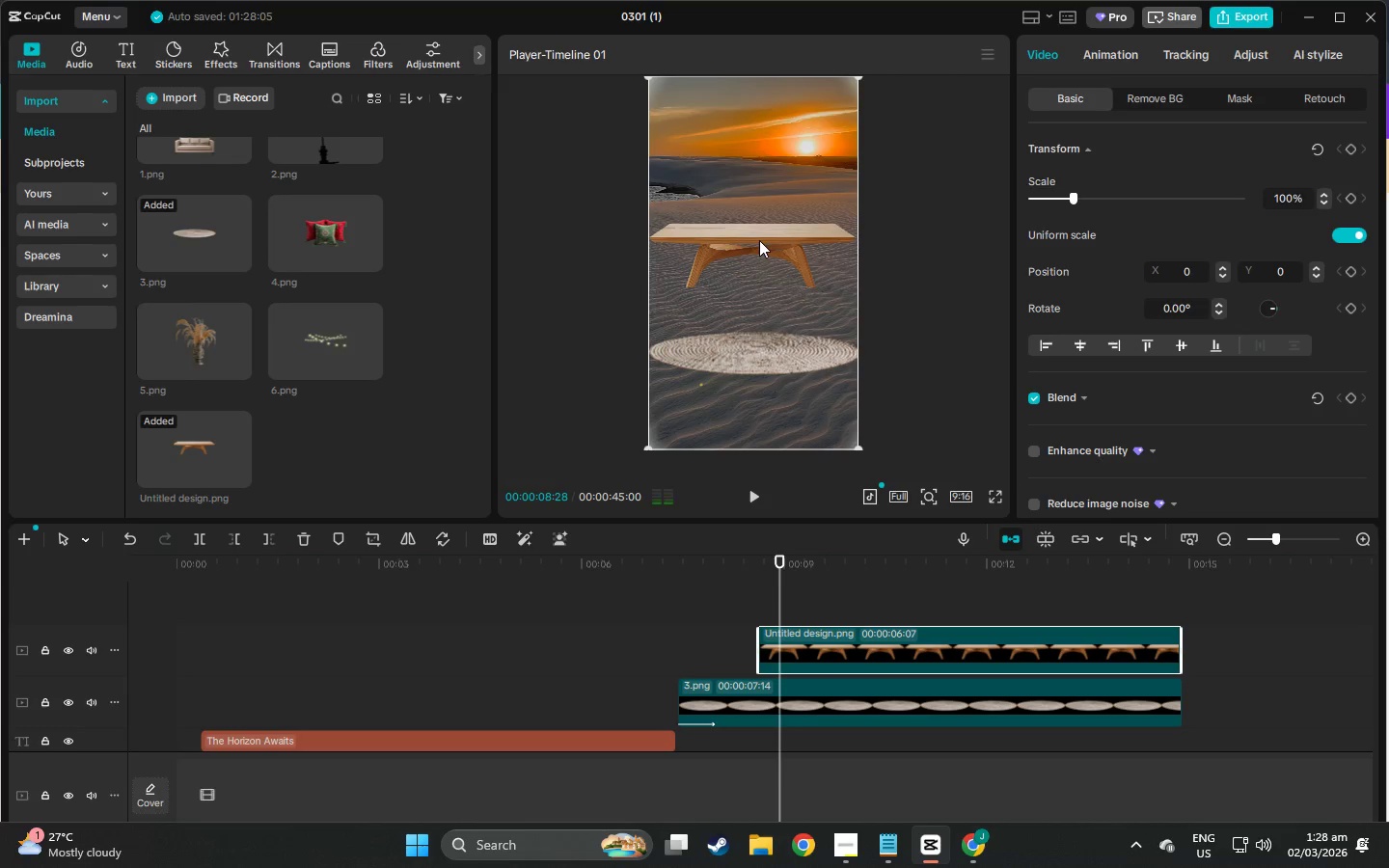 
left_click_drag(start_coordinate=[759, 240], to_coordinate=[760, 314])
 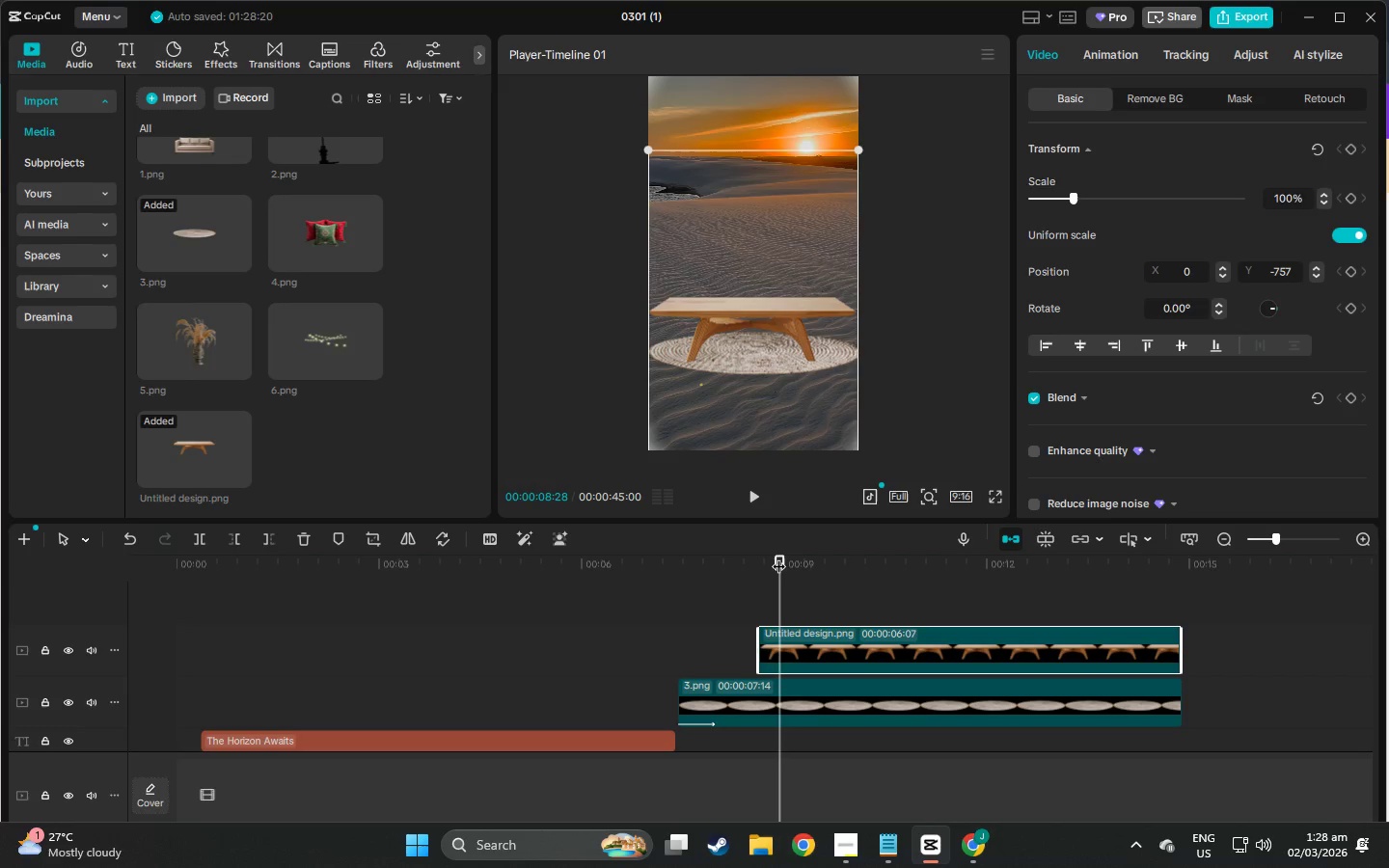 
left_click_drag(start_coordinate=[778, 556], to_coordinate=[680, 565])
 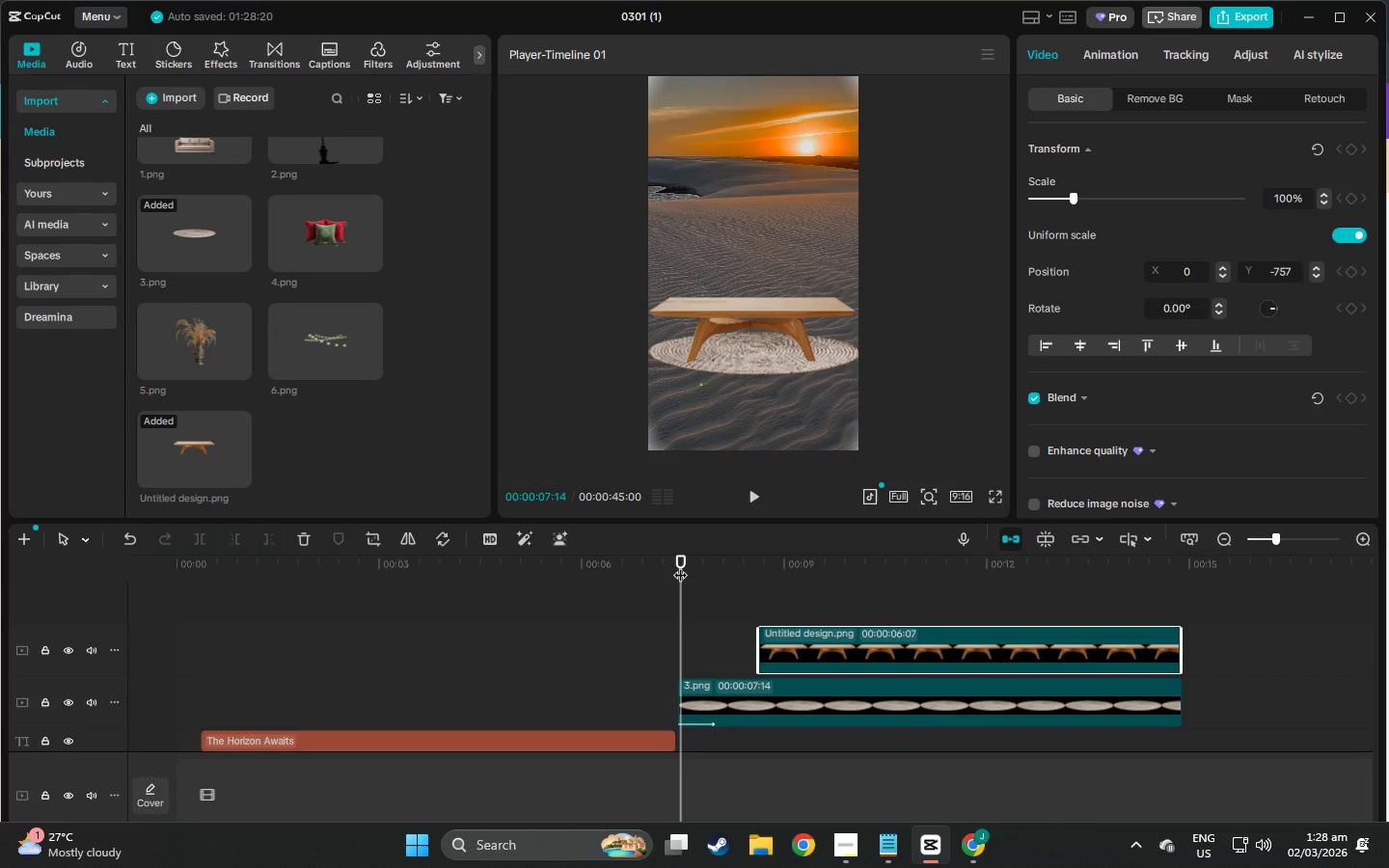 
key(Space)
 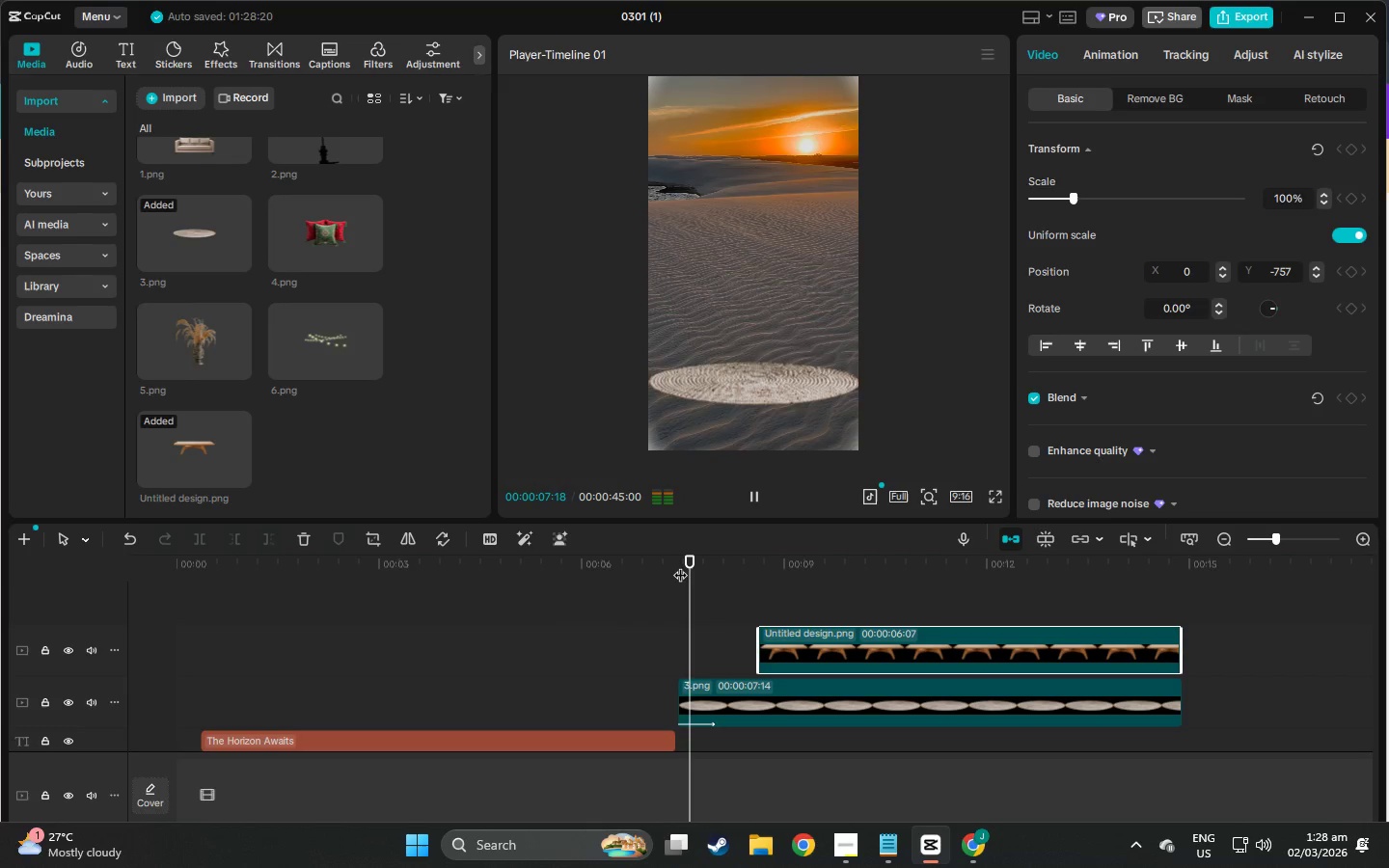 
key(Space)
 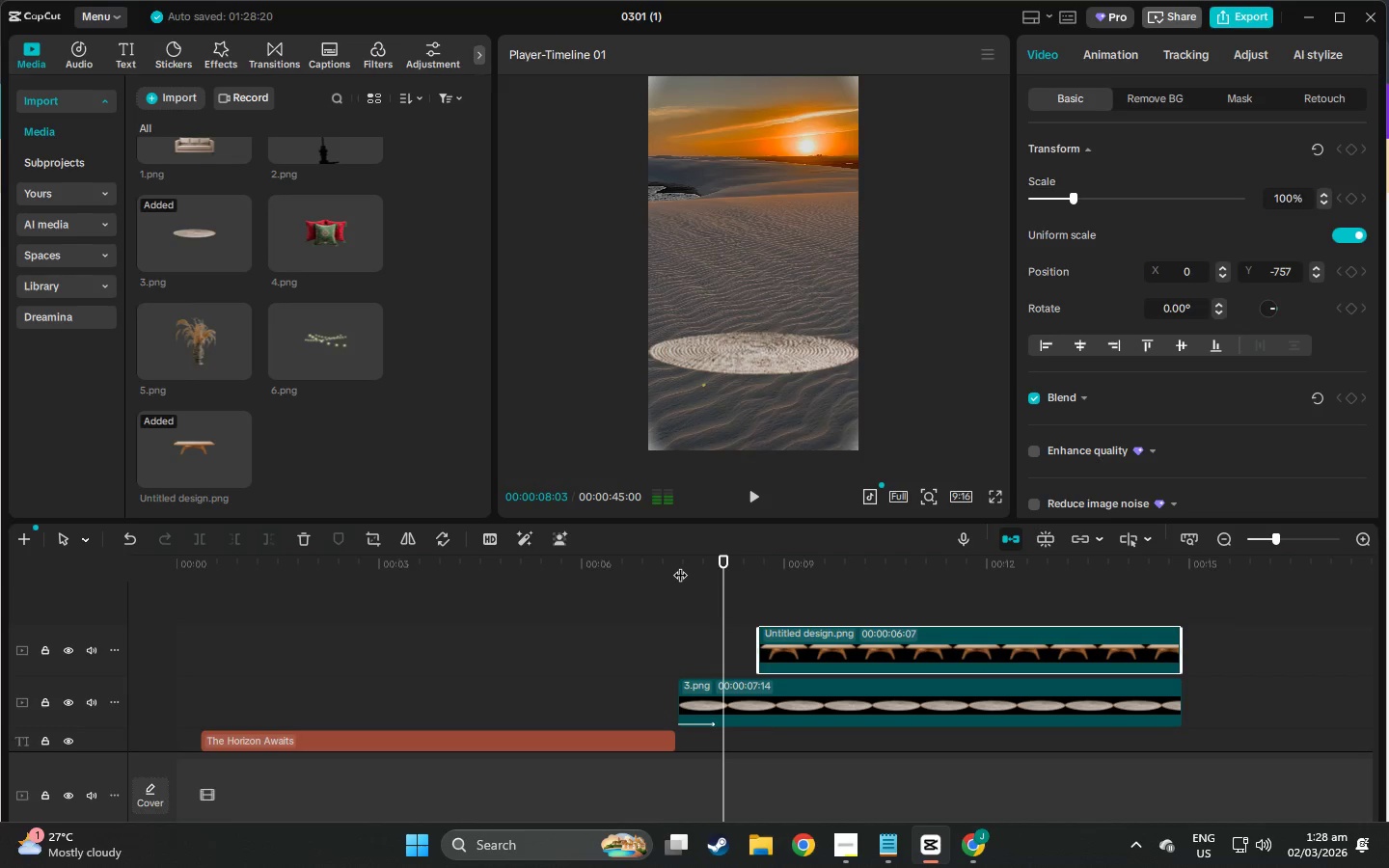 
key(Space)
 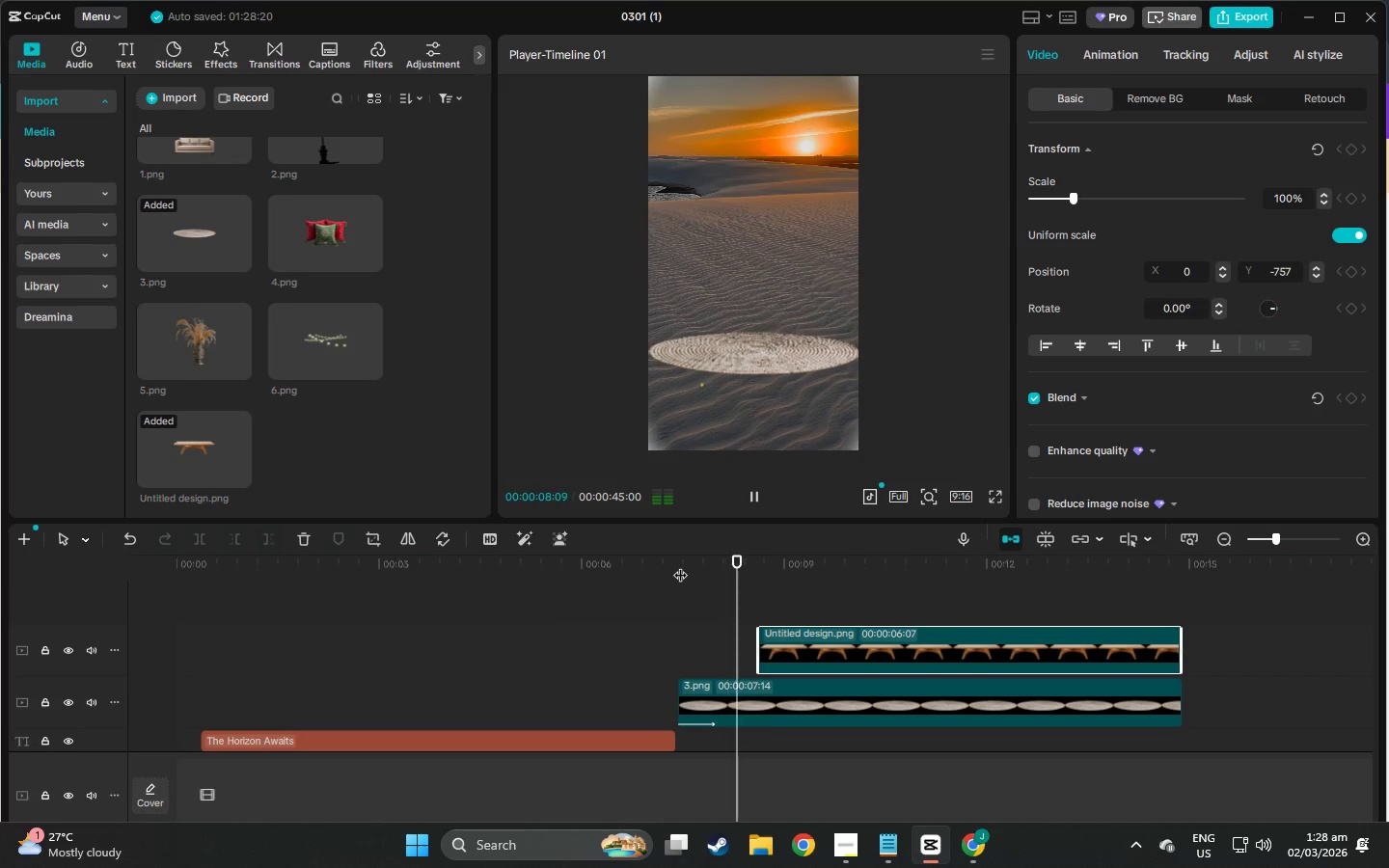 
key(Space)
 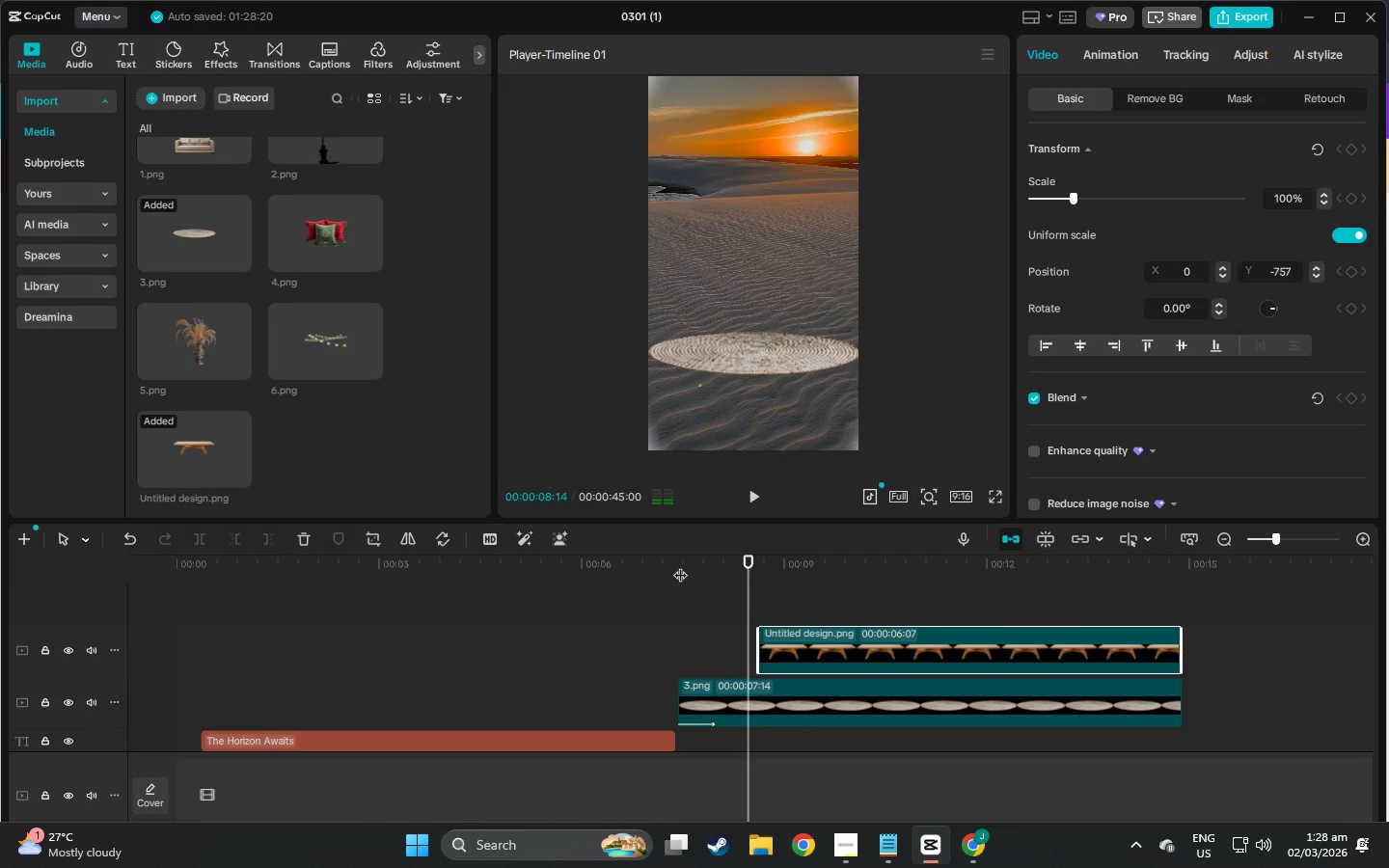 
key(Space)
 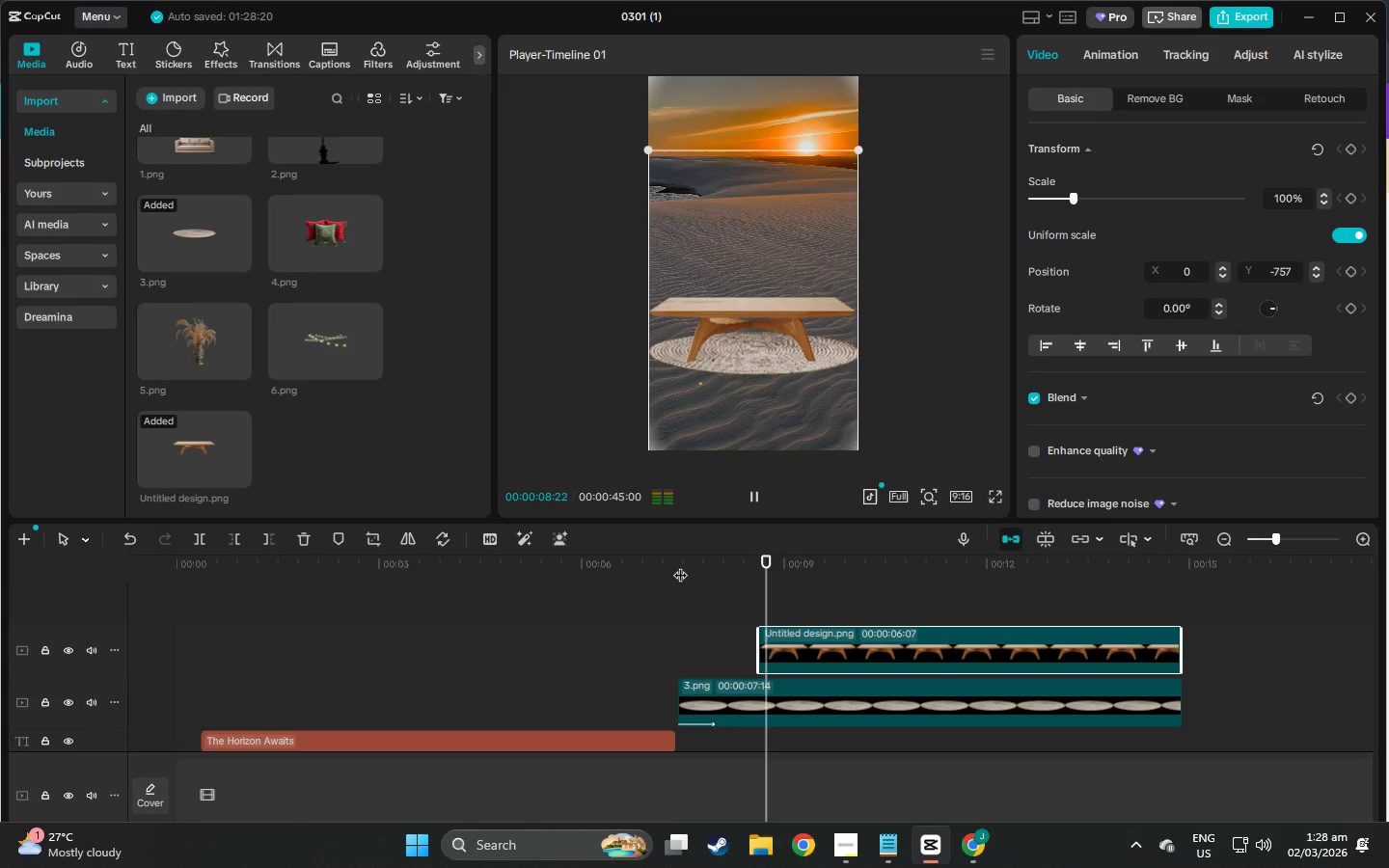 
key(Space)
 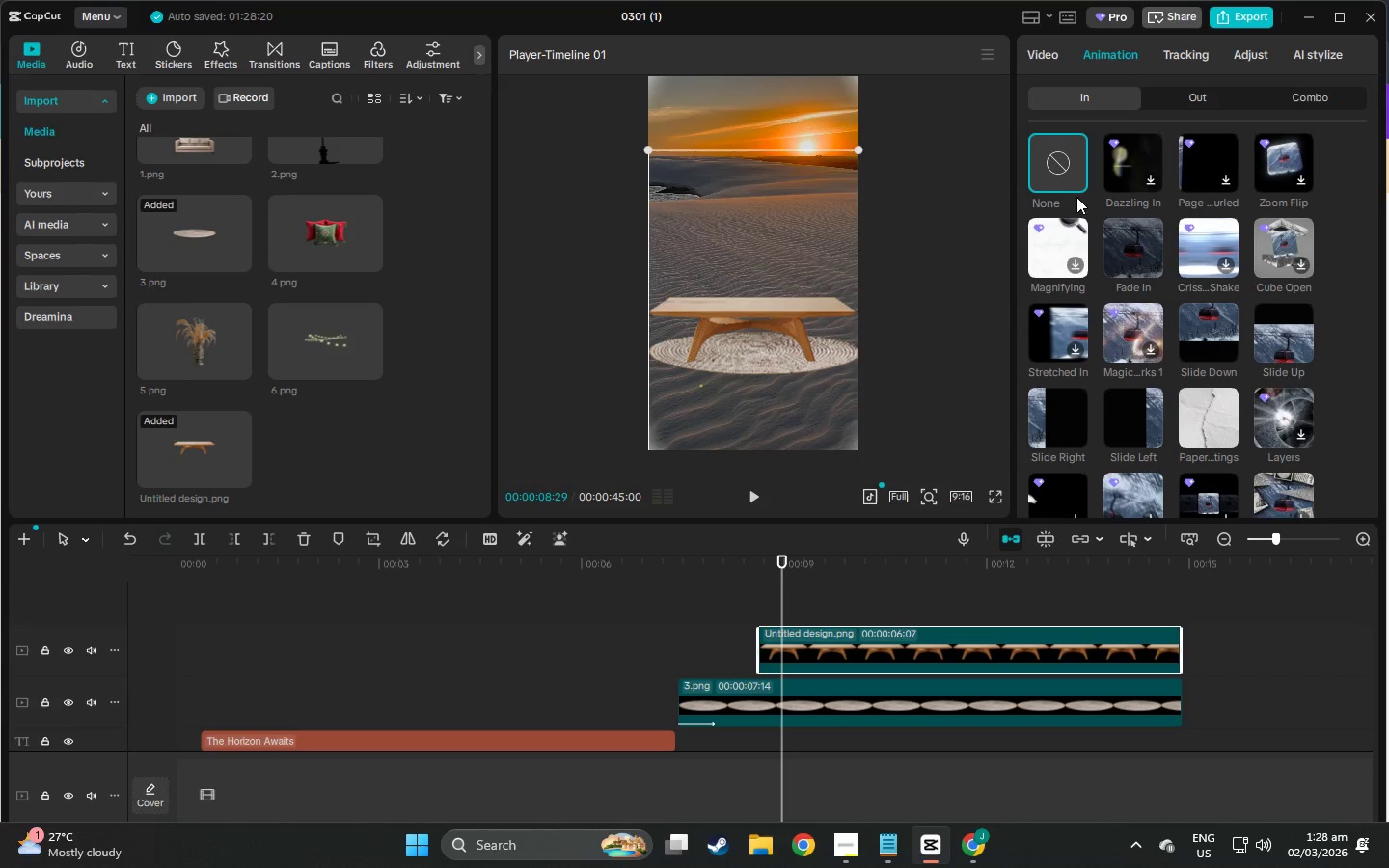 
scroll: coordinate [1213, 358], scroll_direction: down, amount: 2.0
 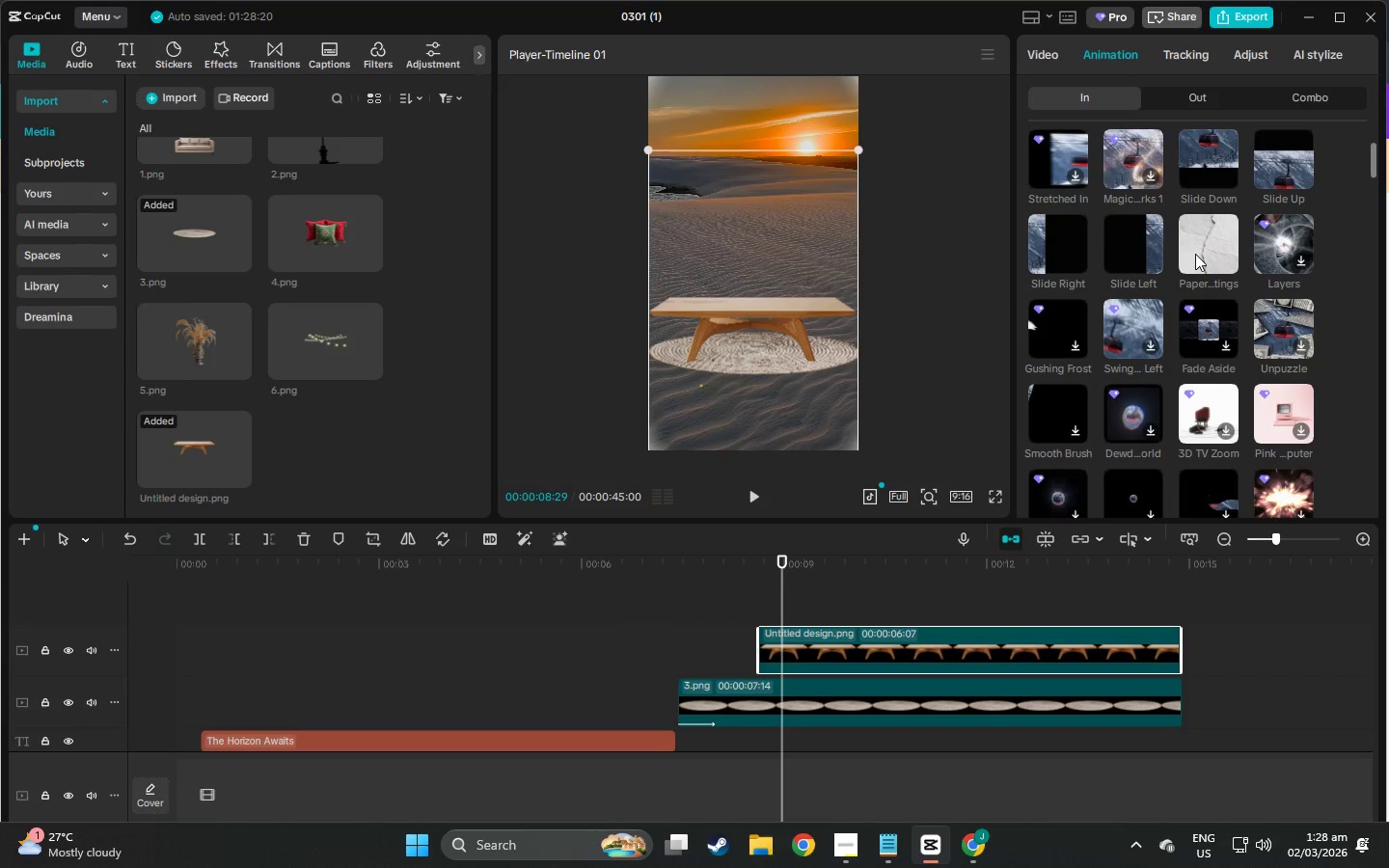 
scroll: coordinate [1195, 254], scroll_direction: up, amount: 2.0
 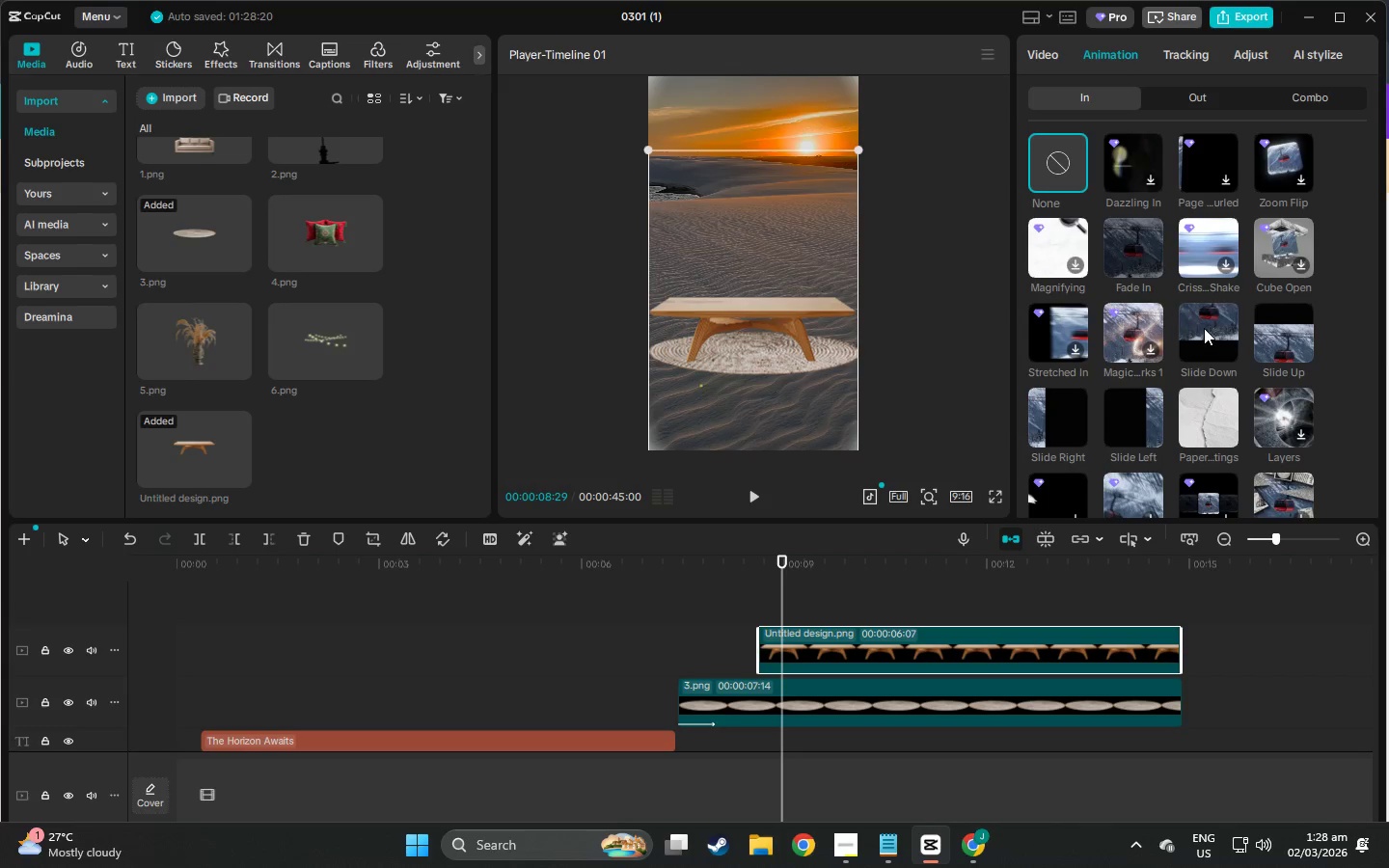 
left_click([1204, 328])
 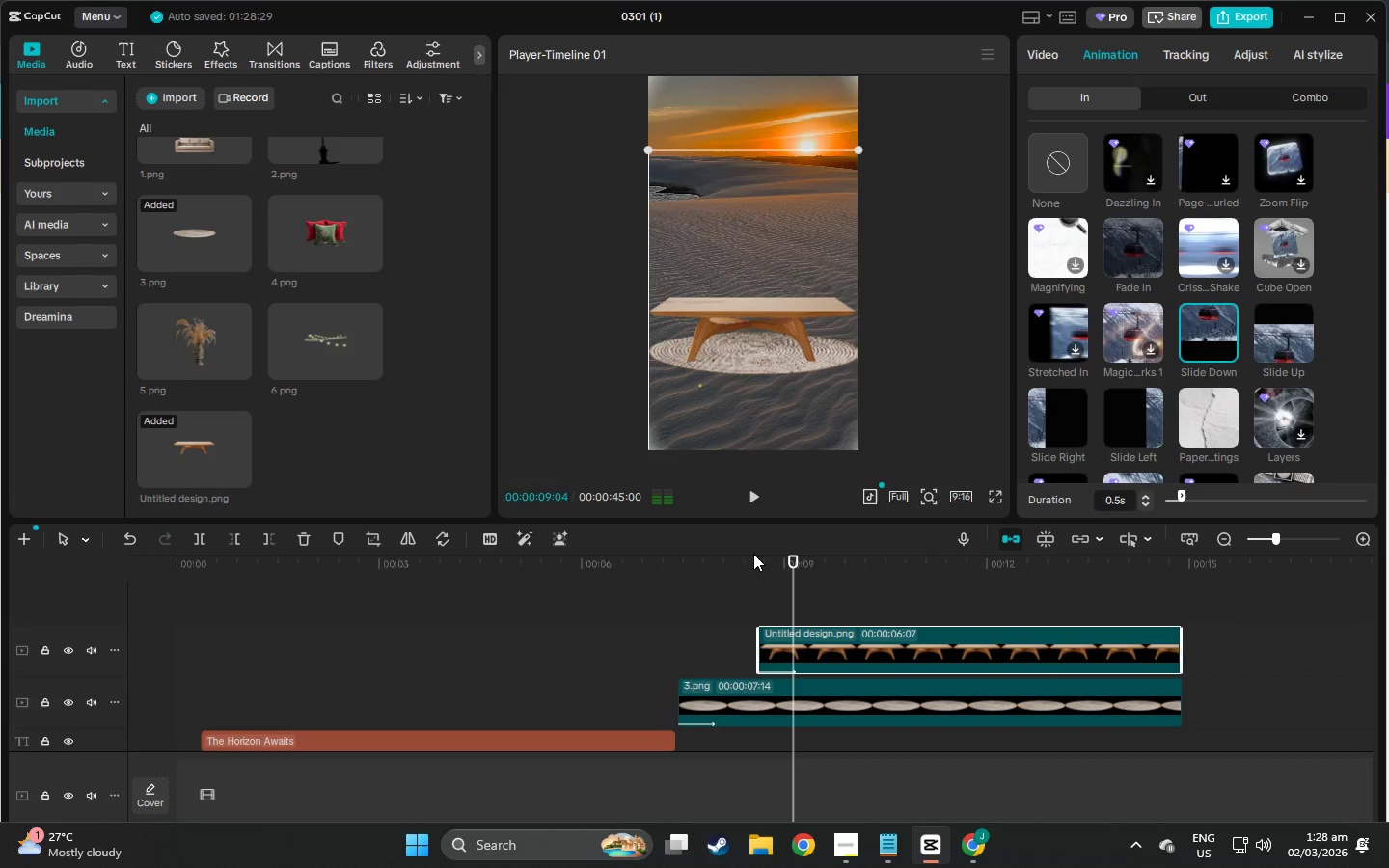 
left_click_drag(start_coordinate=[793, 558], to_coordinate=[679, 569])
 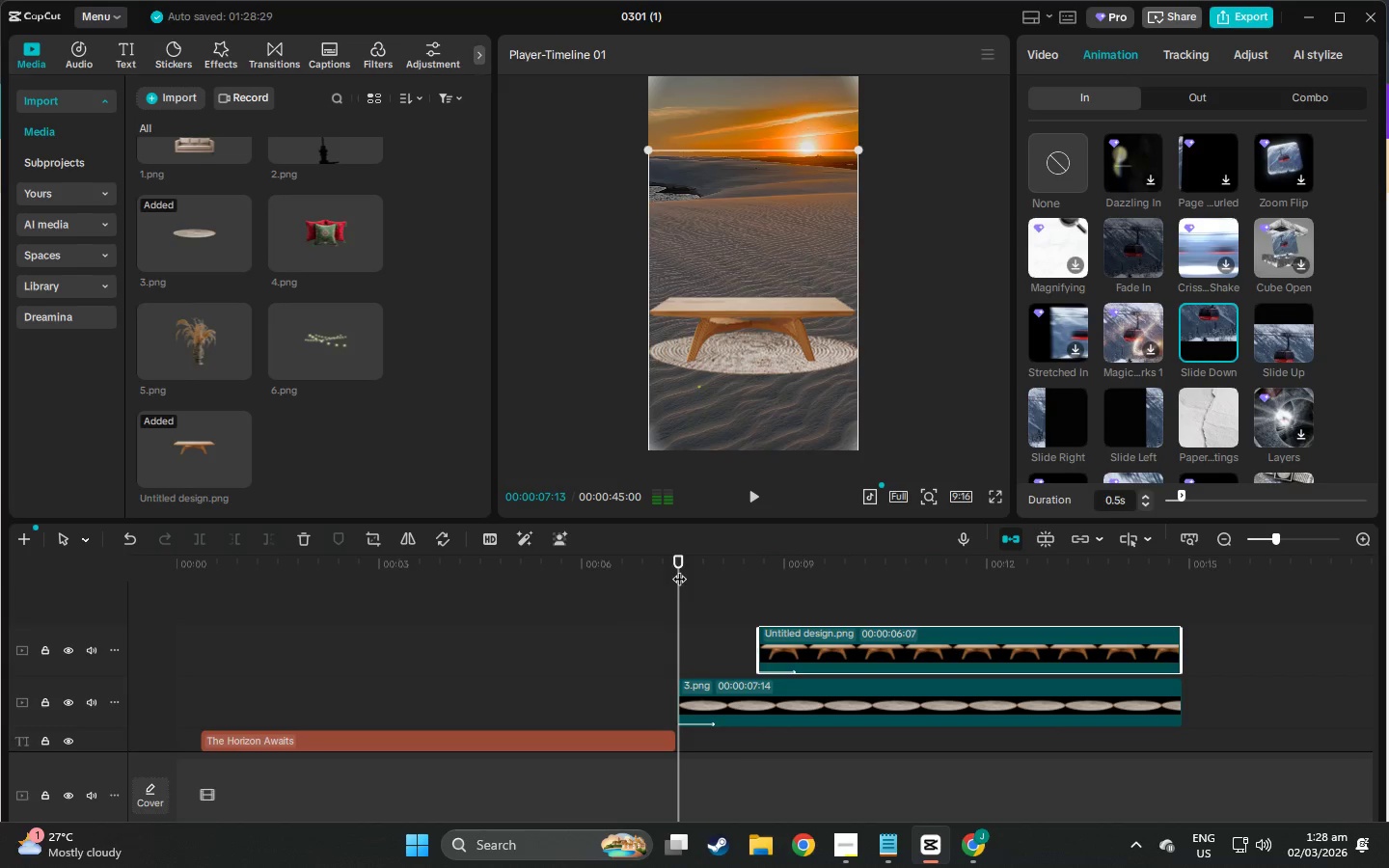 
key(Space)
 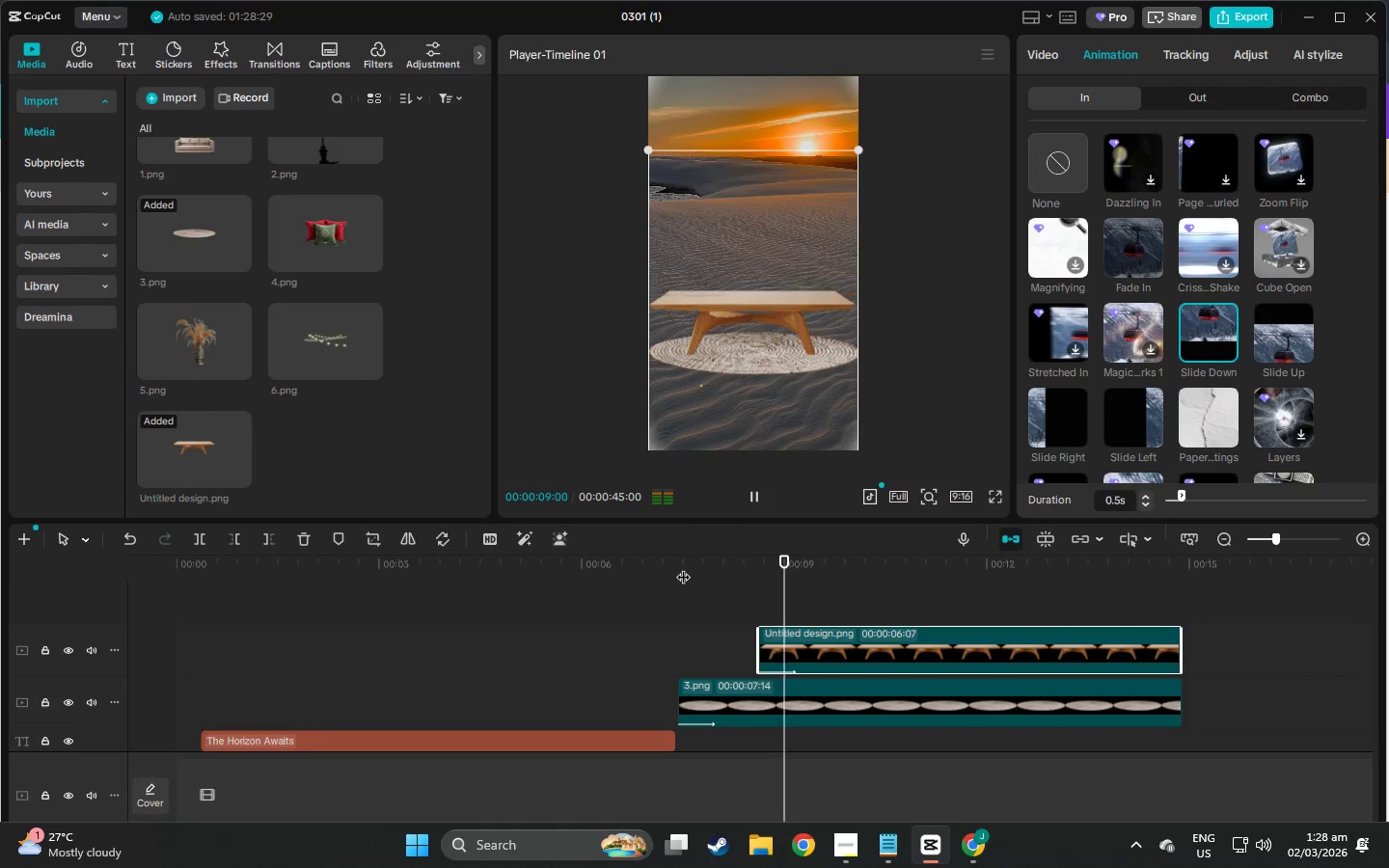 
key(Space)
 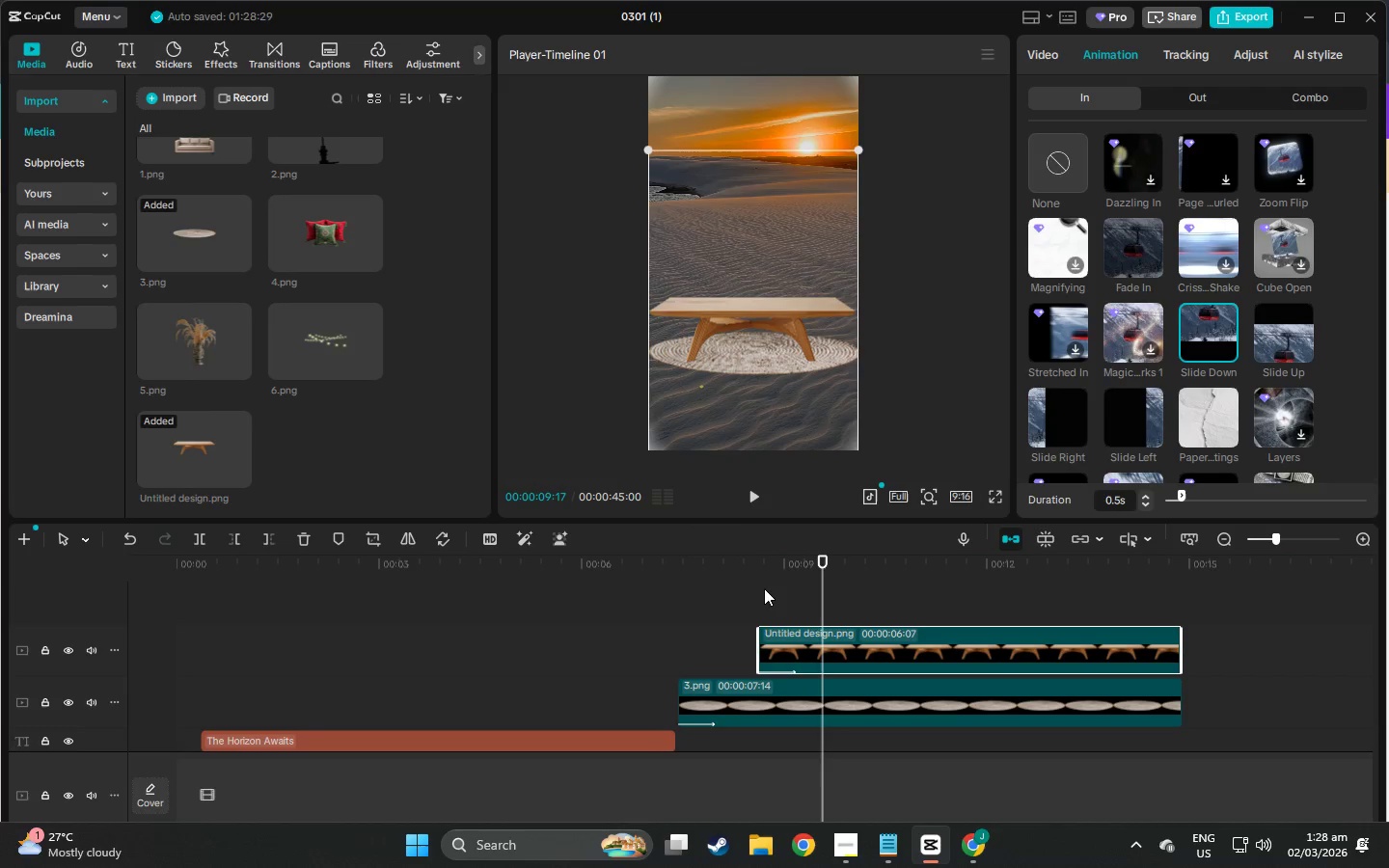 
left_click([706, 574])
 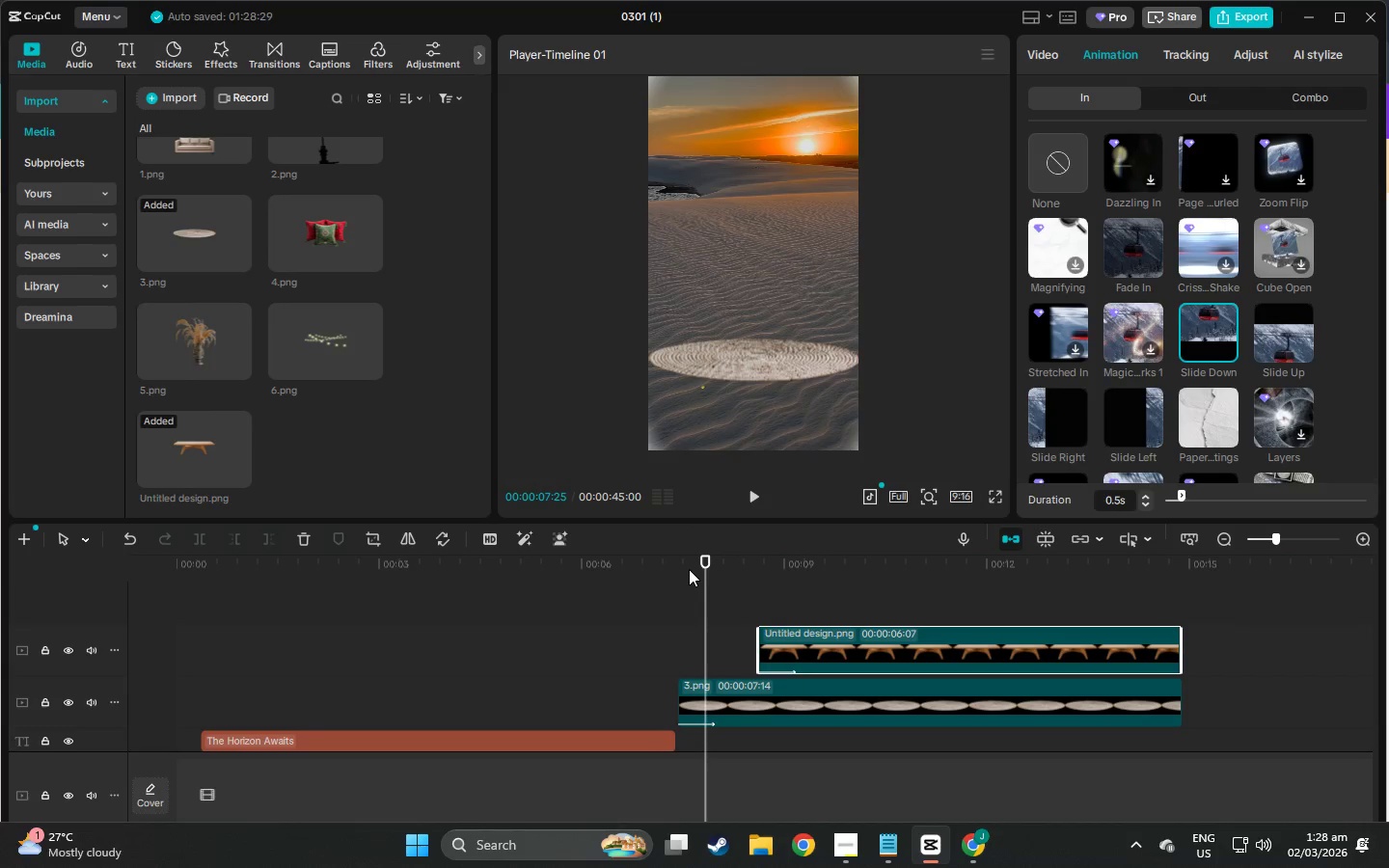 
key(Space)
 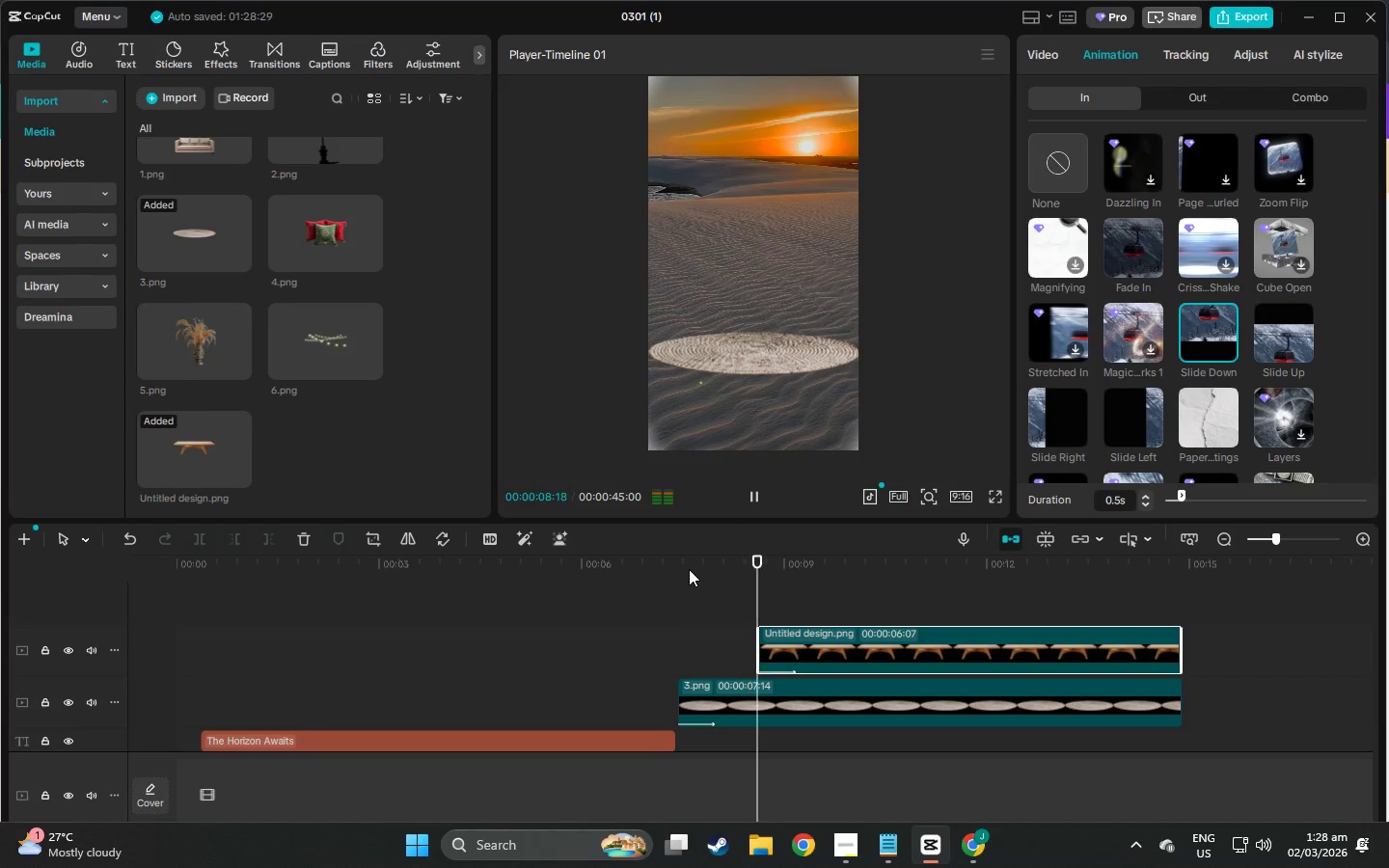 
key(Space)
 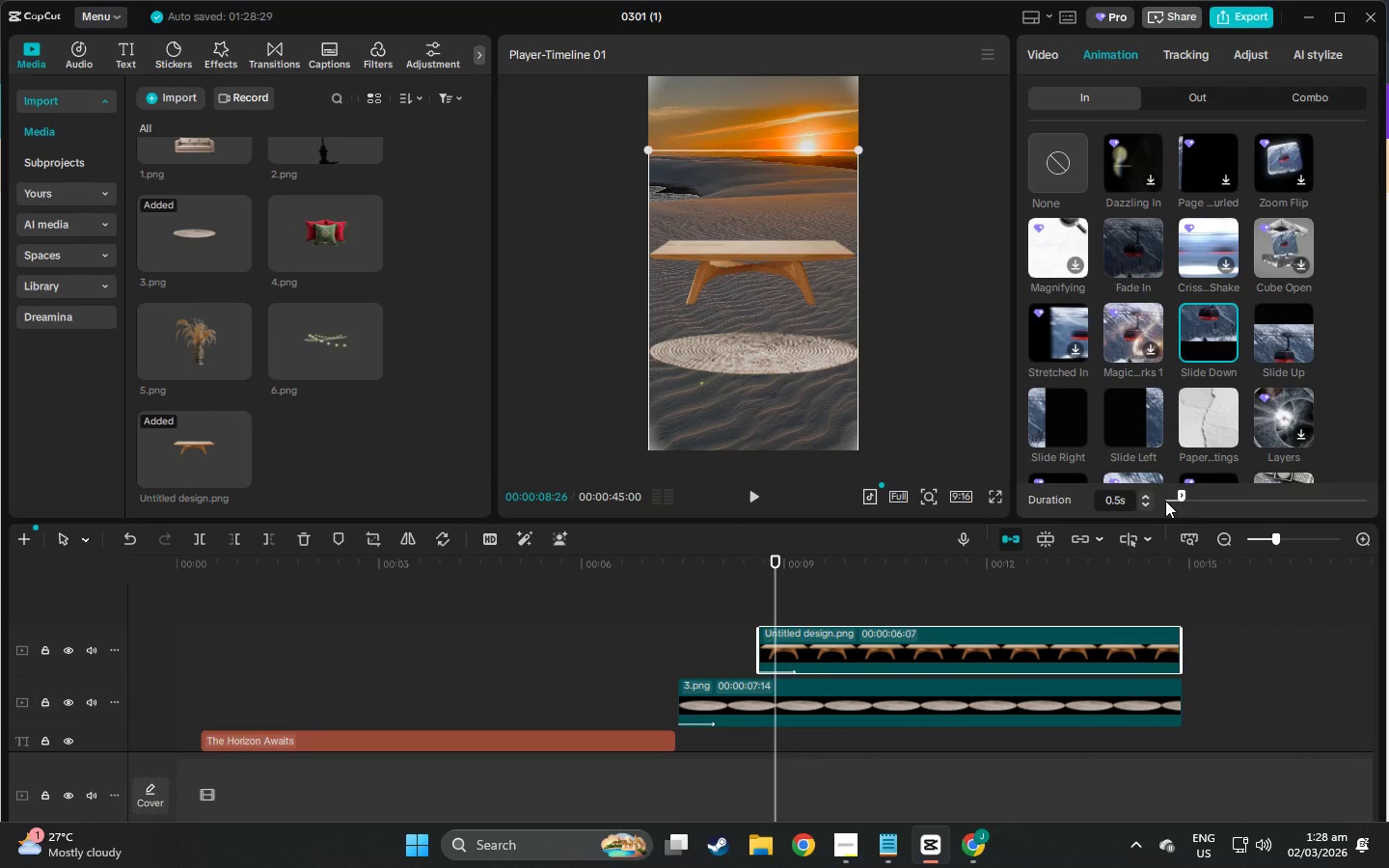 
left_click_drag(start_coordinate=[1181, 493], to_coordinate=[1150, 499])
 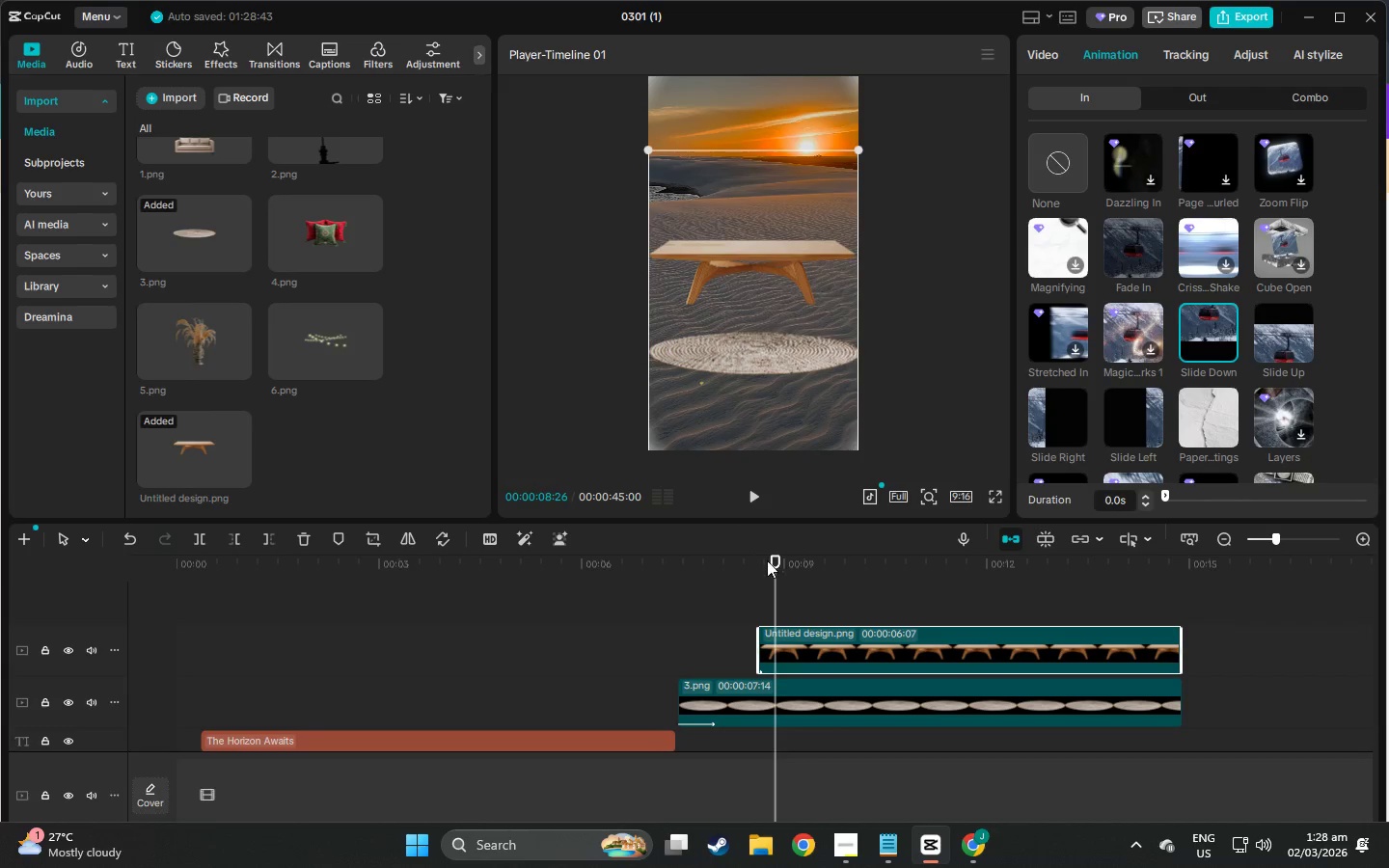 
left_click_drag(start_coordinate=[767, 560], to_coordinate=[723, 565])
 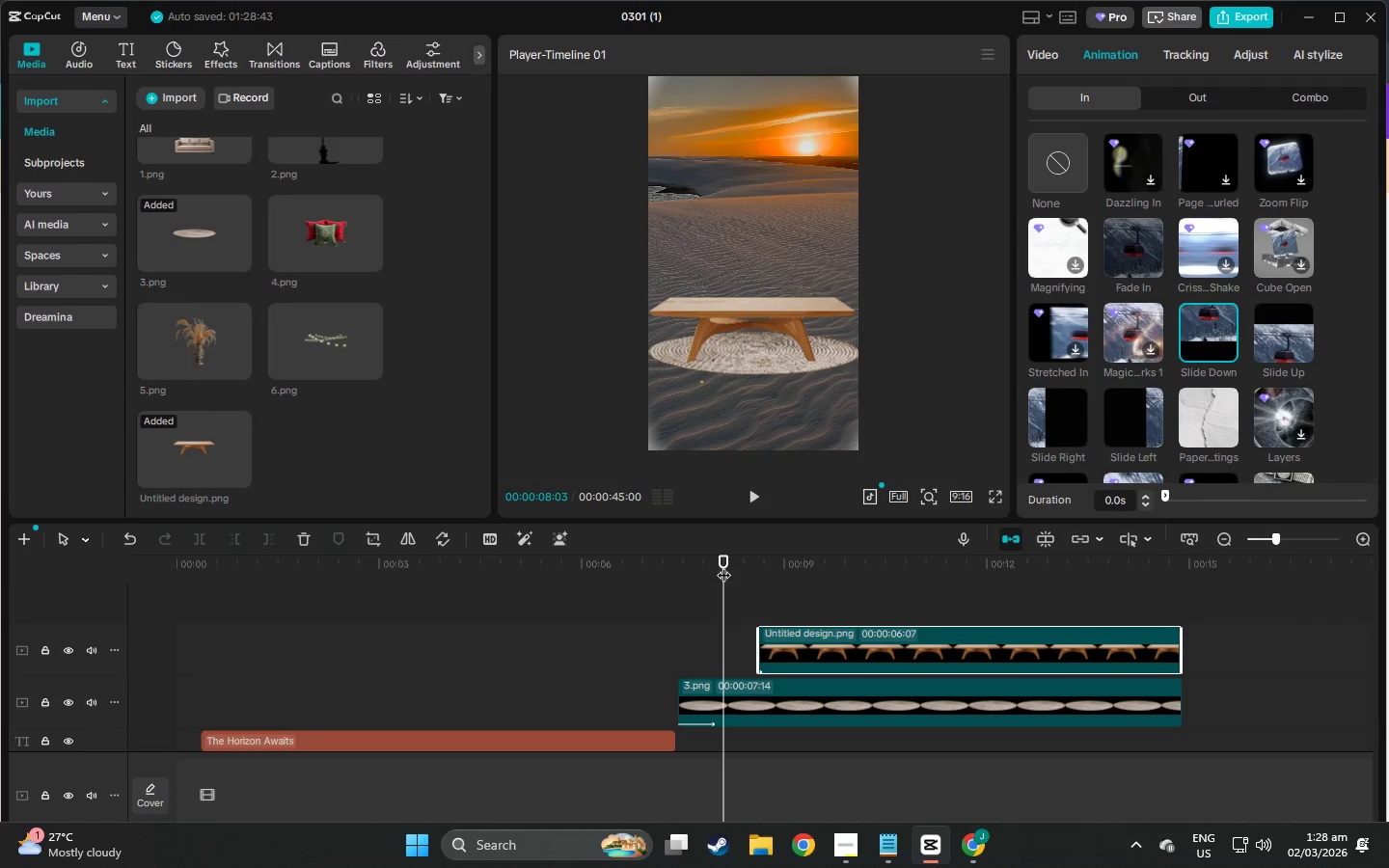 
key(Space)
 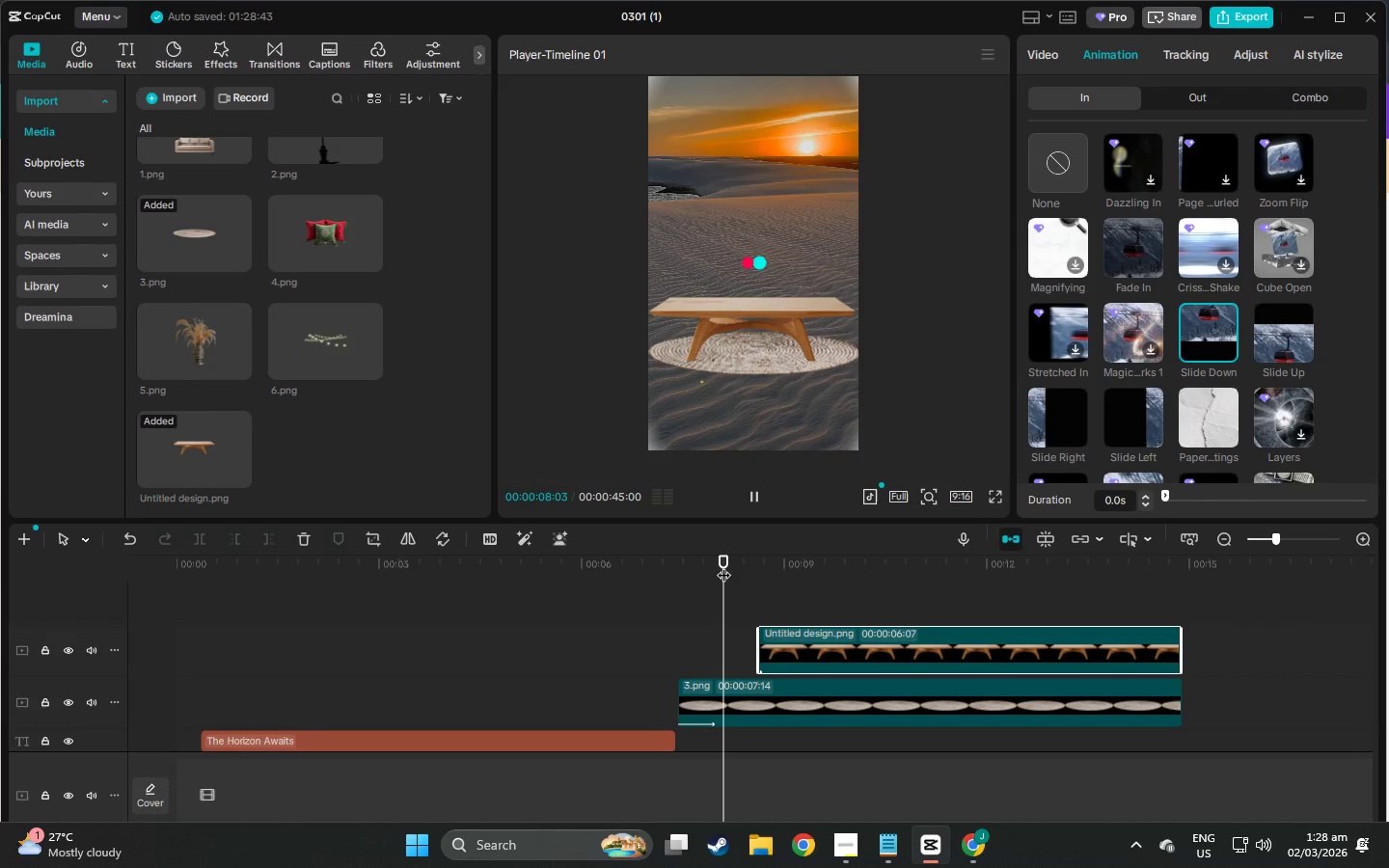 
key(Space)
 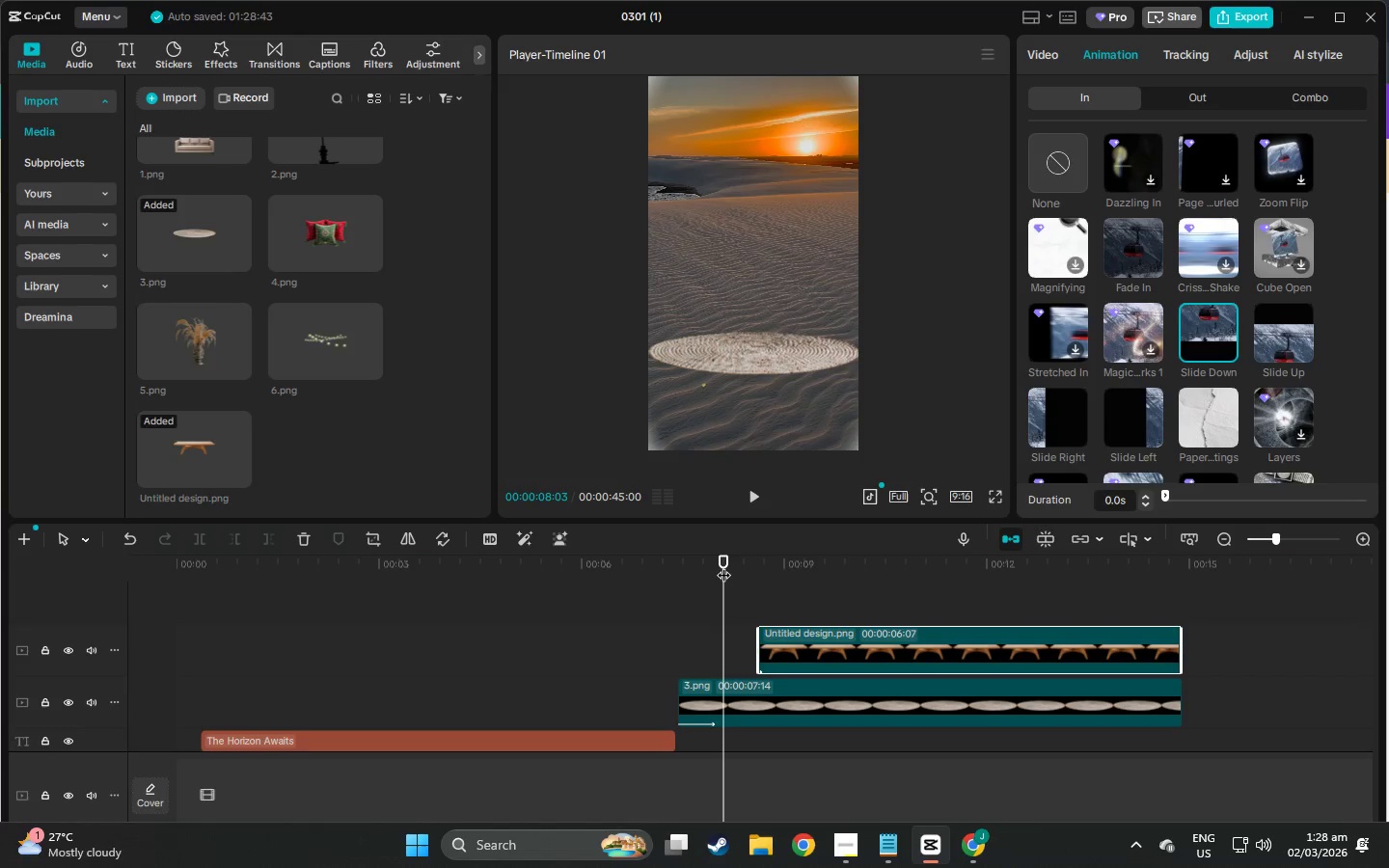 
key(Space)
 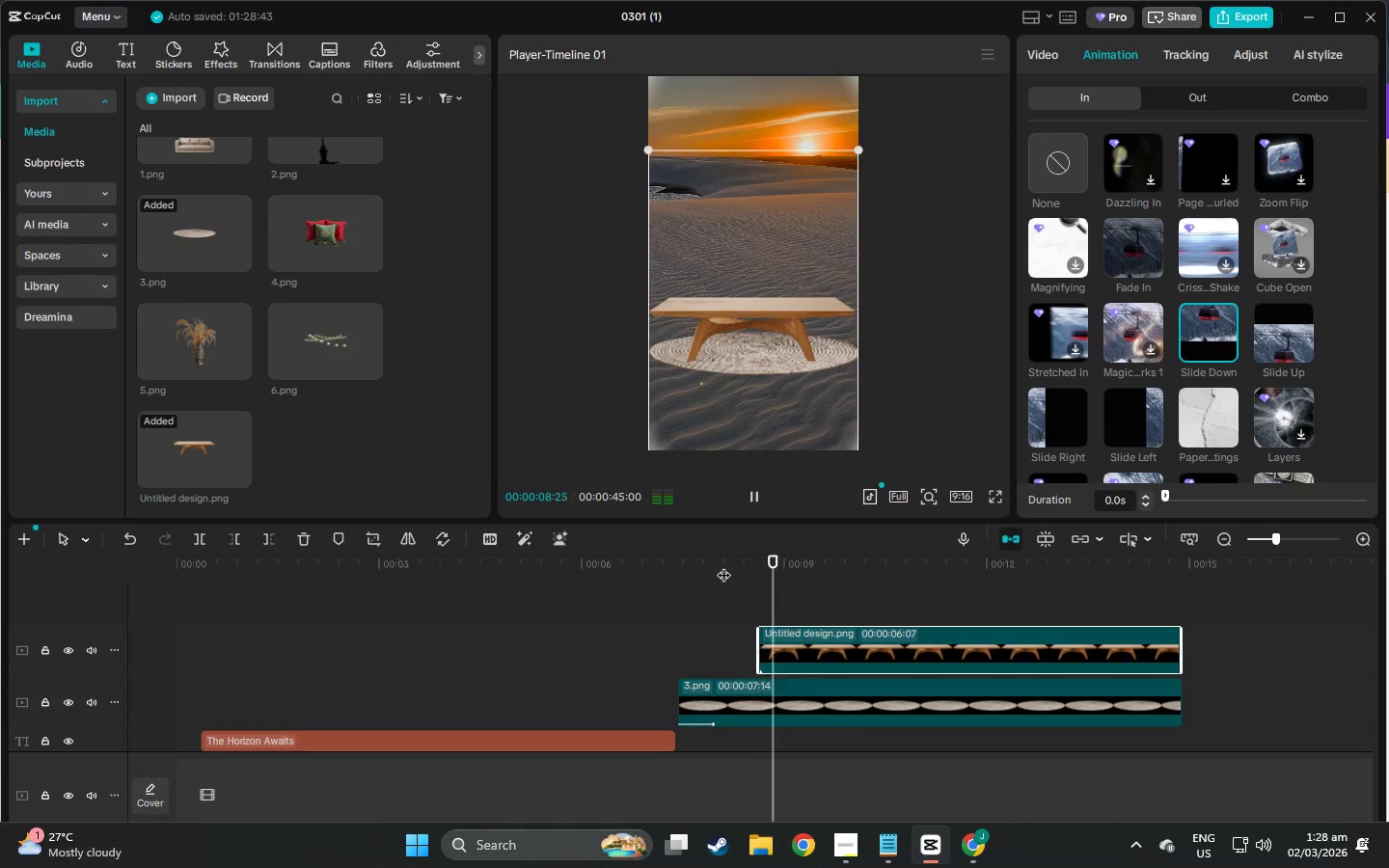 
key(Space)
 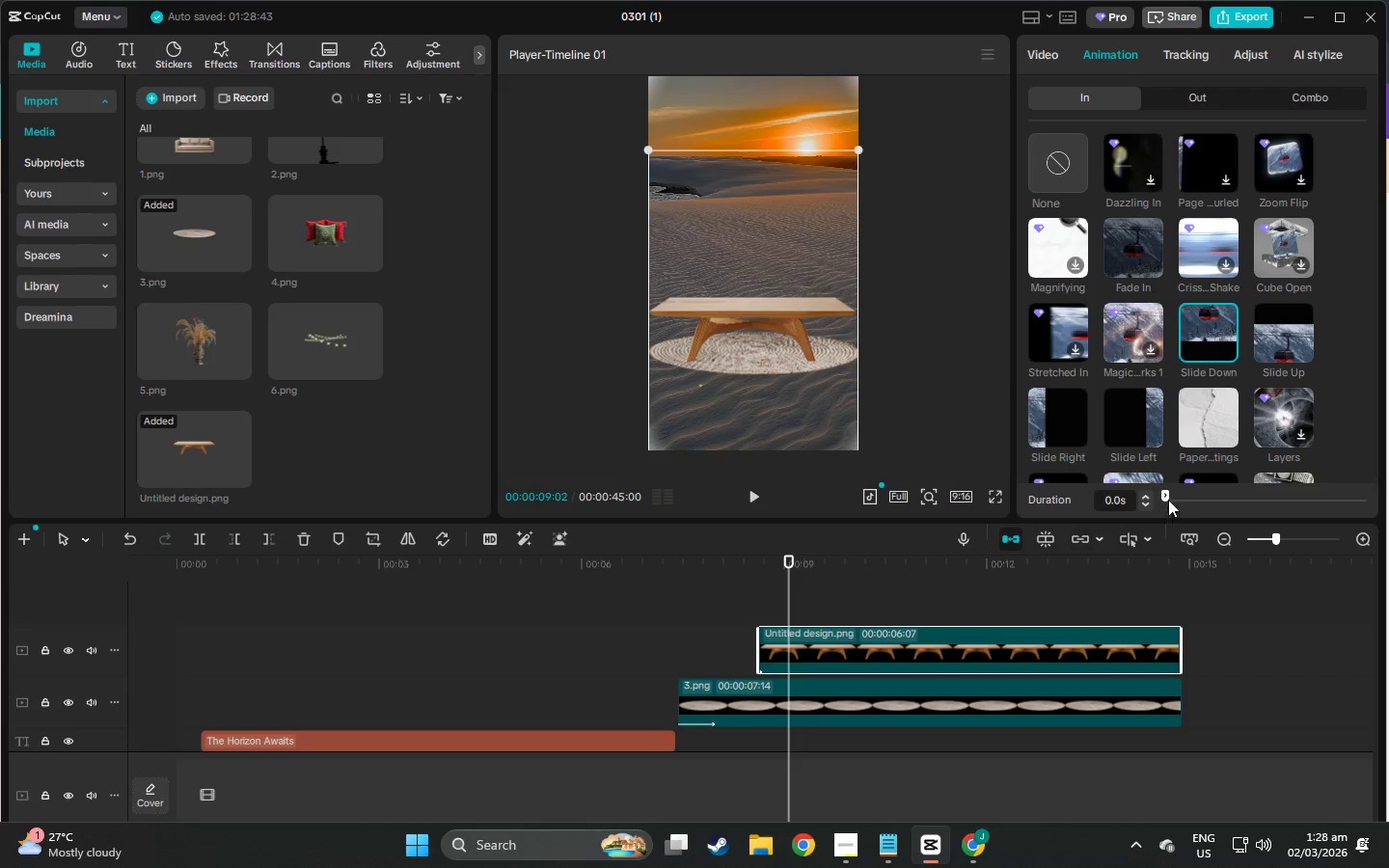 
left_click_drag(start_coordinate=[1168, 495], to_coordinate=[1174, 495])
 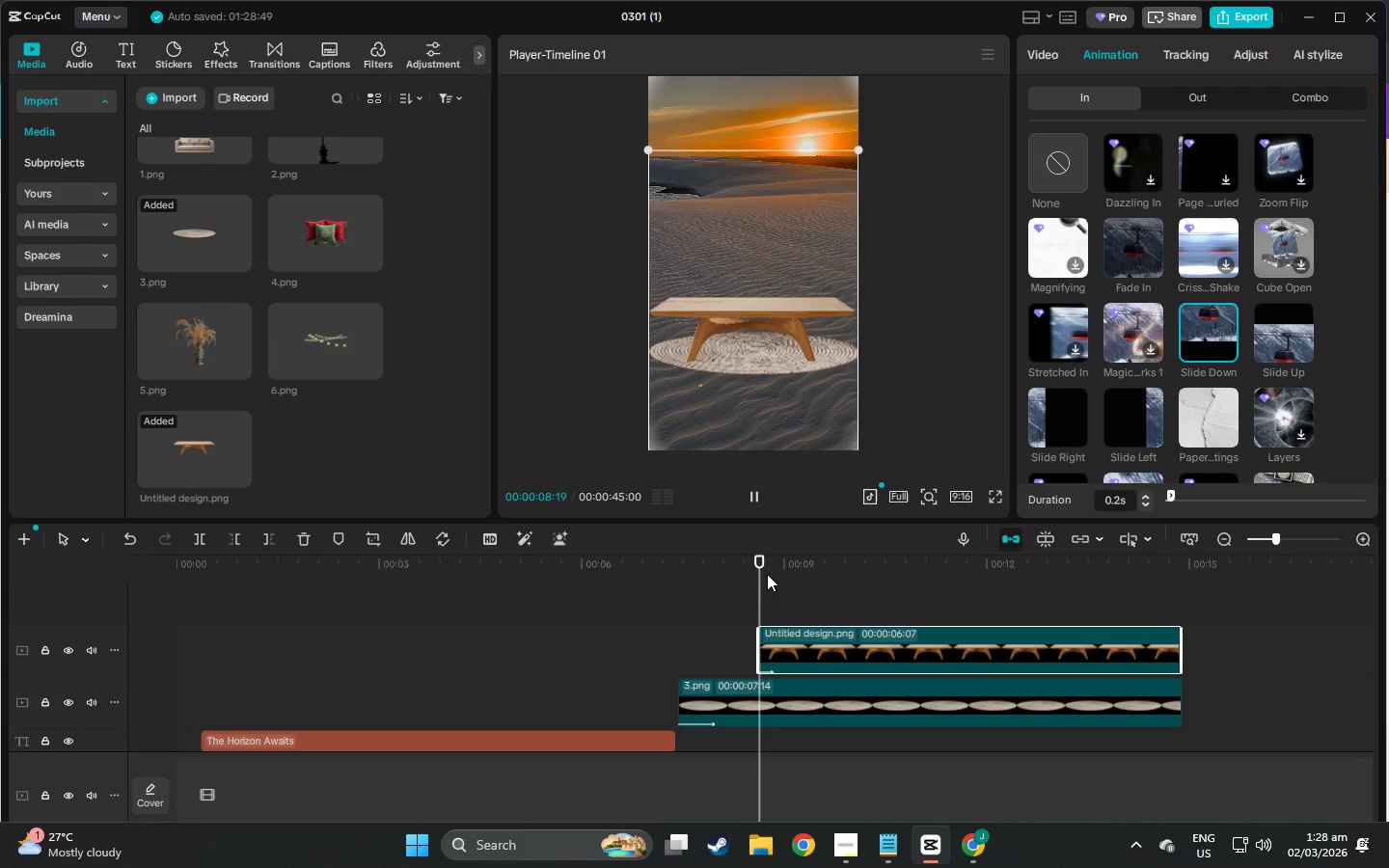 
left_click([738, 565])
 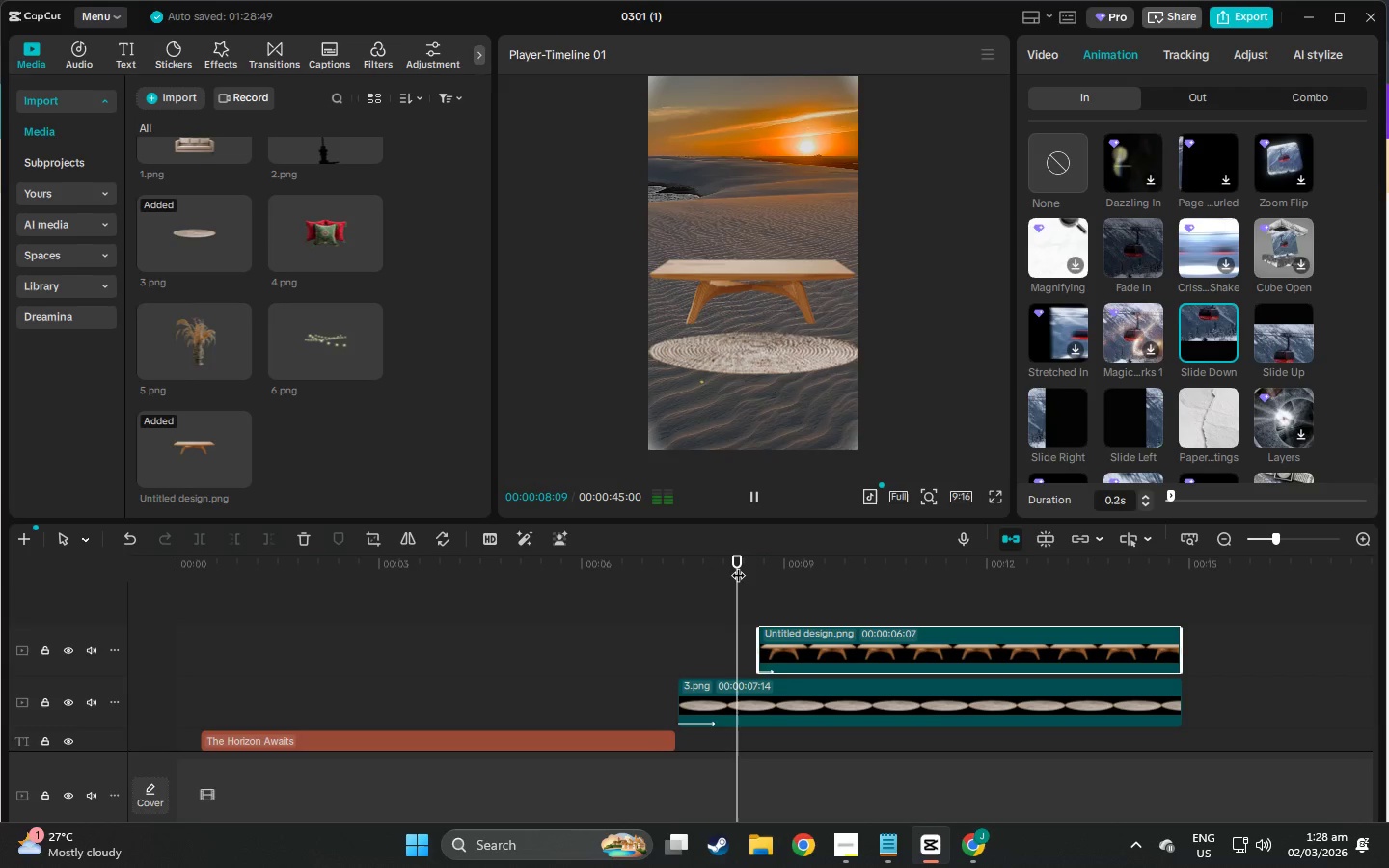 
key(Space)
 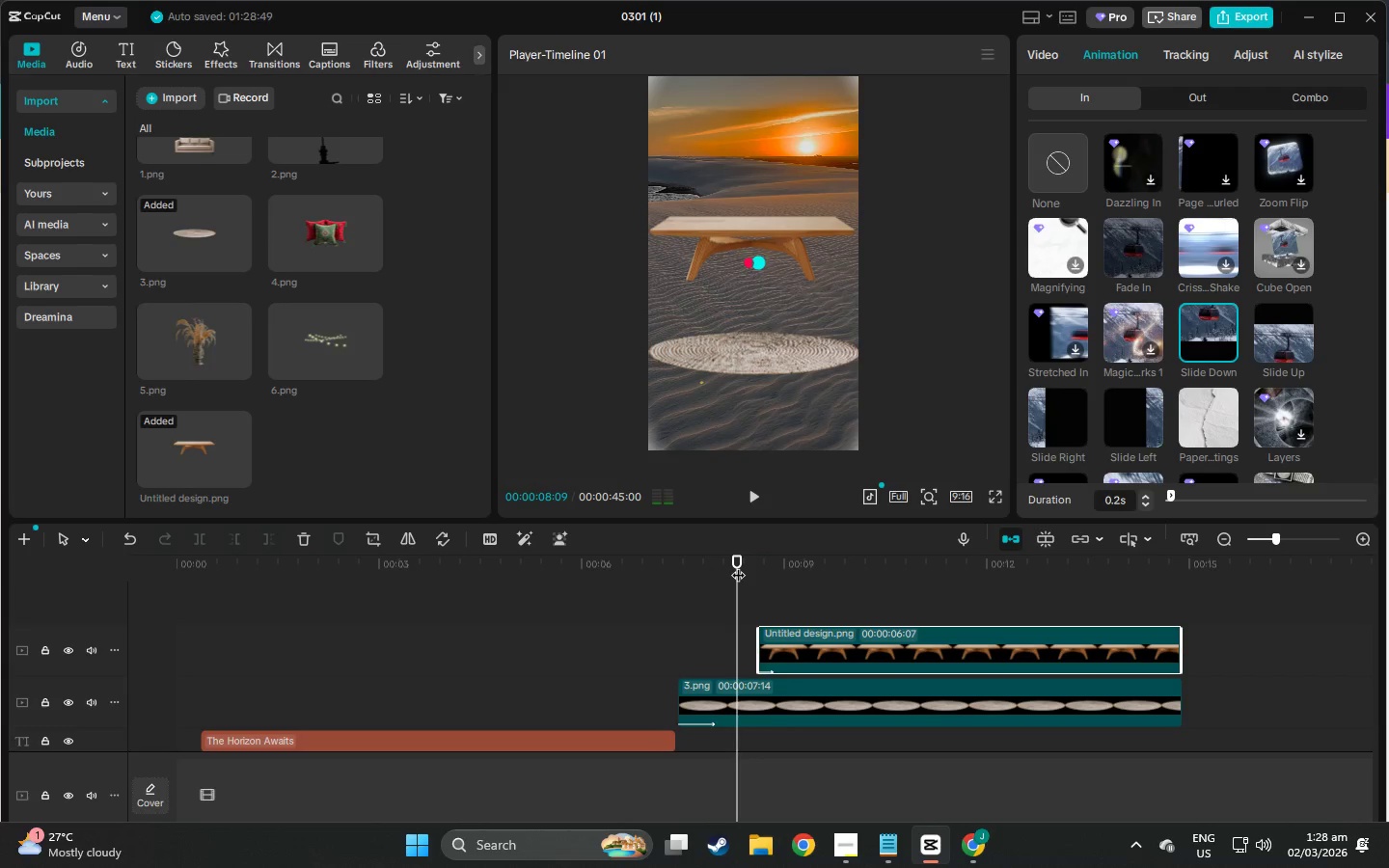 
key(Space)
 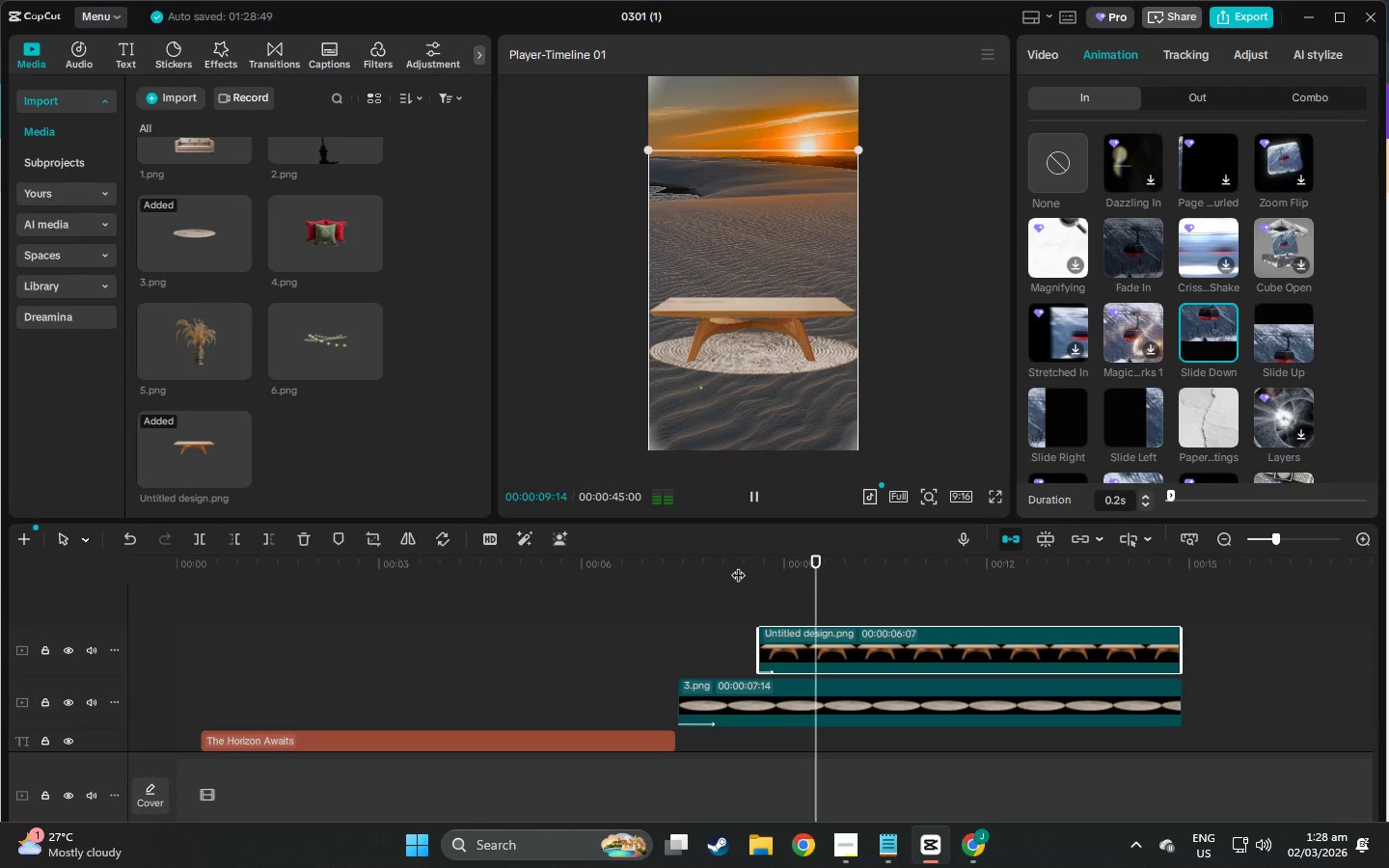 
left_click([647, 580])
 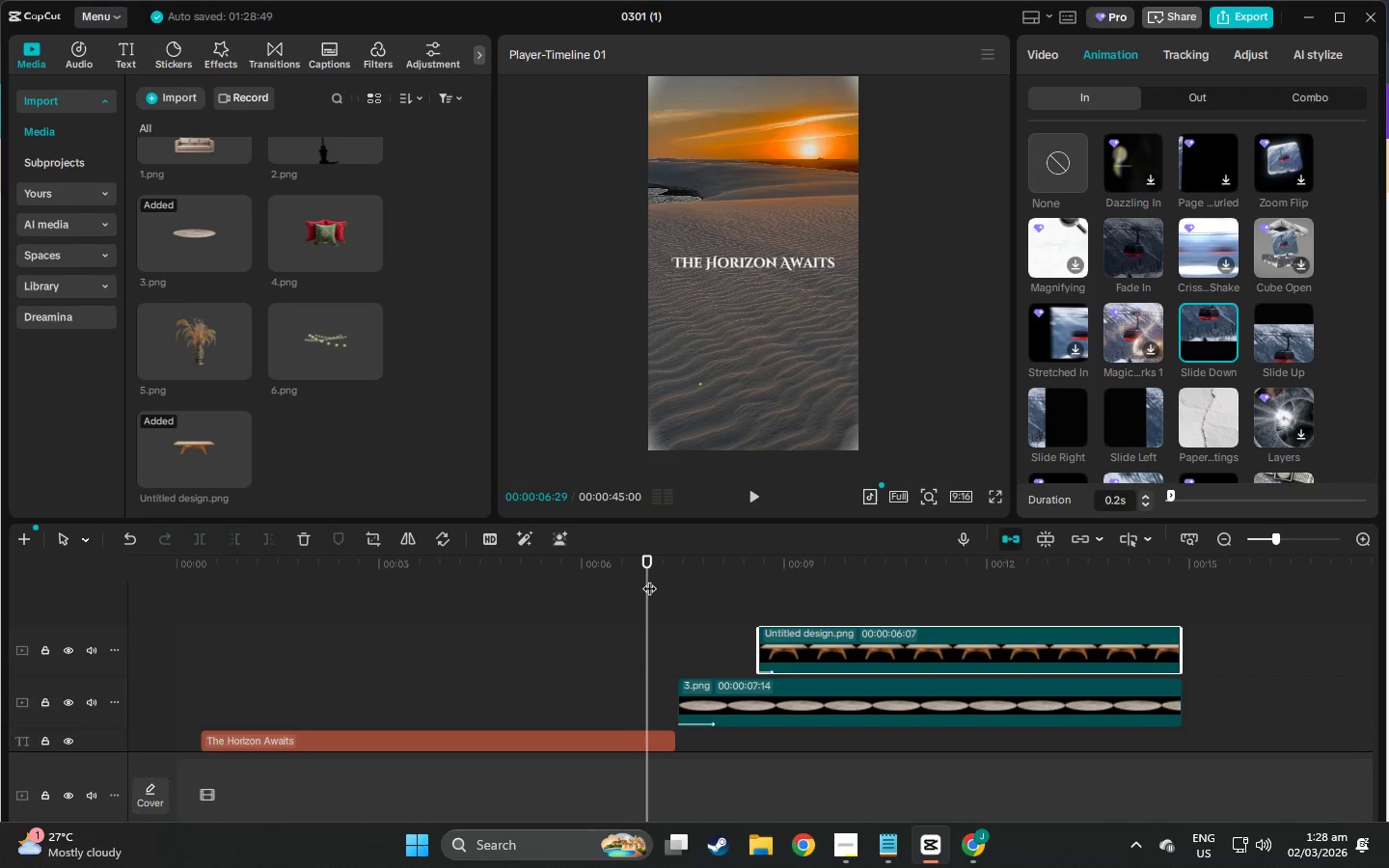 
key(Space)
 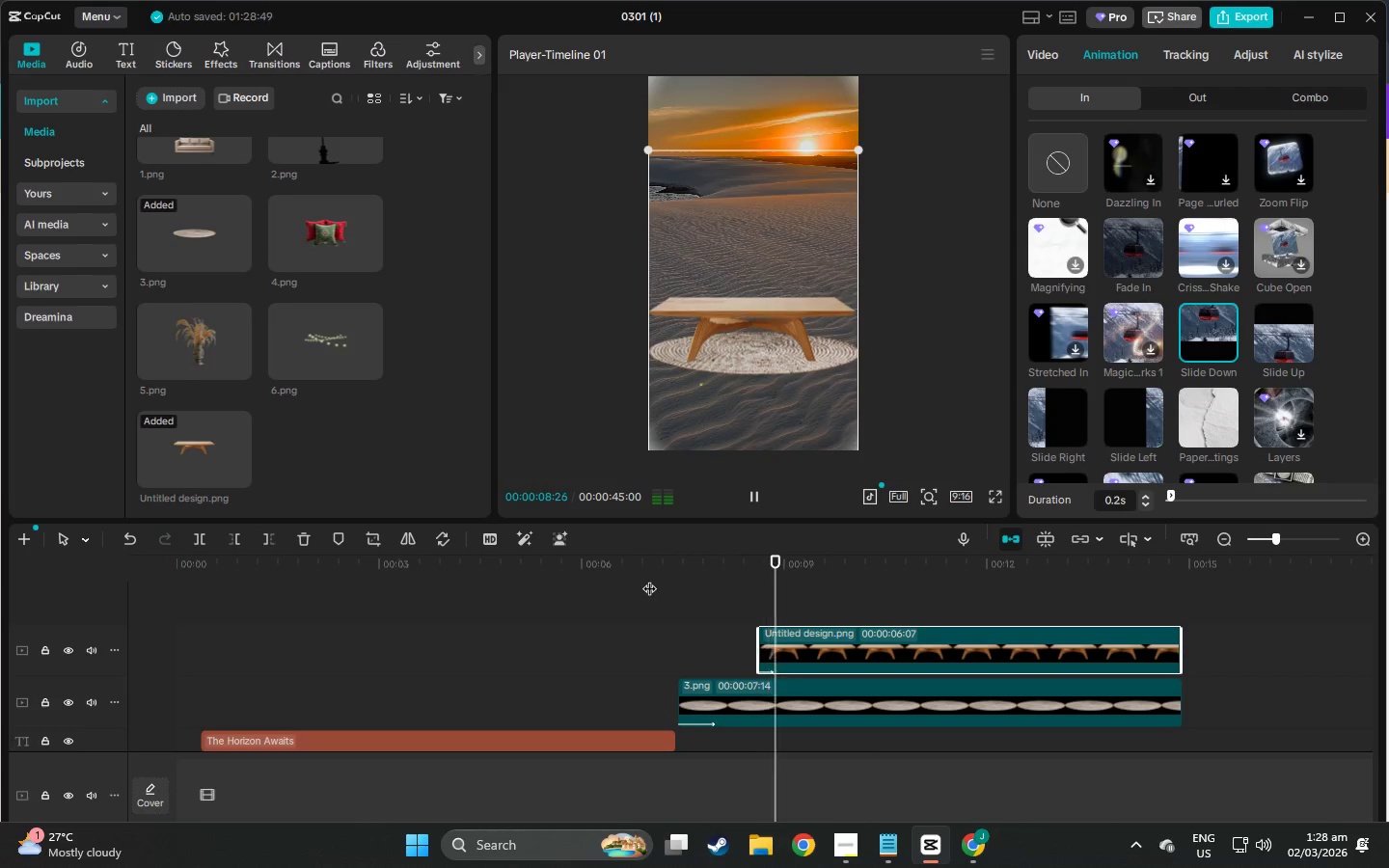 
key(Space)
 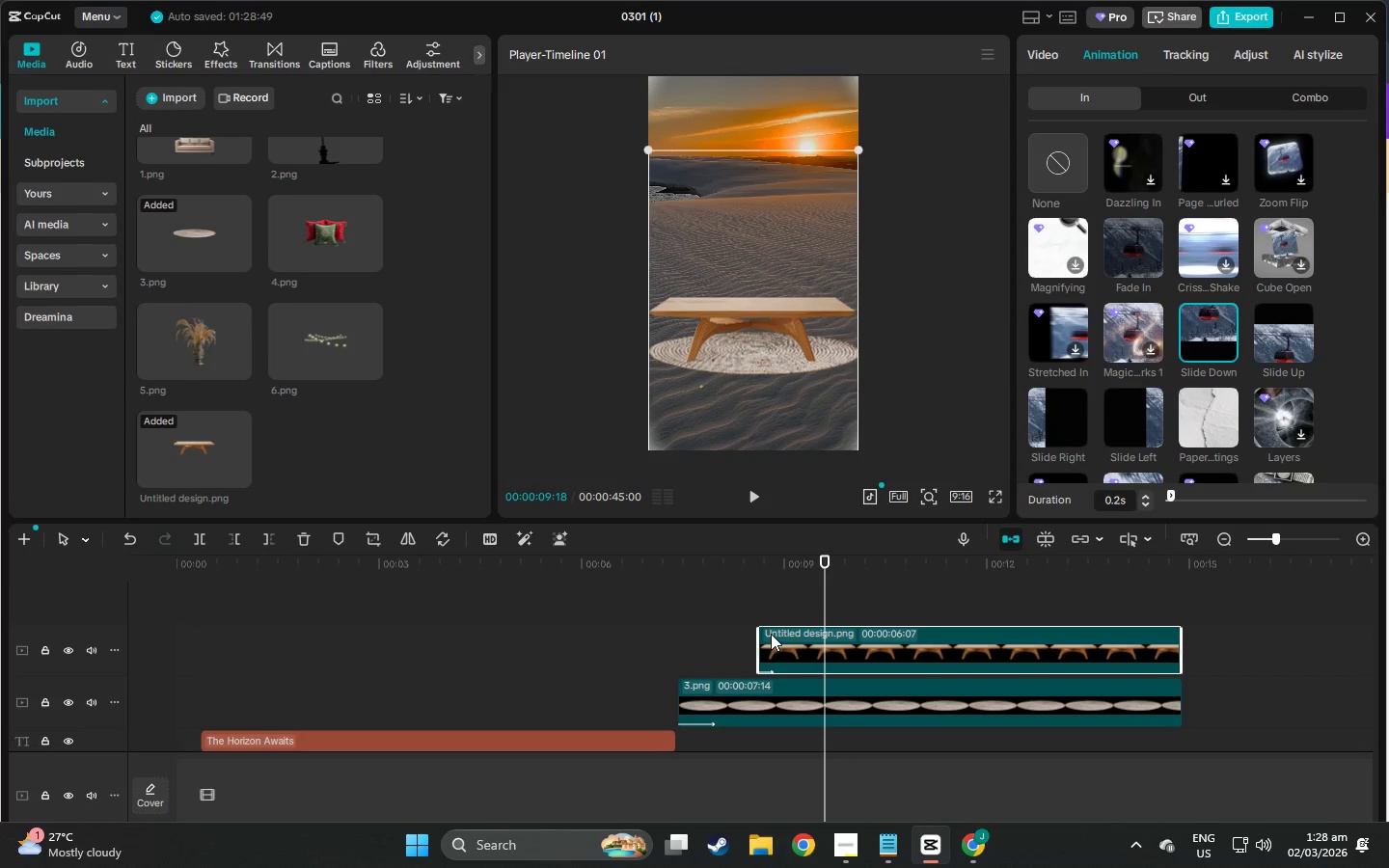 
wait(5.22)
 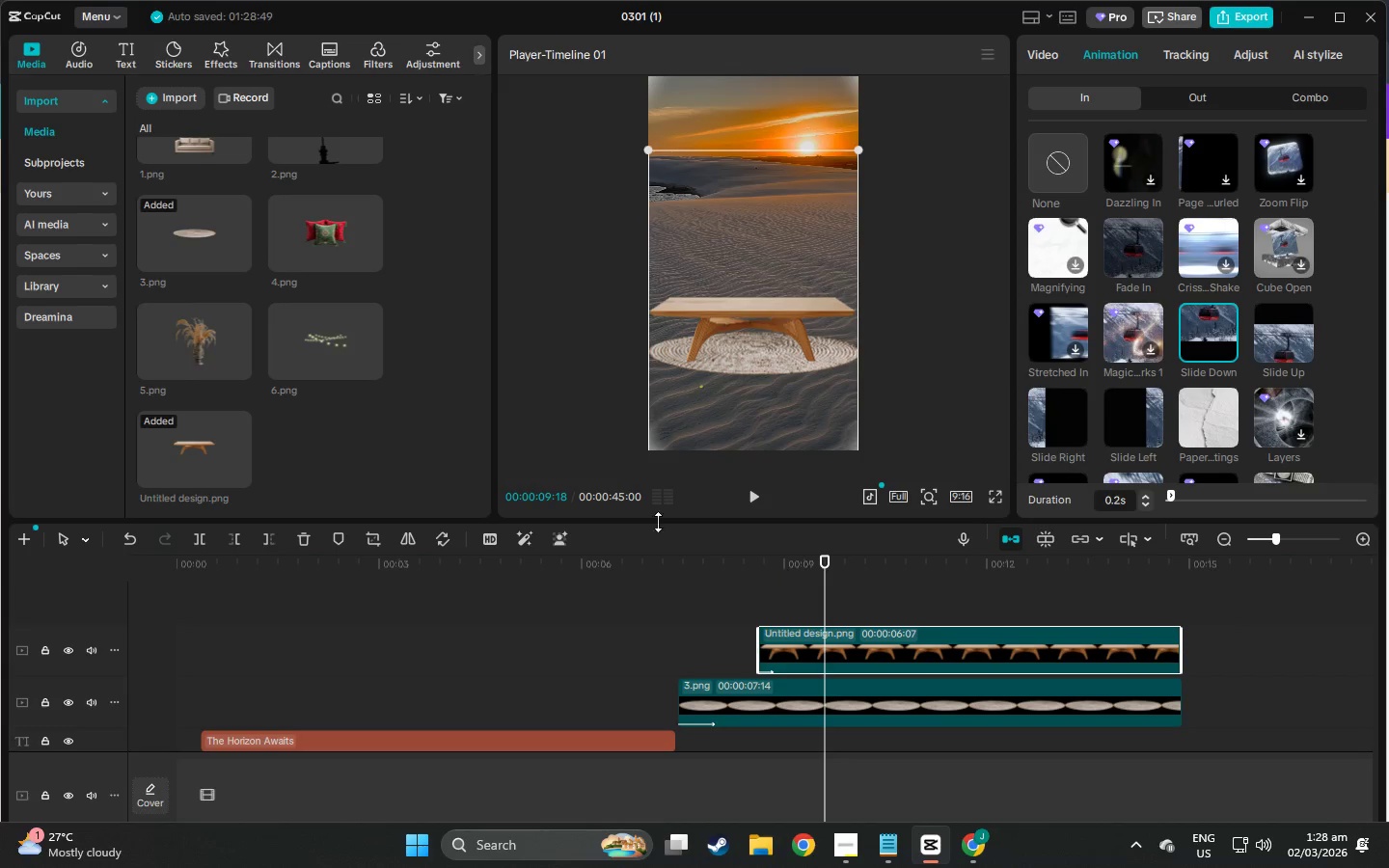 
left_click_drag(start_coordinate=[827, 564], to_coordinate=[802, 564])
 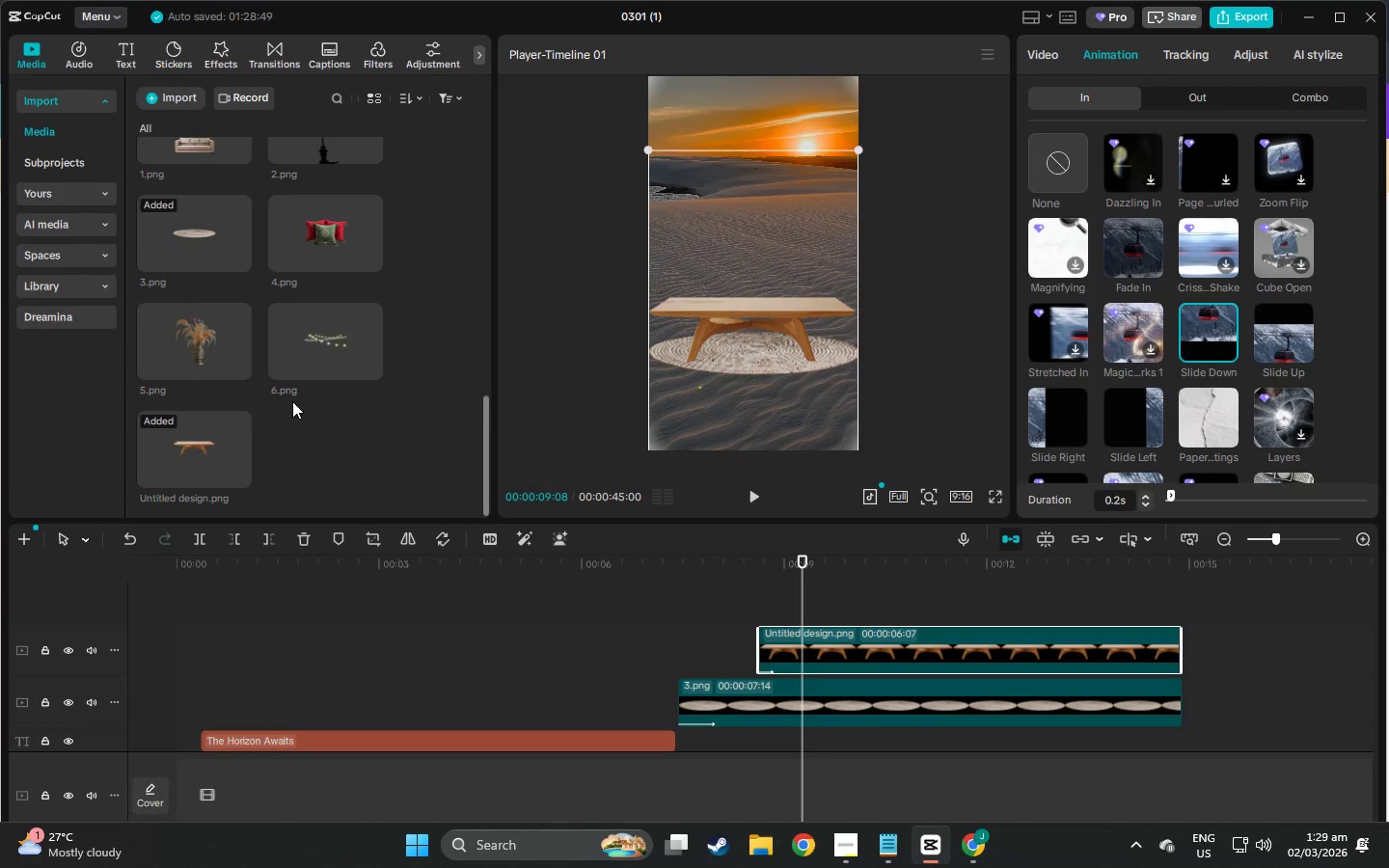 
key(Alt+AltLeft)
 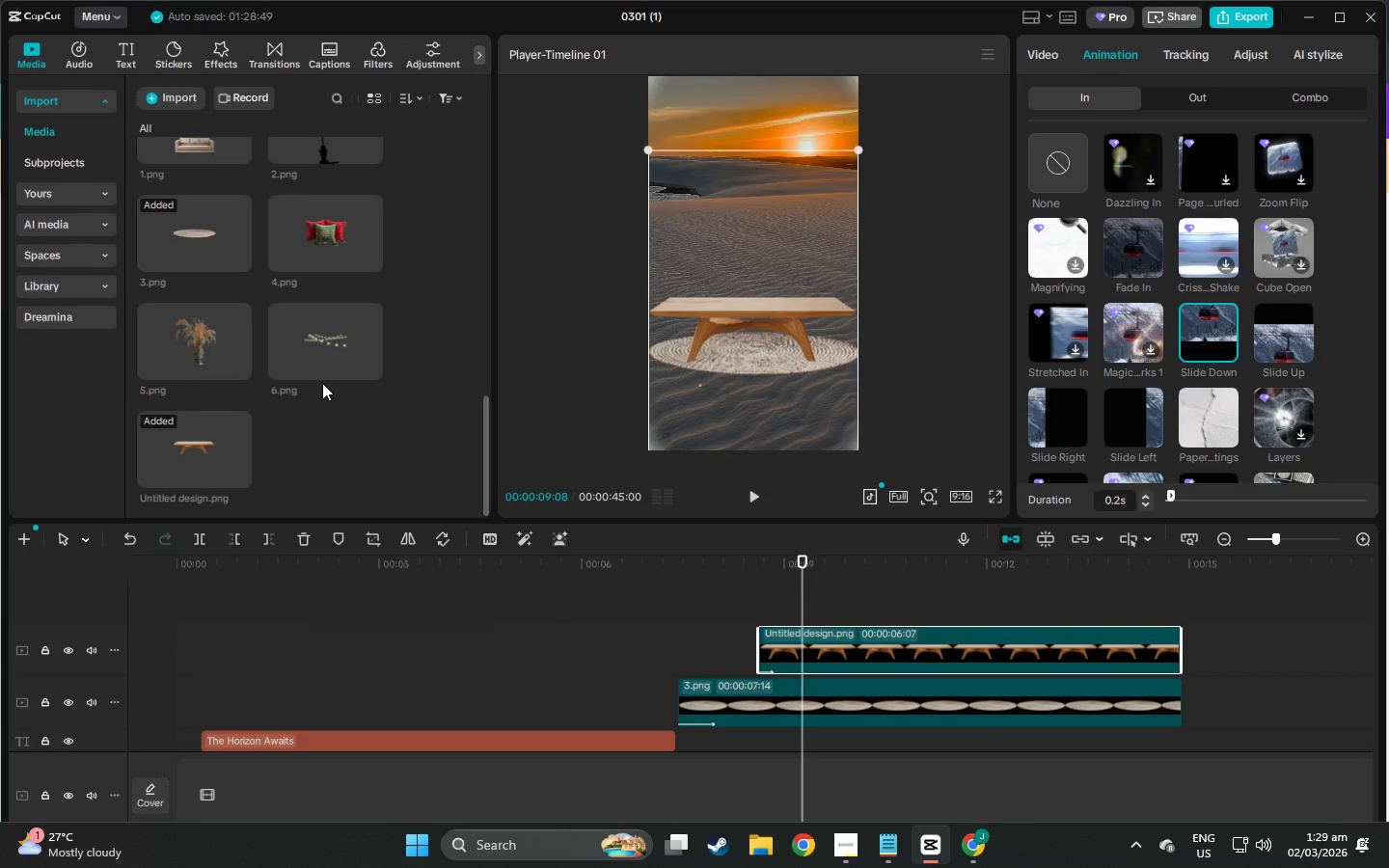 
key(Alt+Tab)
 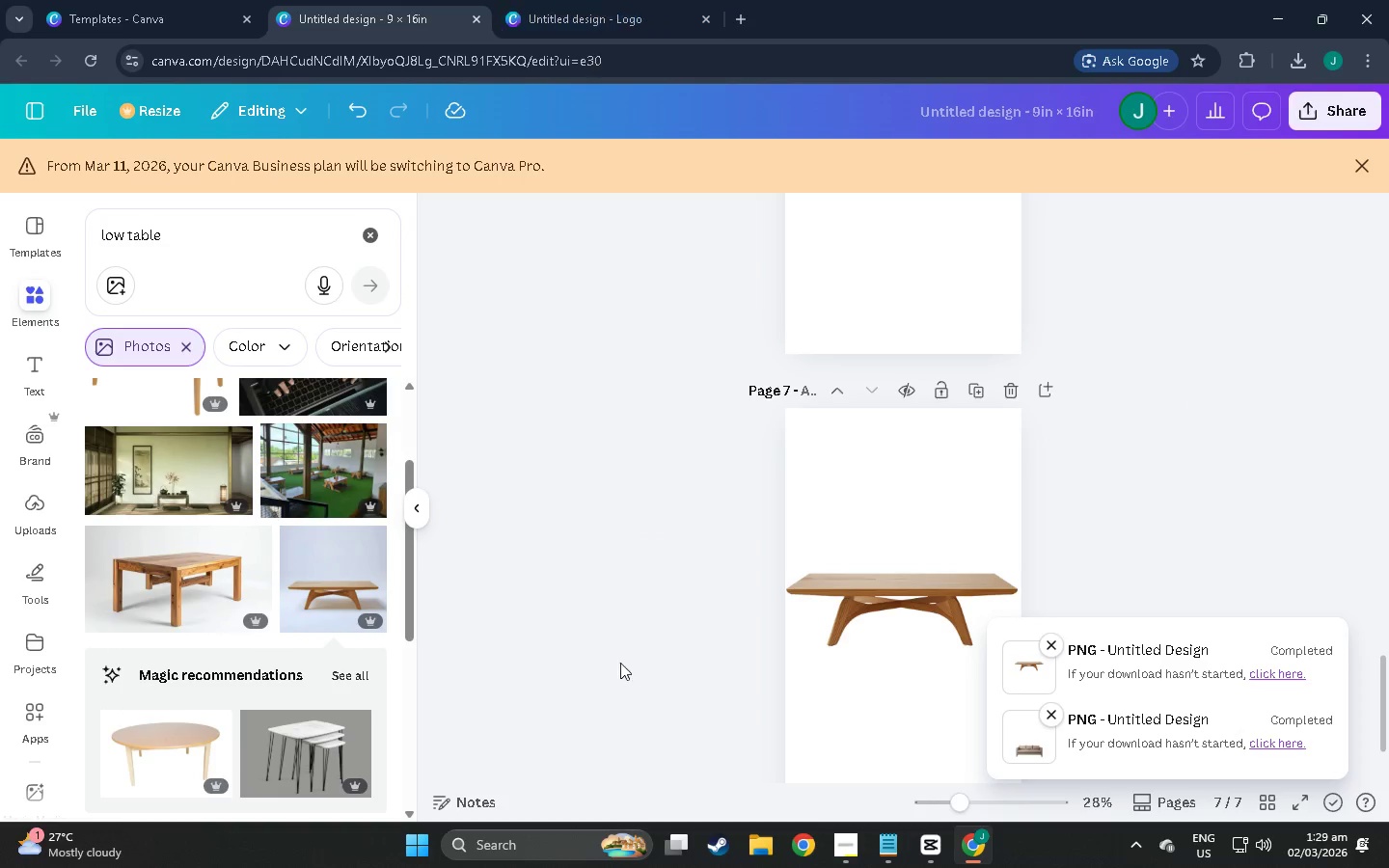 
left_click([902, 844])
 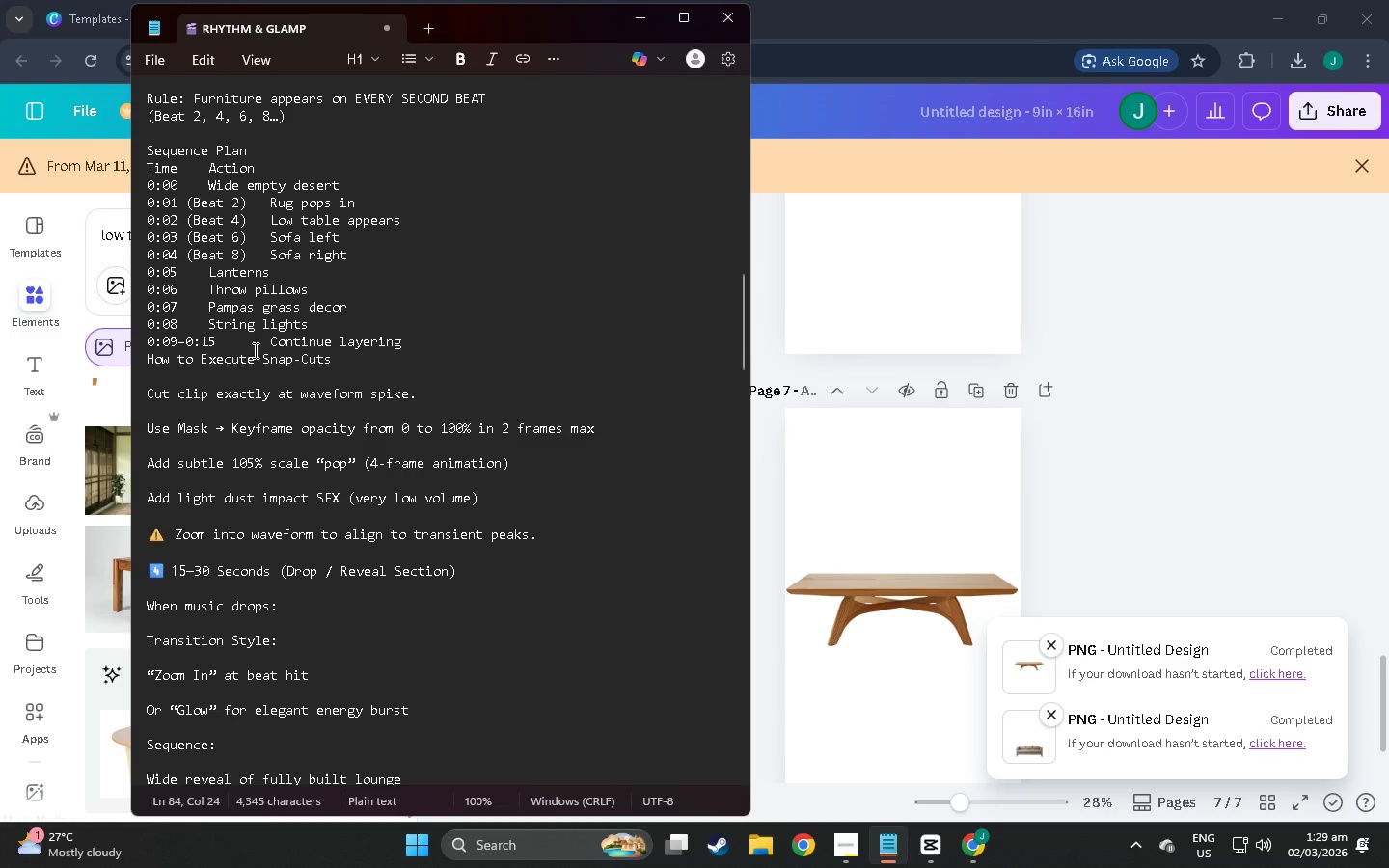 
key(Alt+Tab)
 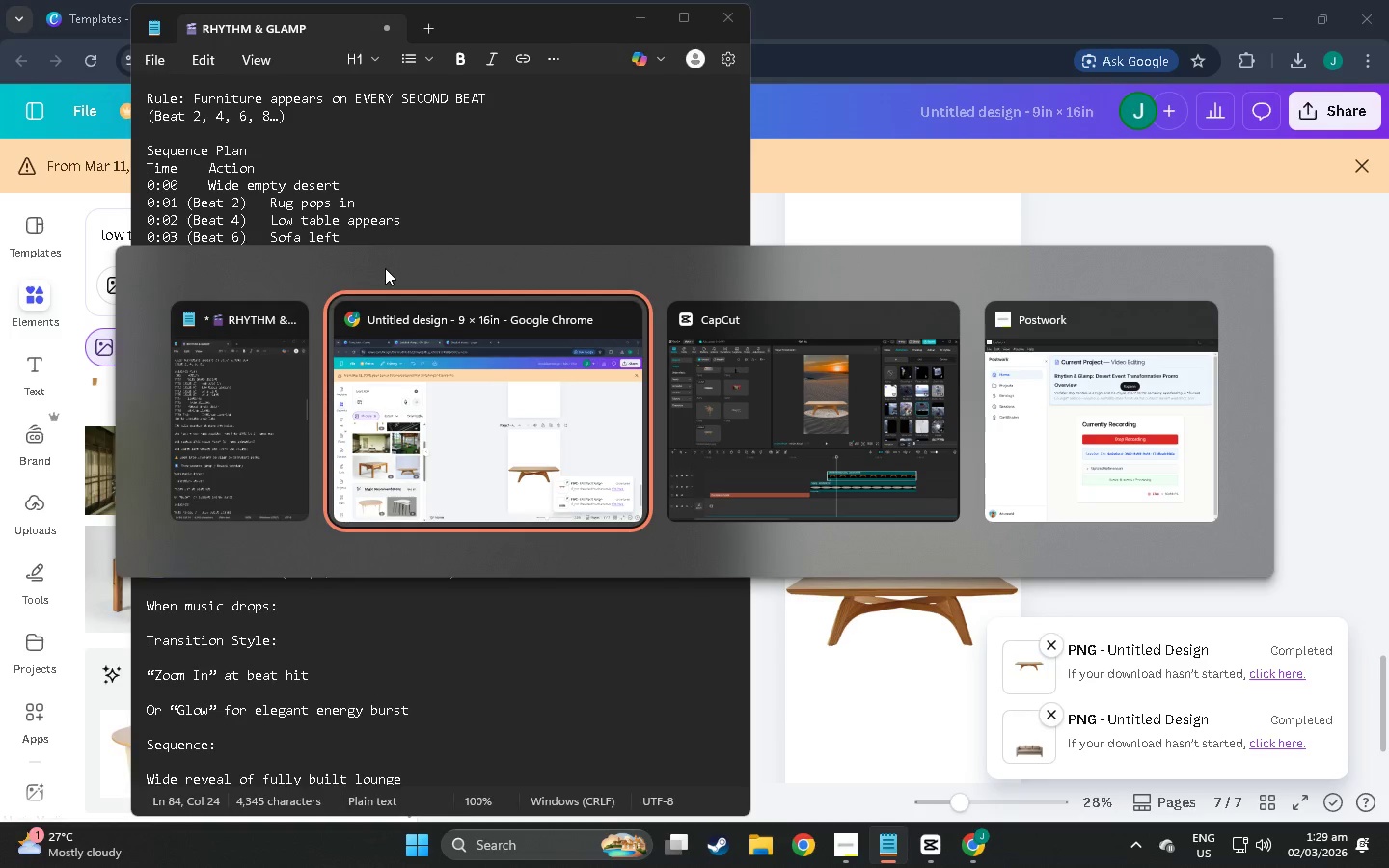 
key(Alt+Tab)
 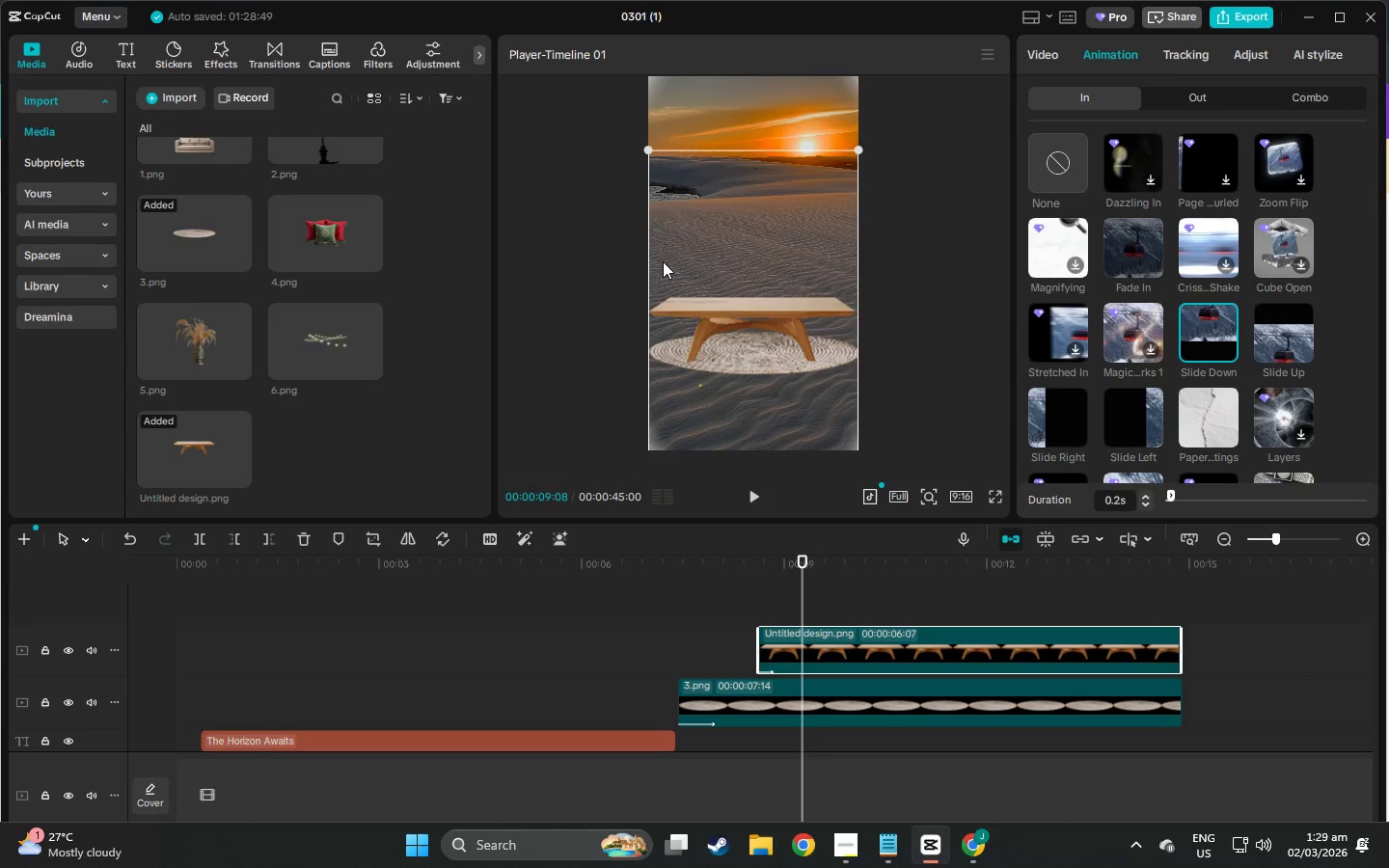 
scroll: coordinate [227, 344], scroll_direction: up, amount: 2.0
 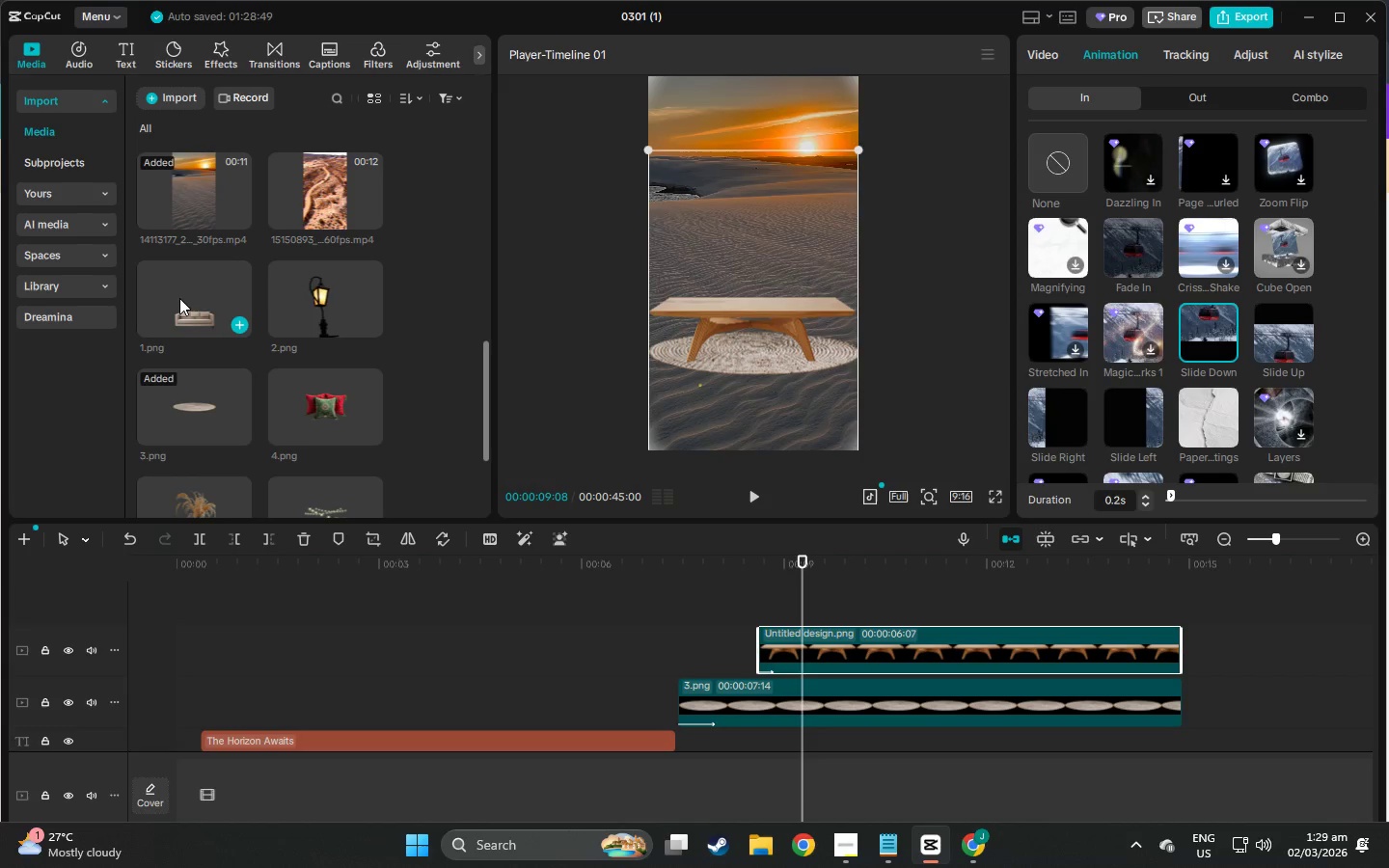 
left_click([179, 298])
 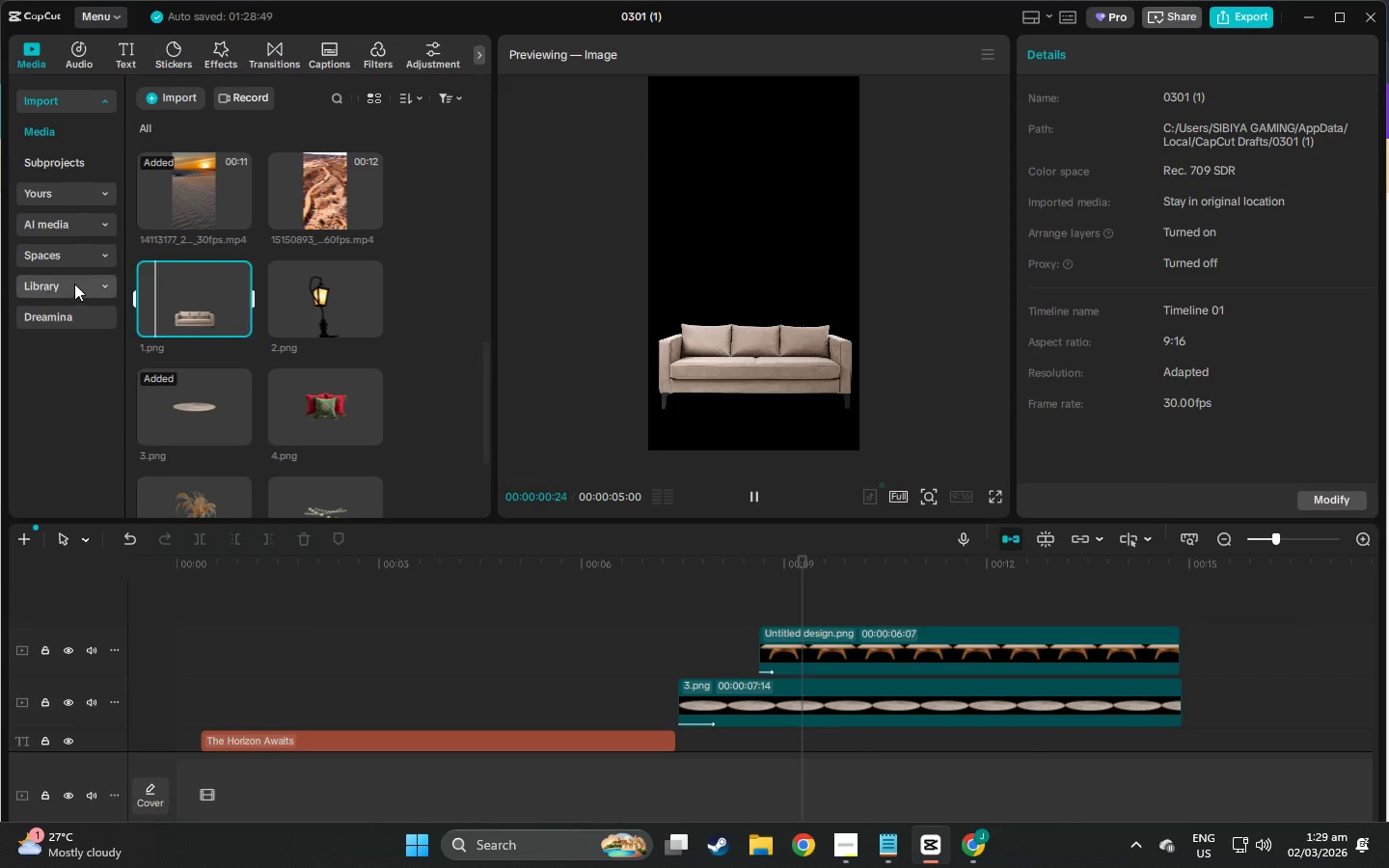 
left_click_drag(start_coordinate=[181, 312], to_coordinate=[794, 600])
 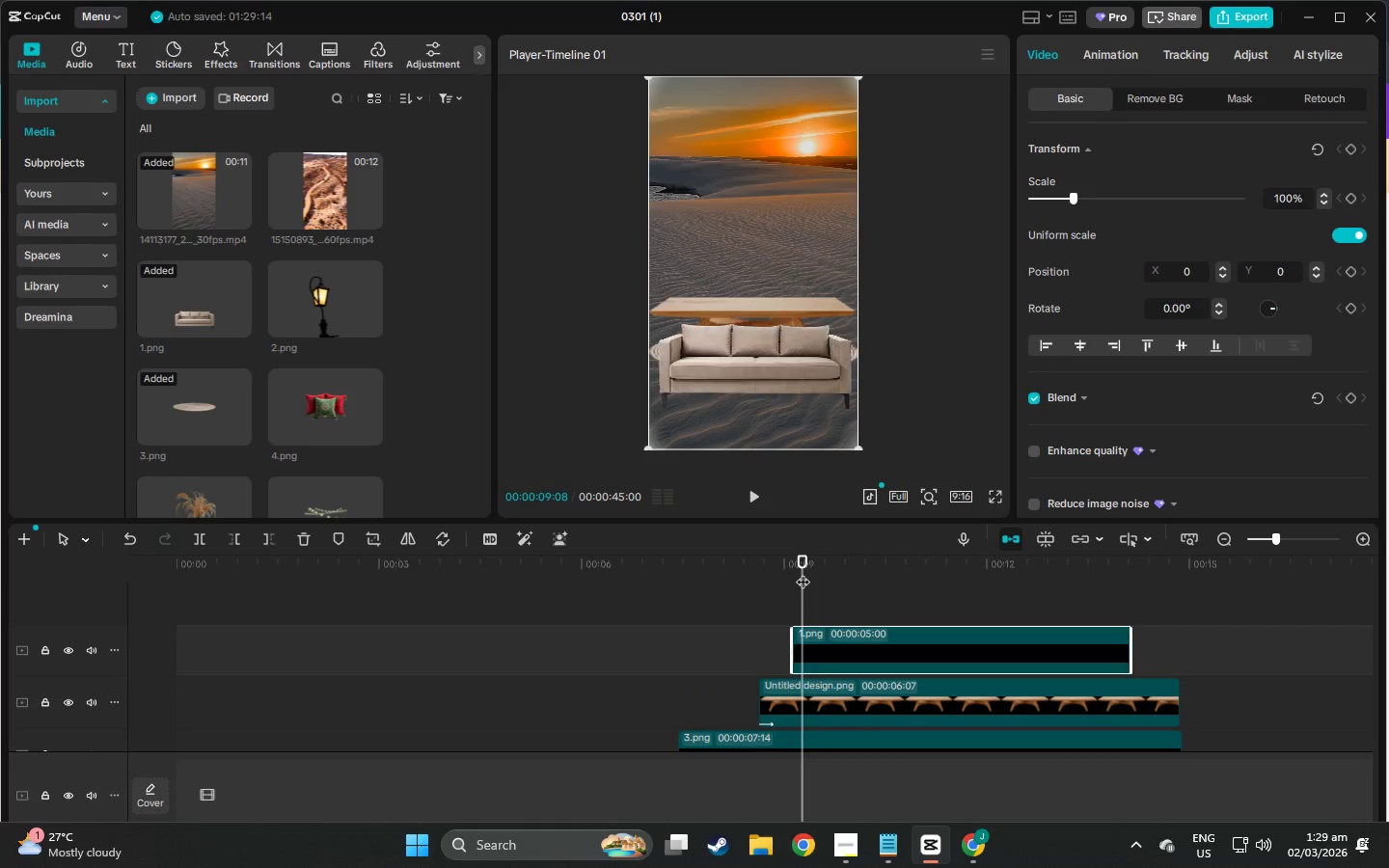 
left_click_drag(start_coordinate=[806, 561], to_coordinate=[782, 556])
 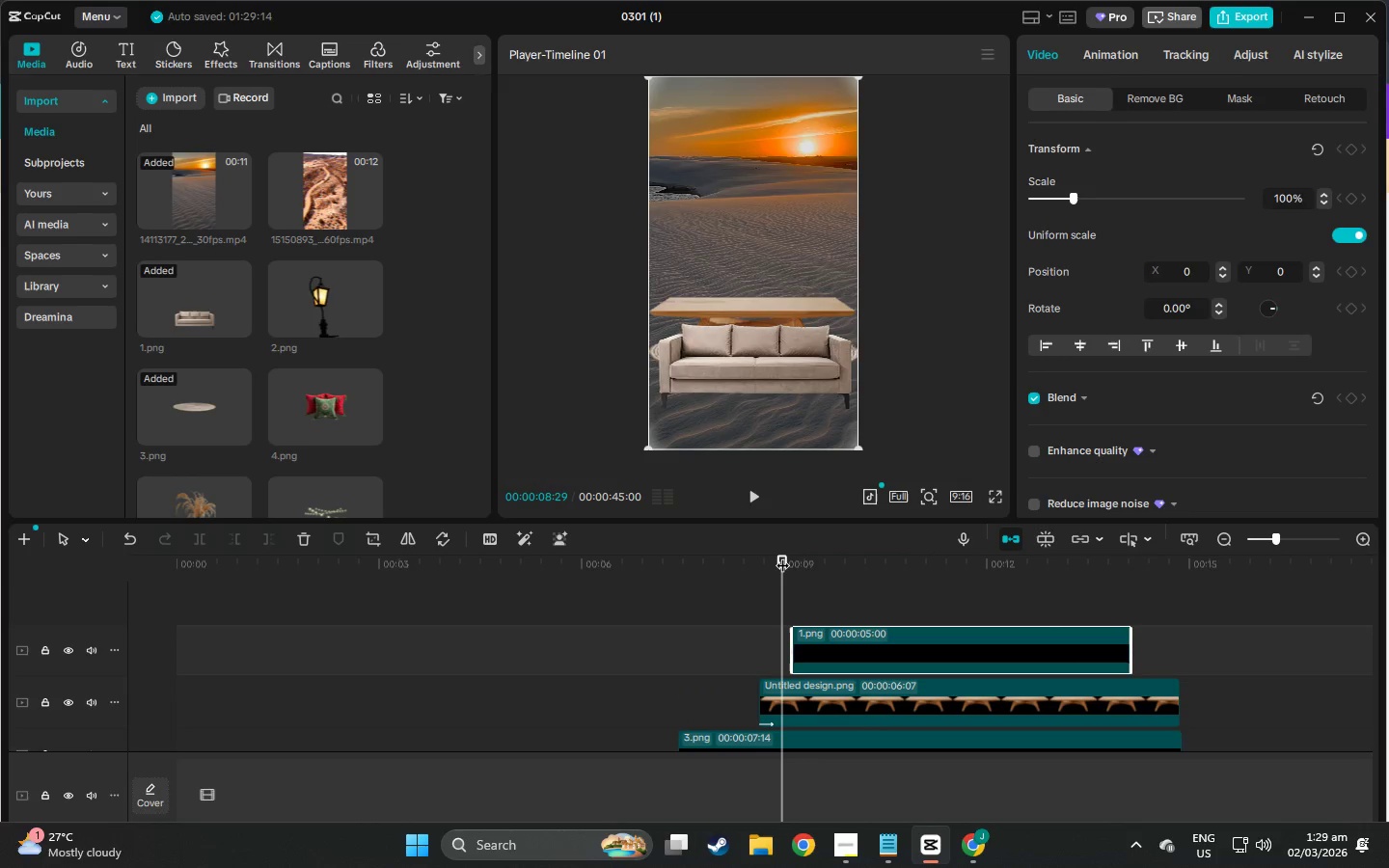 
key(Space)
 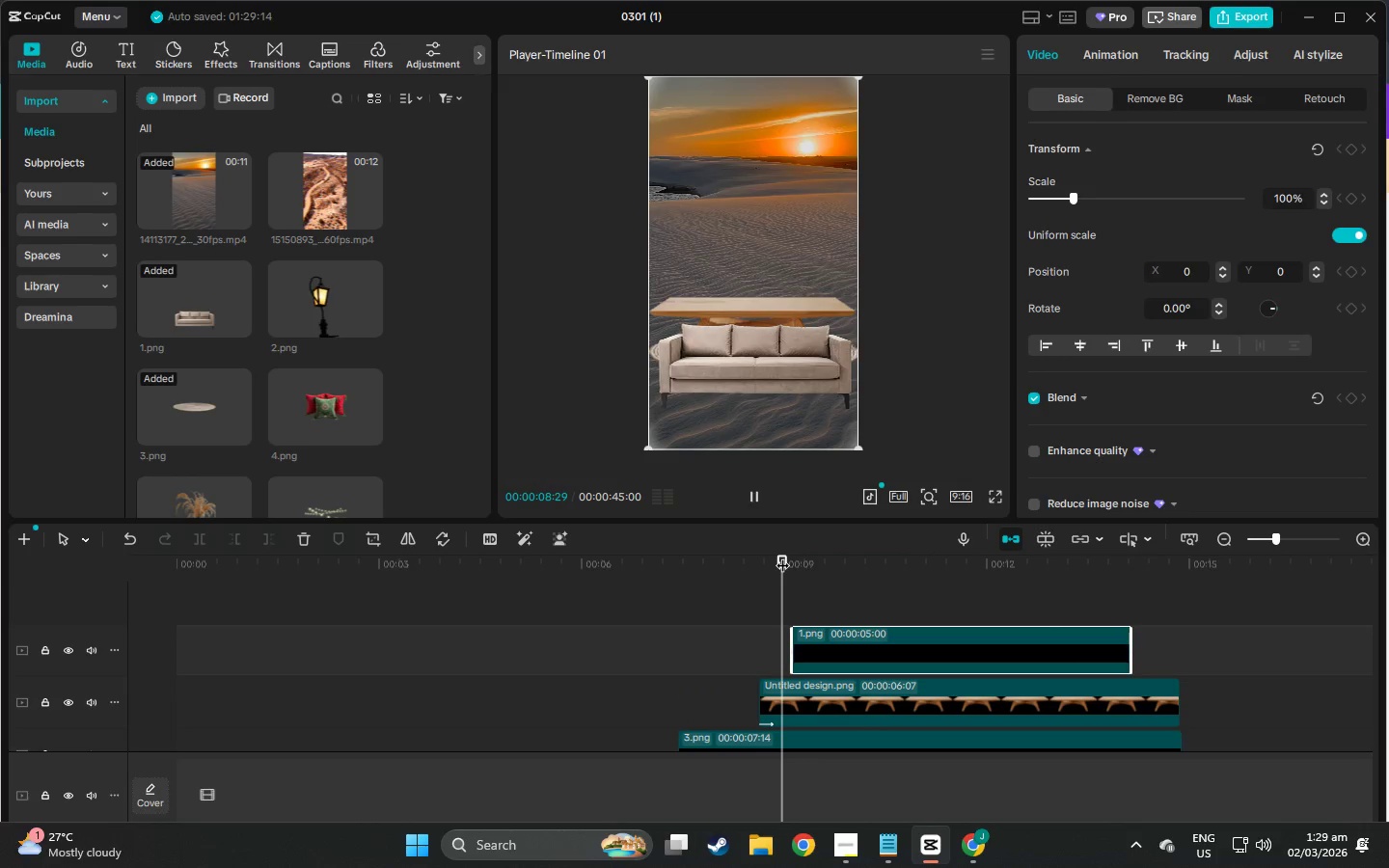 
key(Space)
 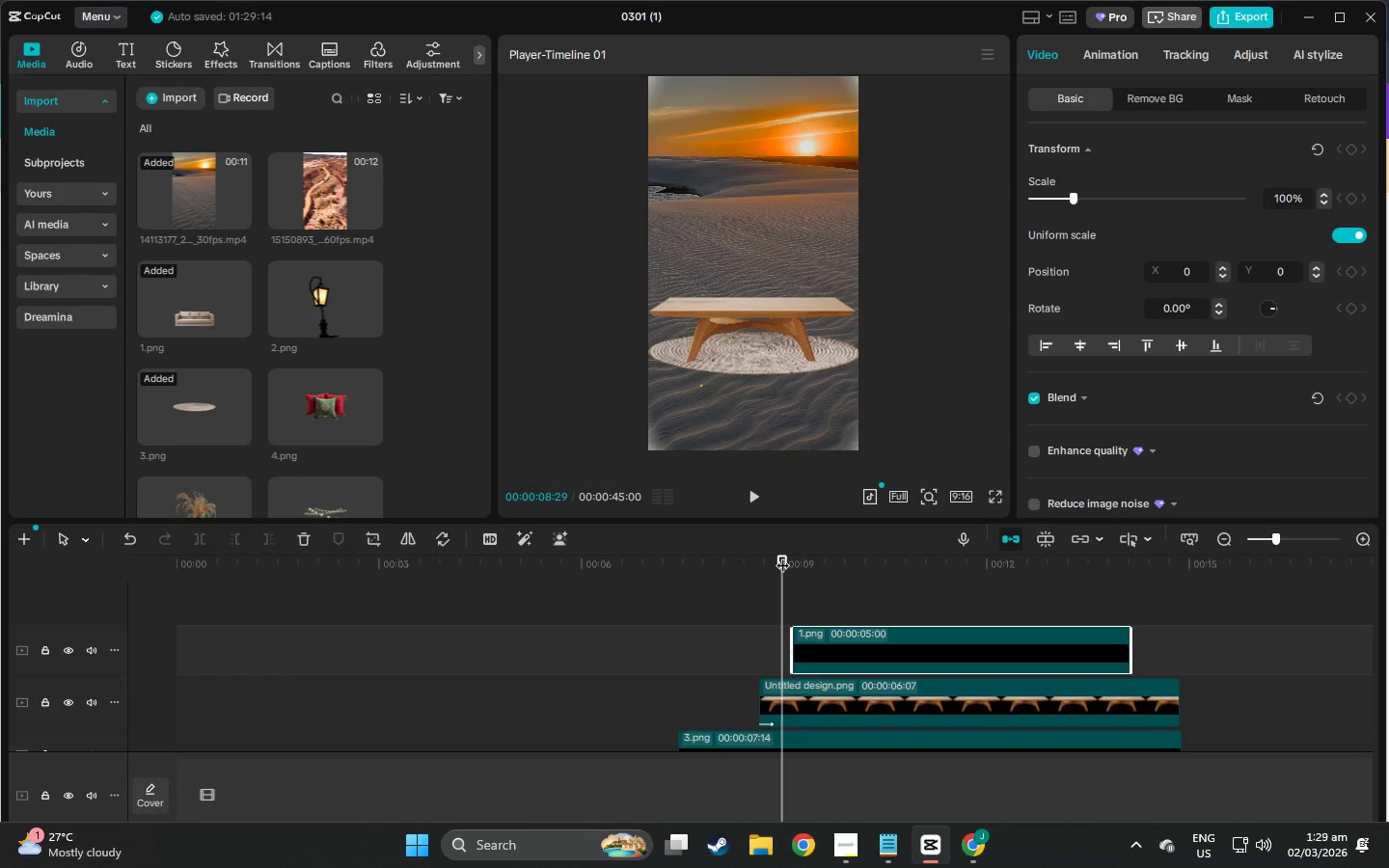 
key(Space)
 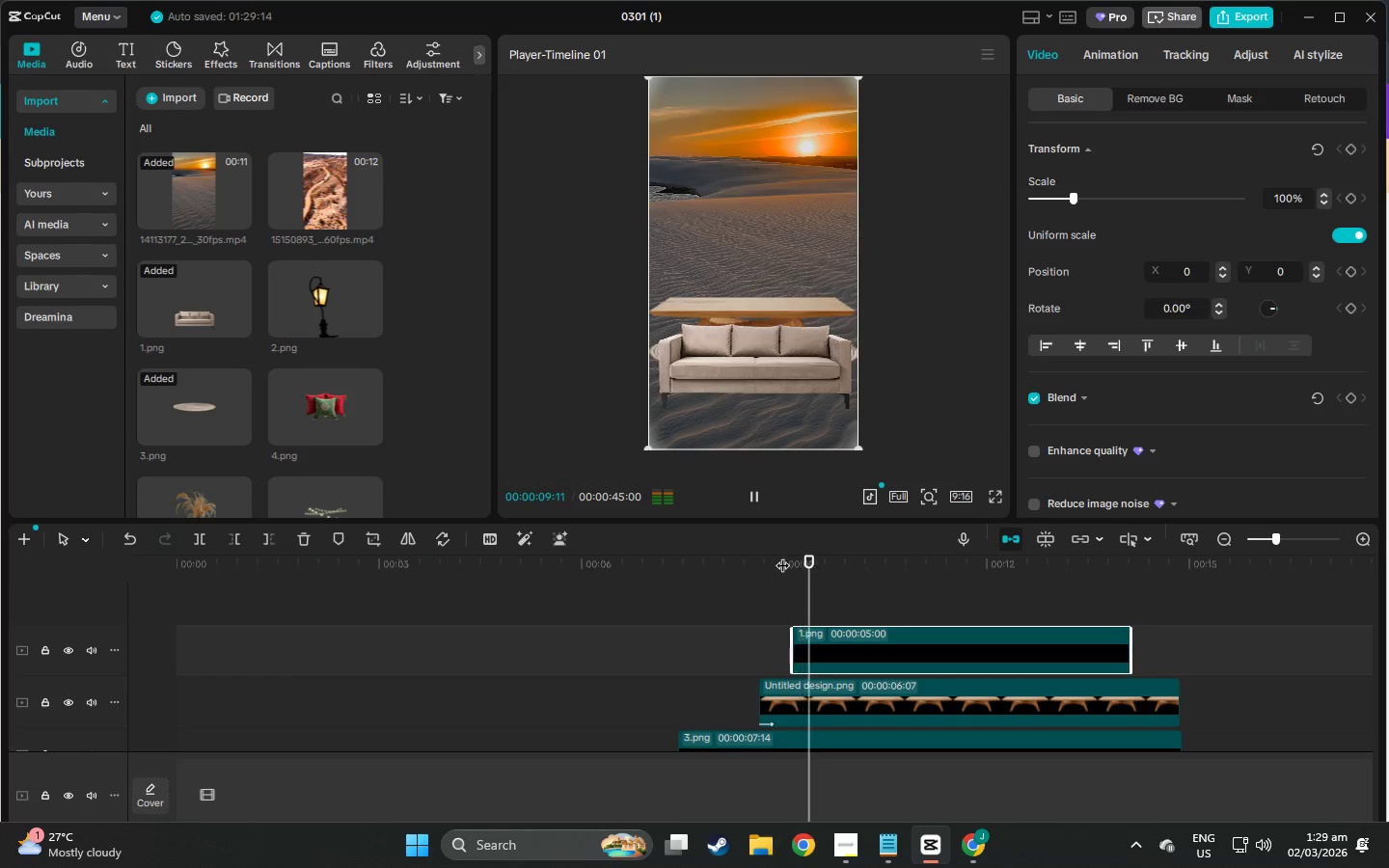 
key(Space)
 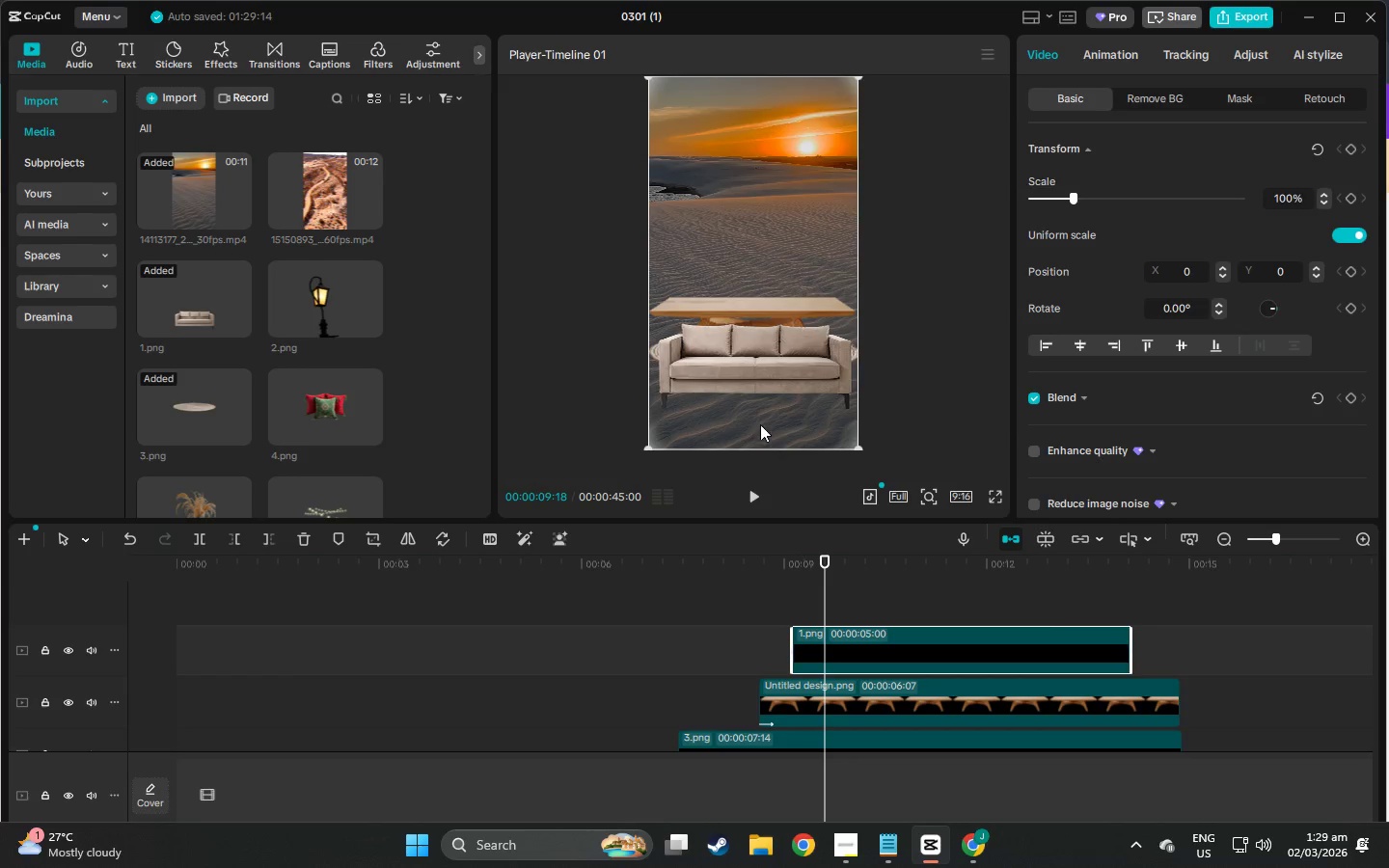 
left_click_drag(start_coordinate=[753, 389], to_coordinate=[751, 340])
 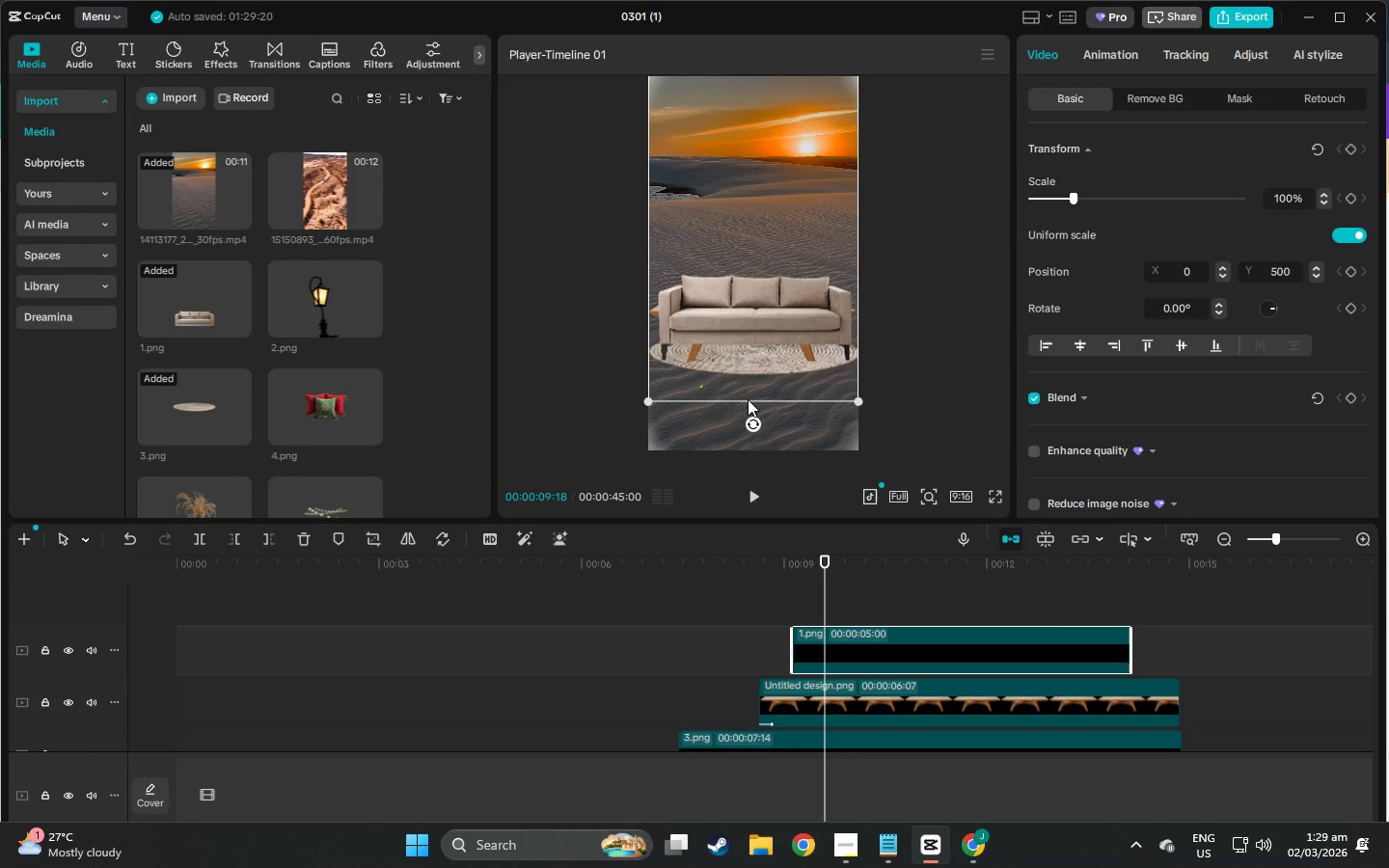 
left_click_drag(start_coordinate=[750, 306], to_coordinate=[626, 238])
 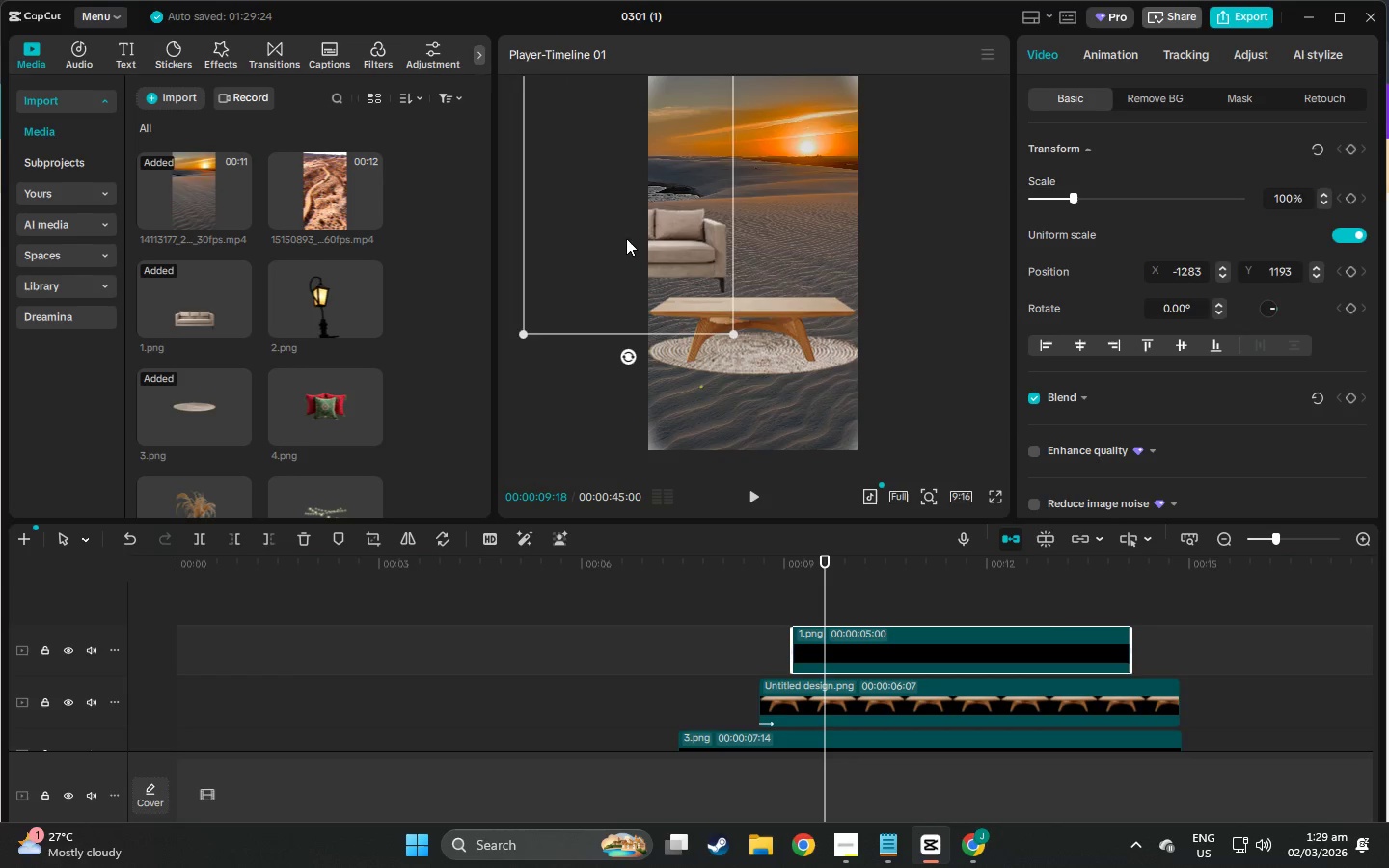 
left_click_drag(start_coordinate=[633, 238], to_coordinate=[680, 239])
 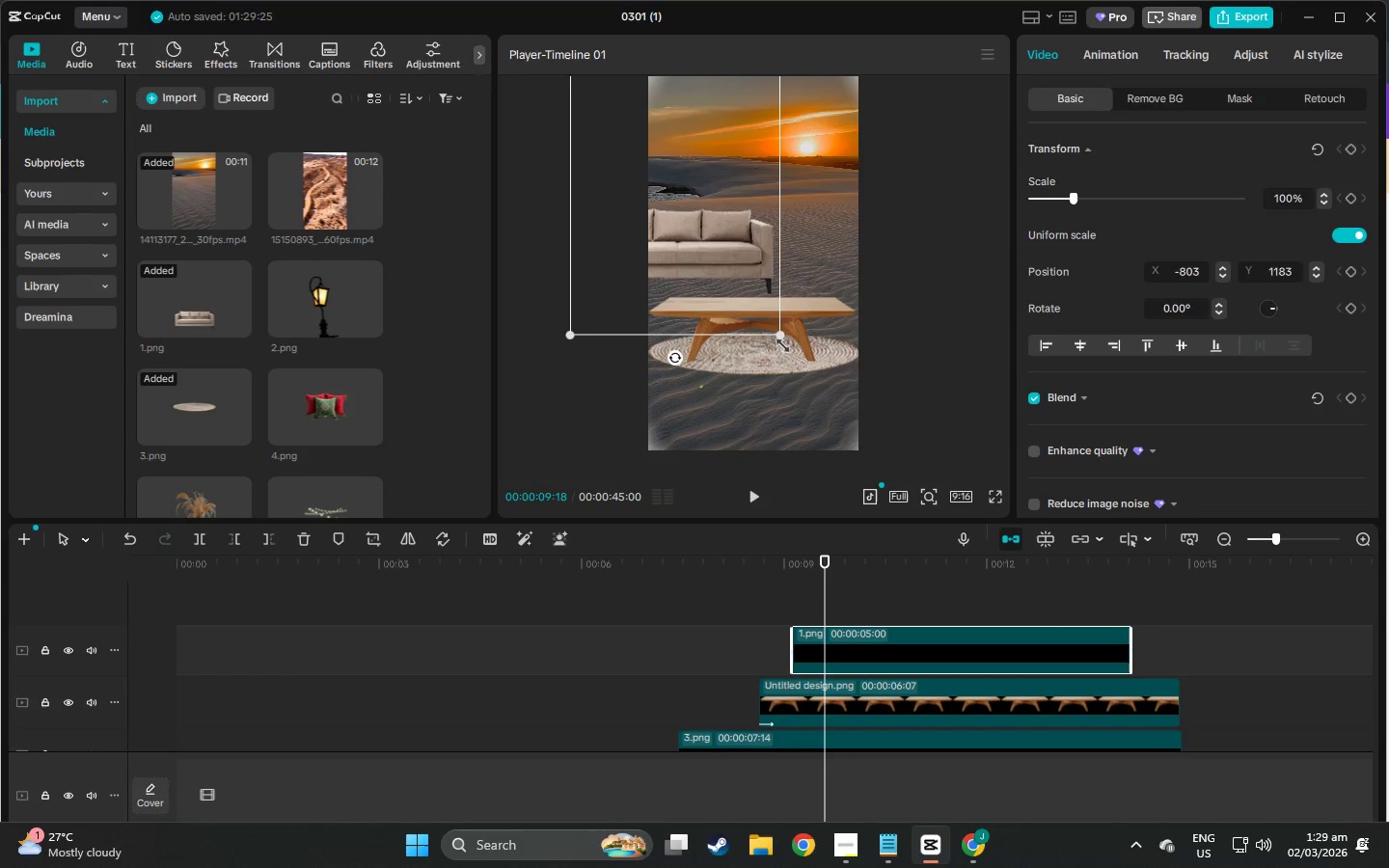 
left_click_drag(start_coordinate=[776, 336], to_coordinate=[694, 219])
 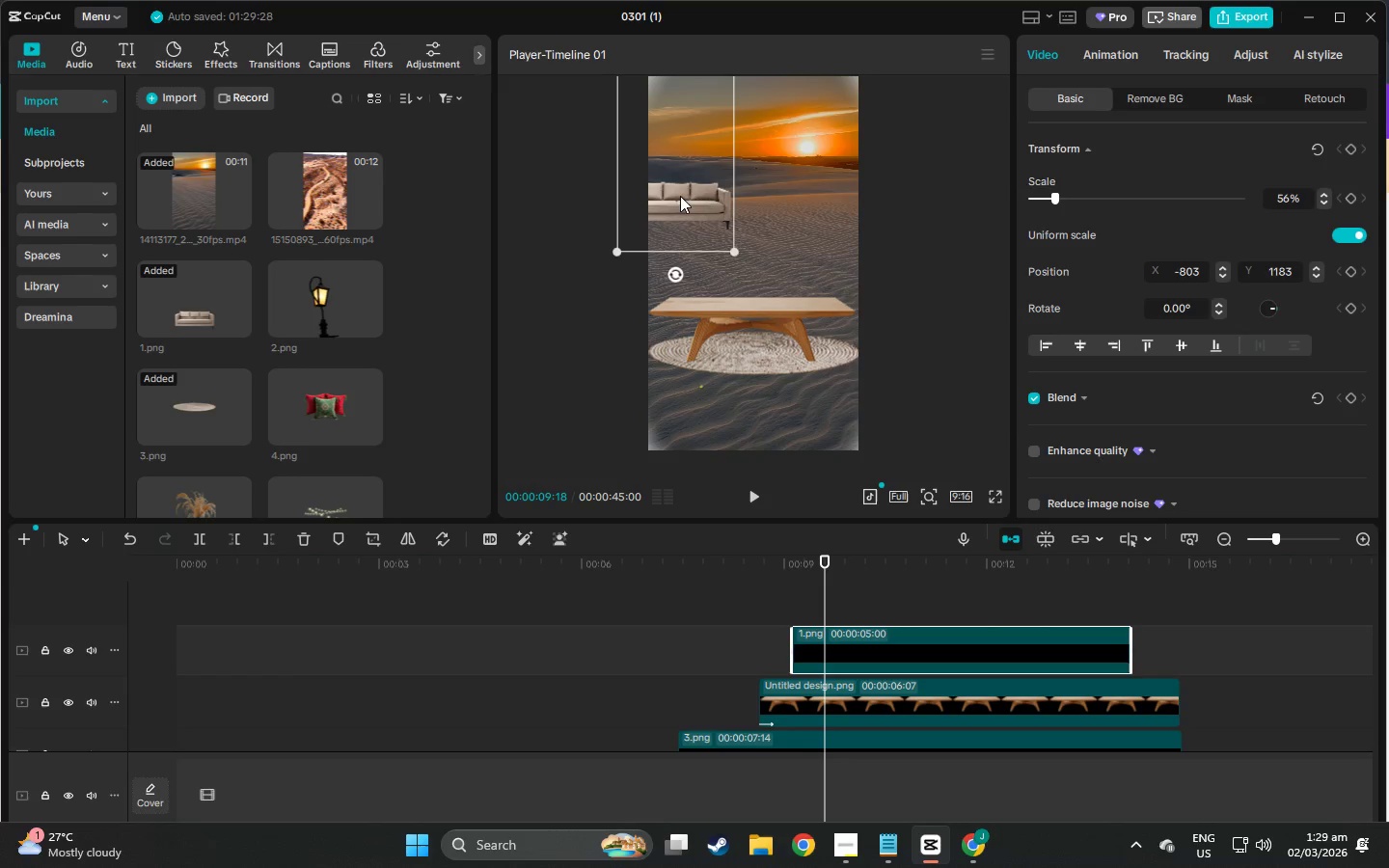 
left_click_drag(start_coordinate=[680, 196], to_coordinate=[709, 259])
 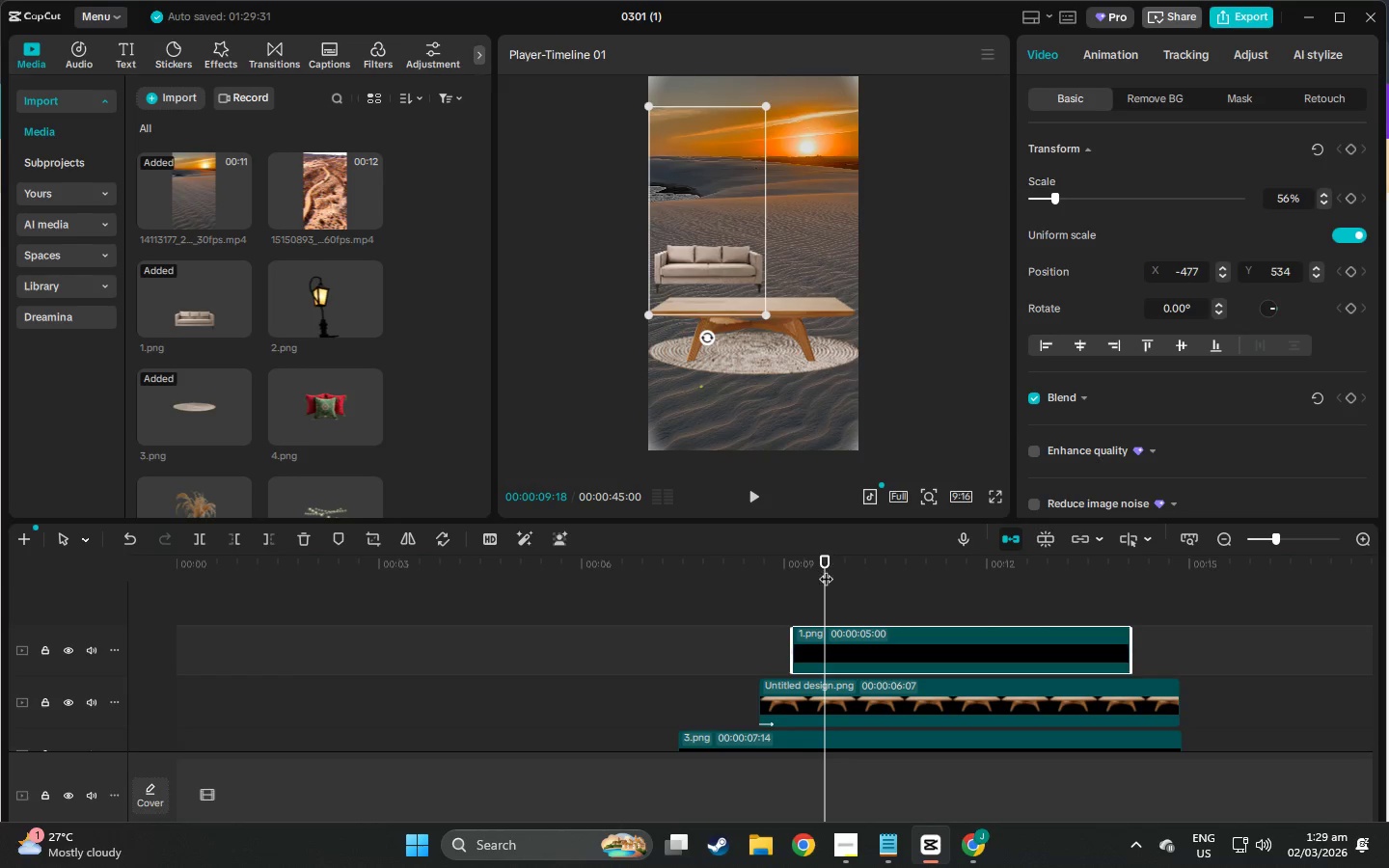 
left_click([864, 636])
 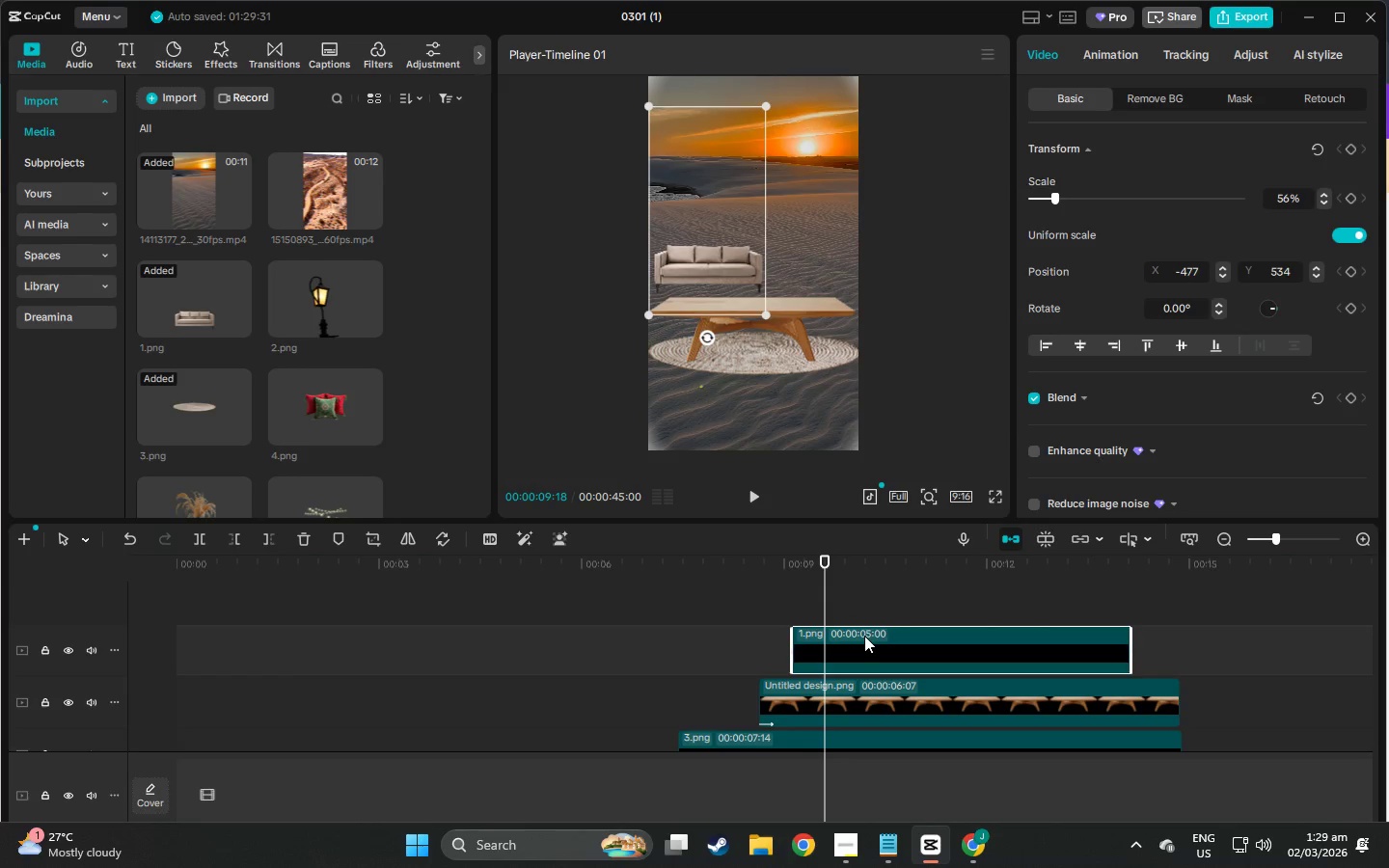 
key(Control+C)
 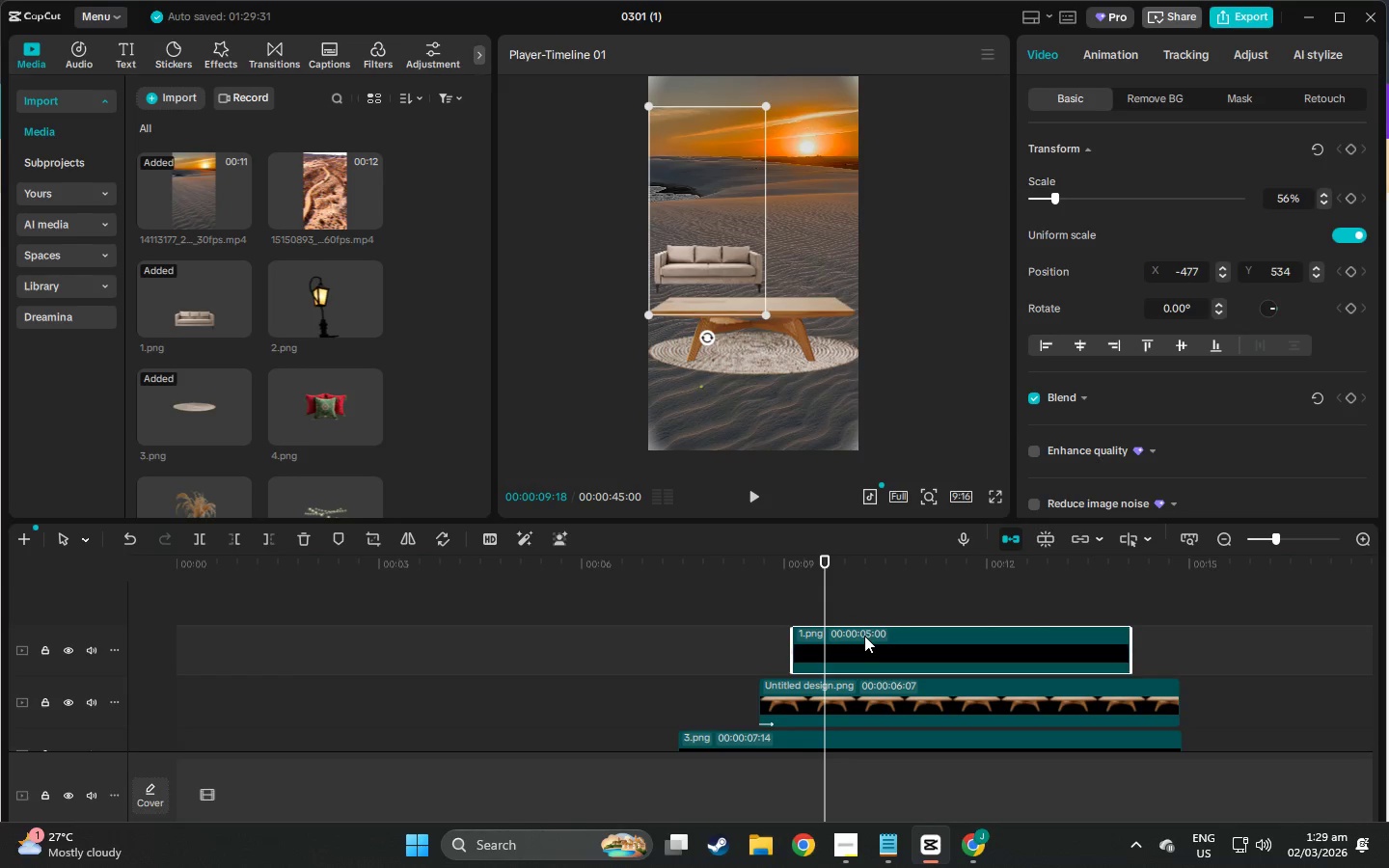 
key(Control+V)
 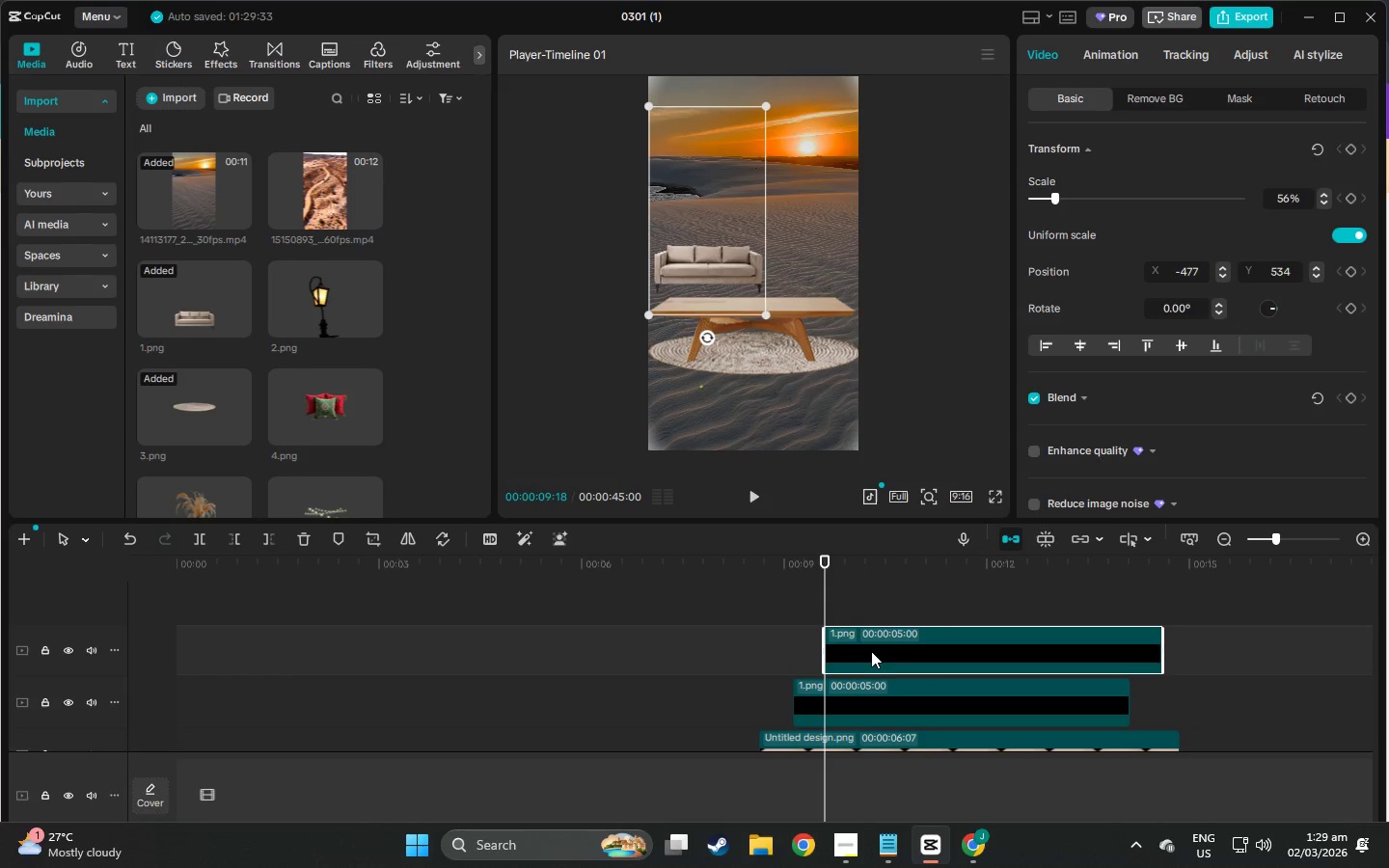 
left_click_drag(start_coordinate=[871, 646], to_coordinate=[876, 651])
 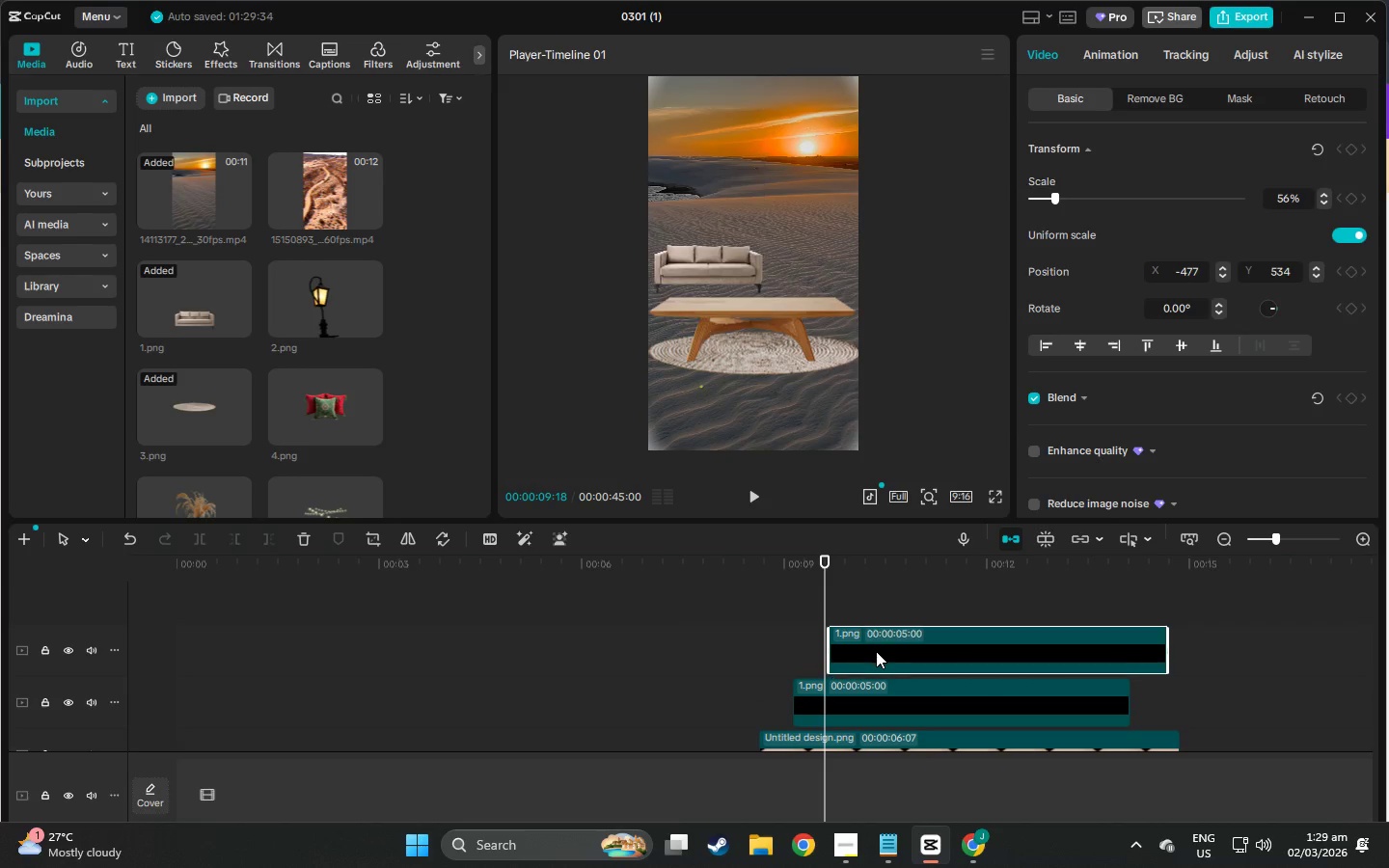 
key(Space)
 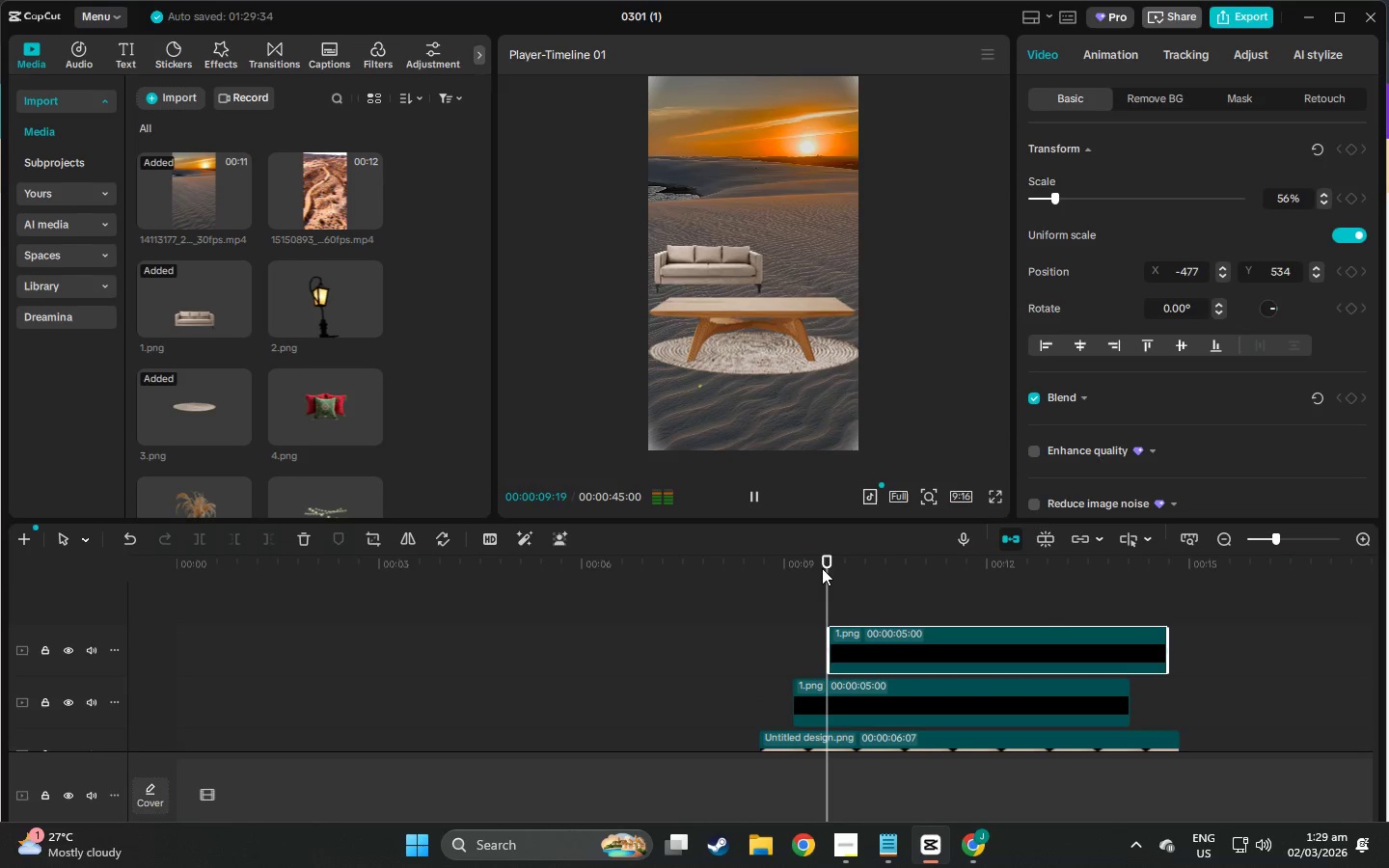 
key(Space)
 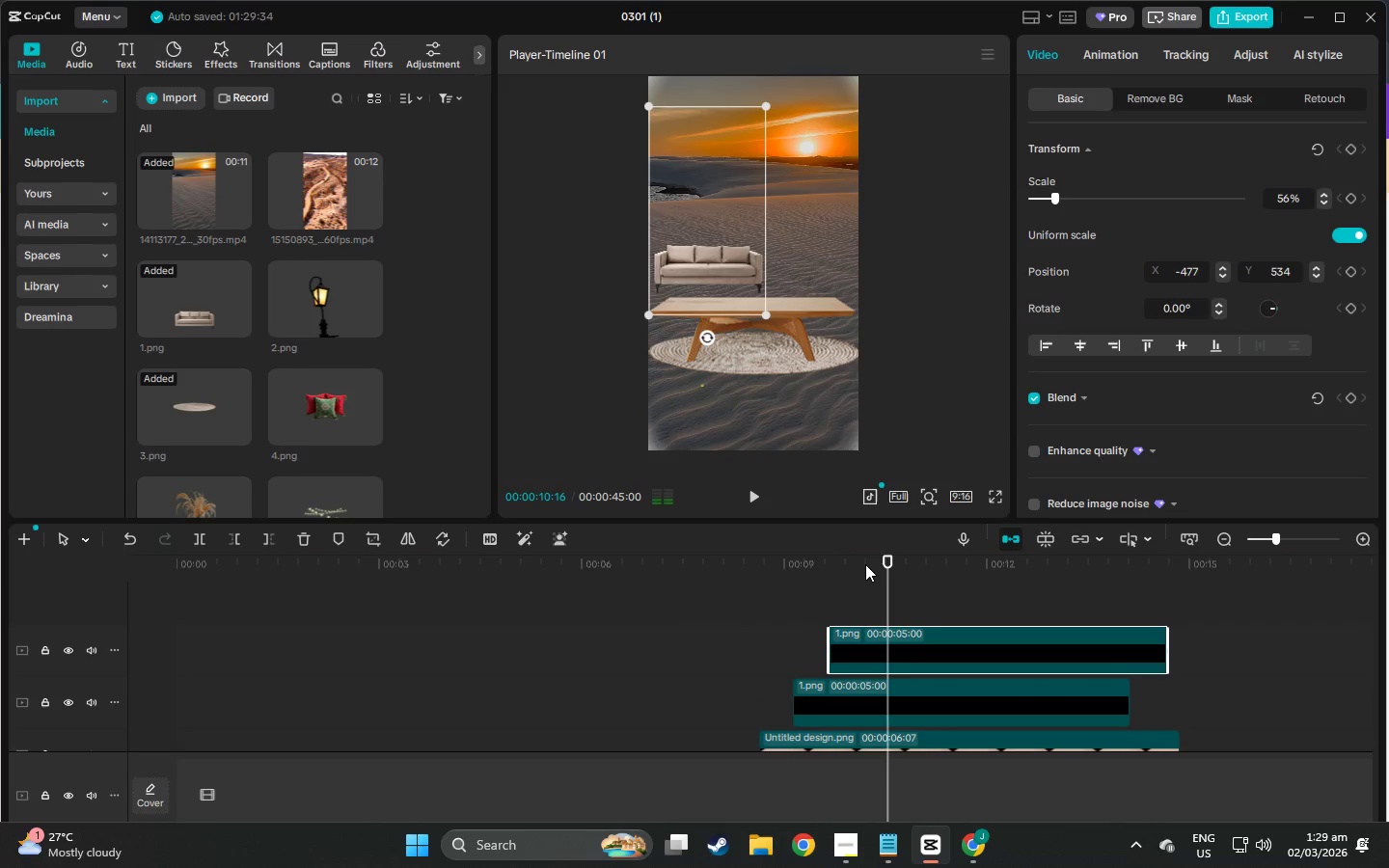 
left_click_drag(start_coordinate=[870, 564], to_coordinate=[738, 563])
 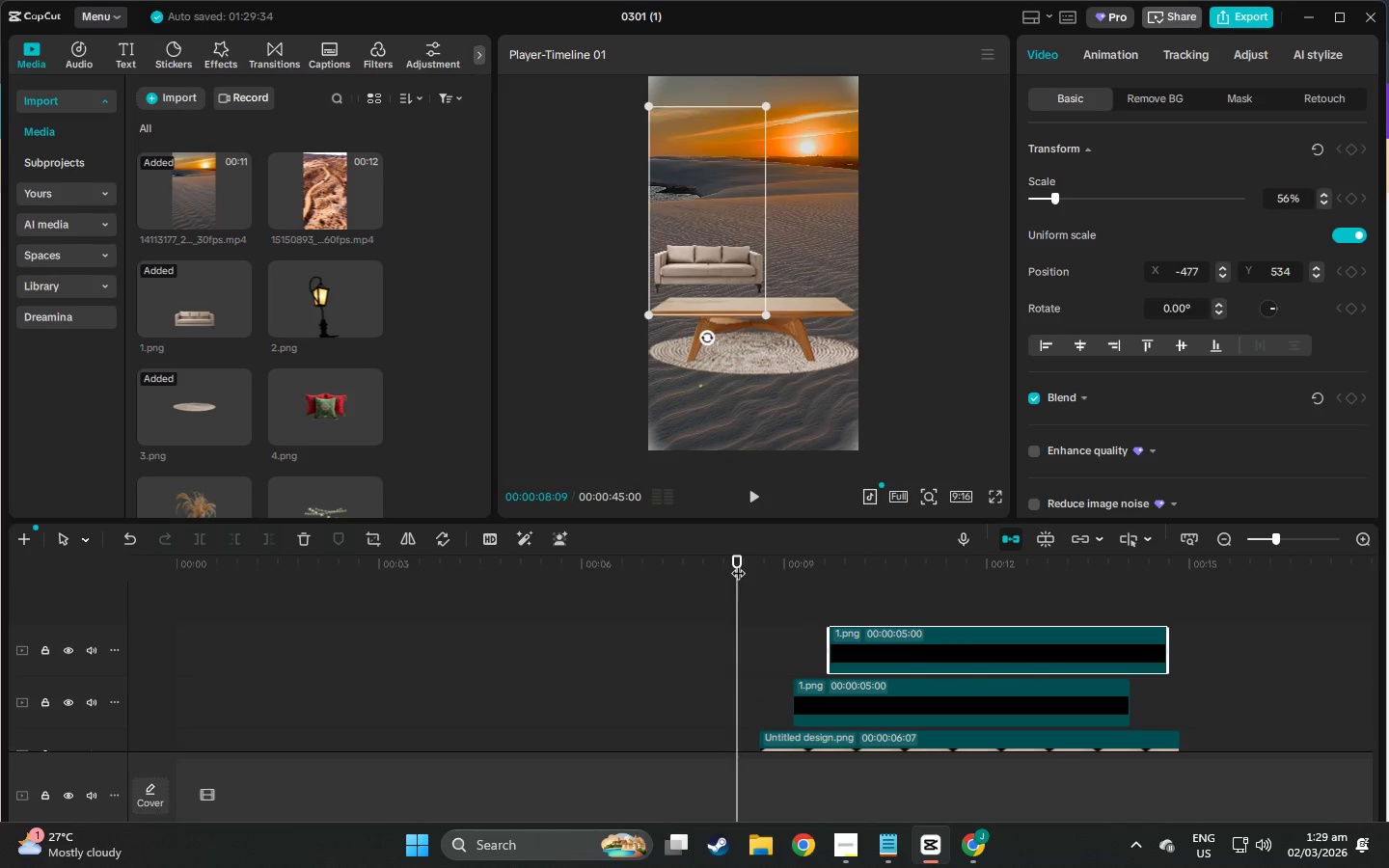 
key(Space)
 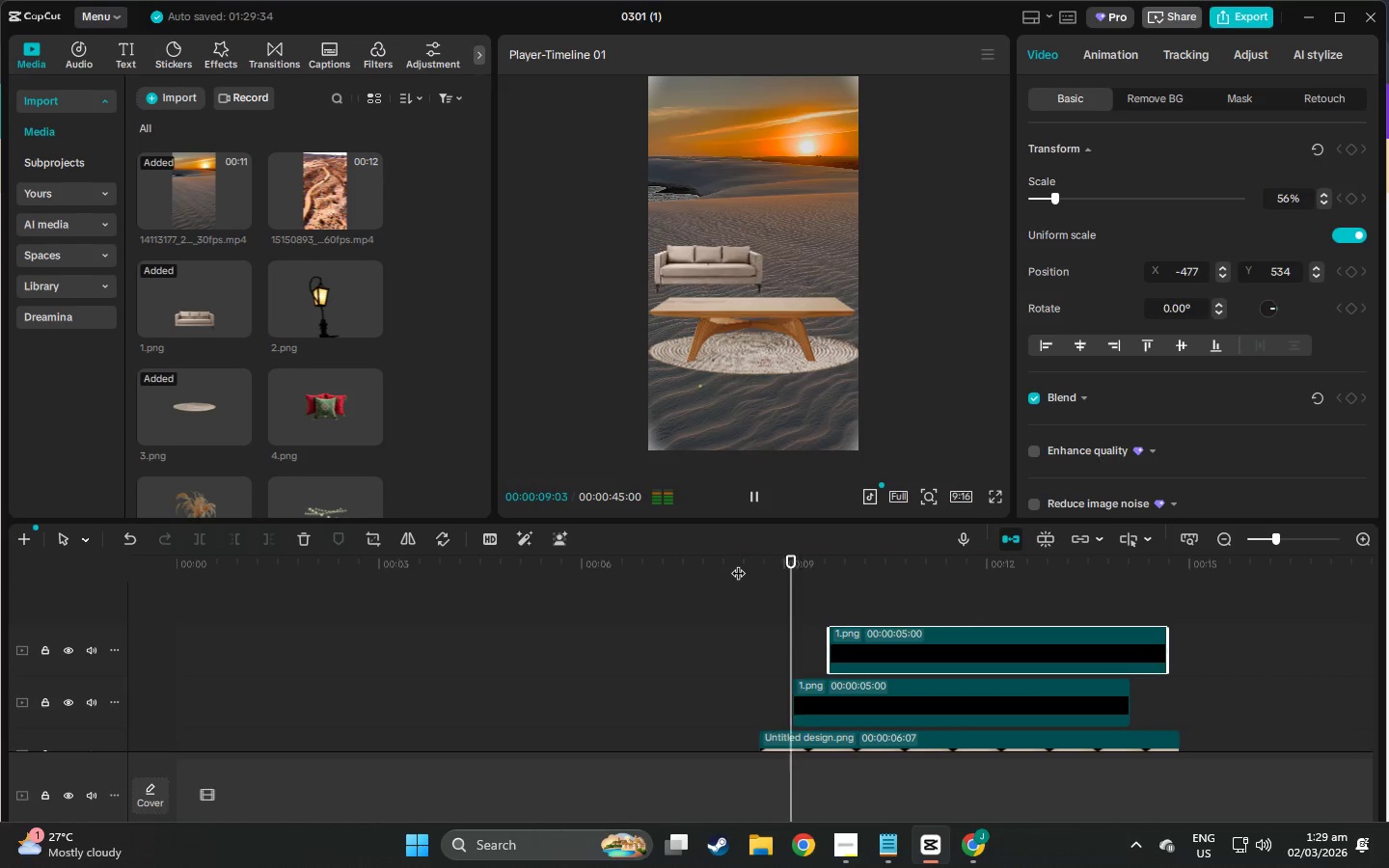 
key(Space)
 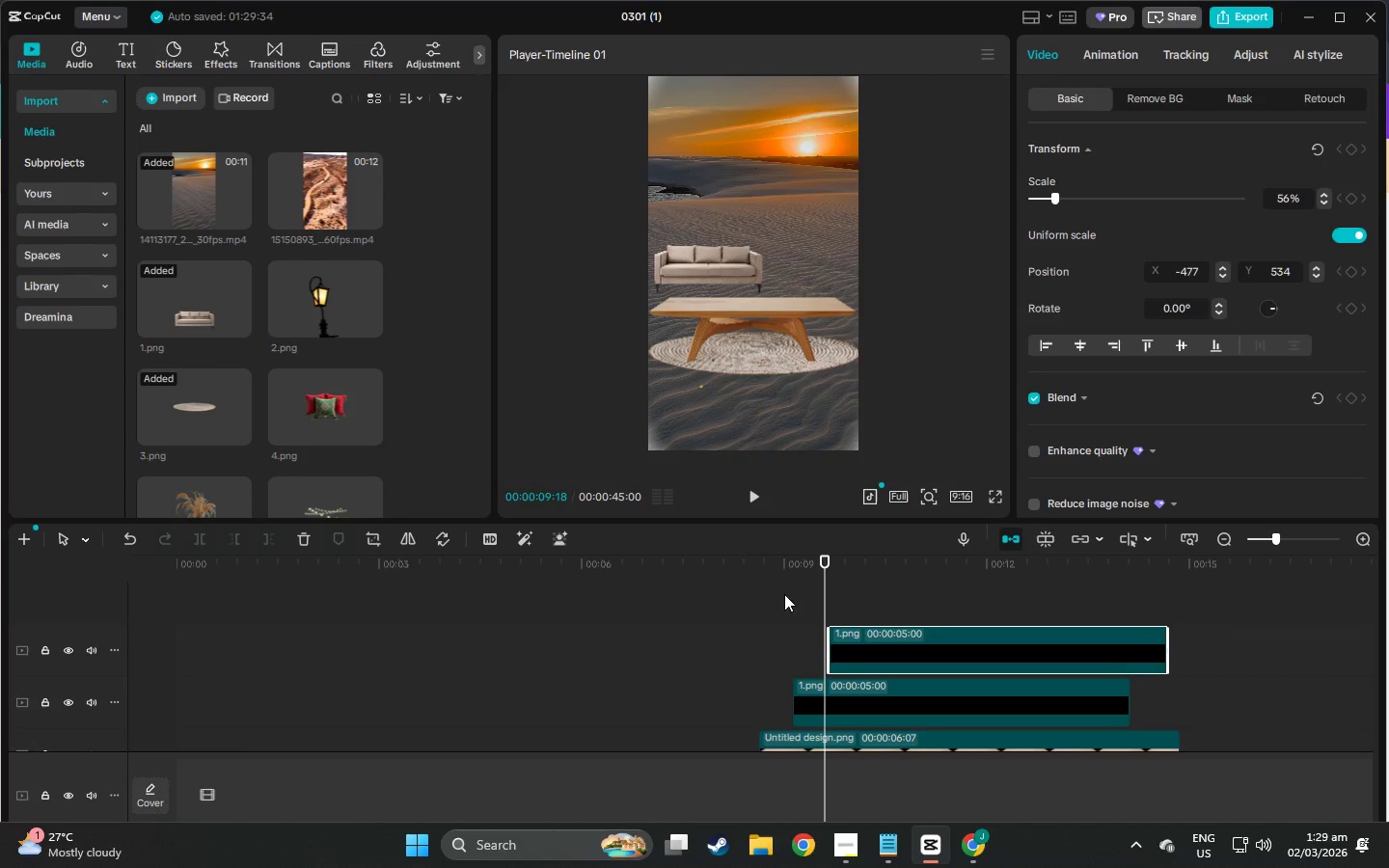 
left_click([696, 566])
 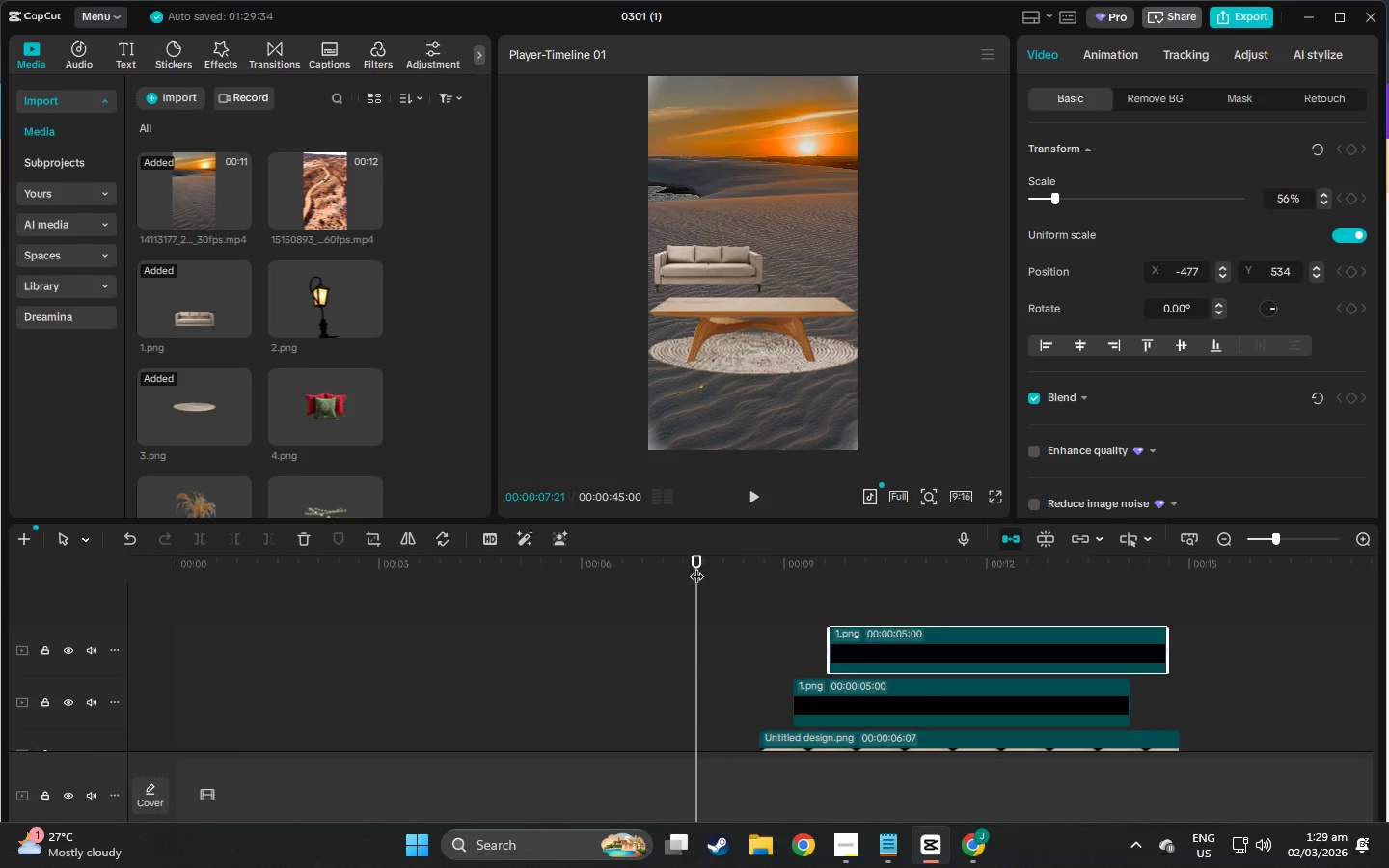 
key(Space)
 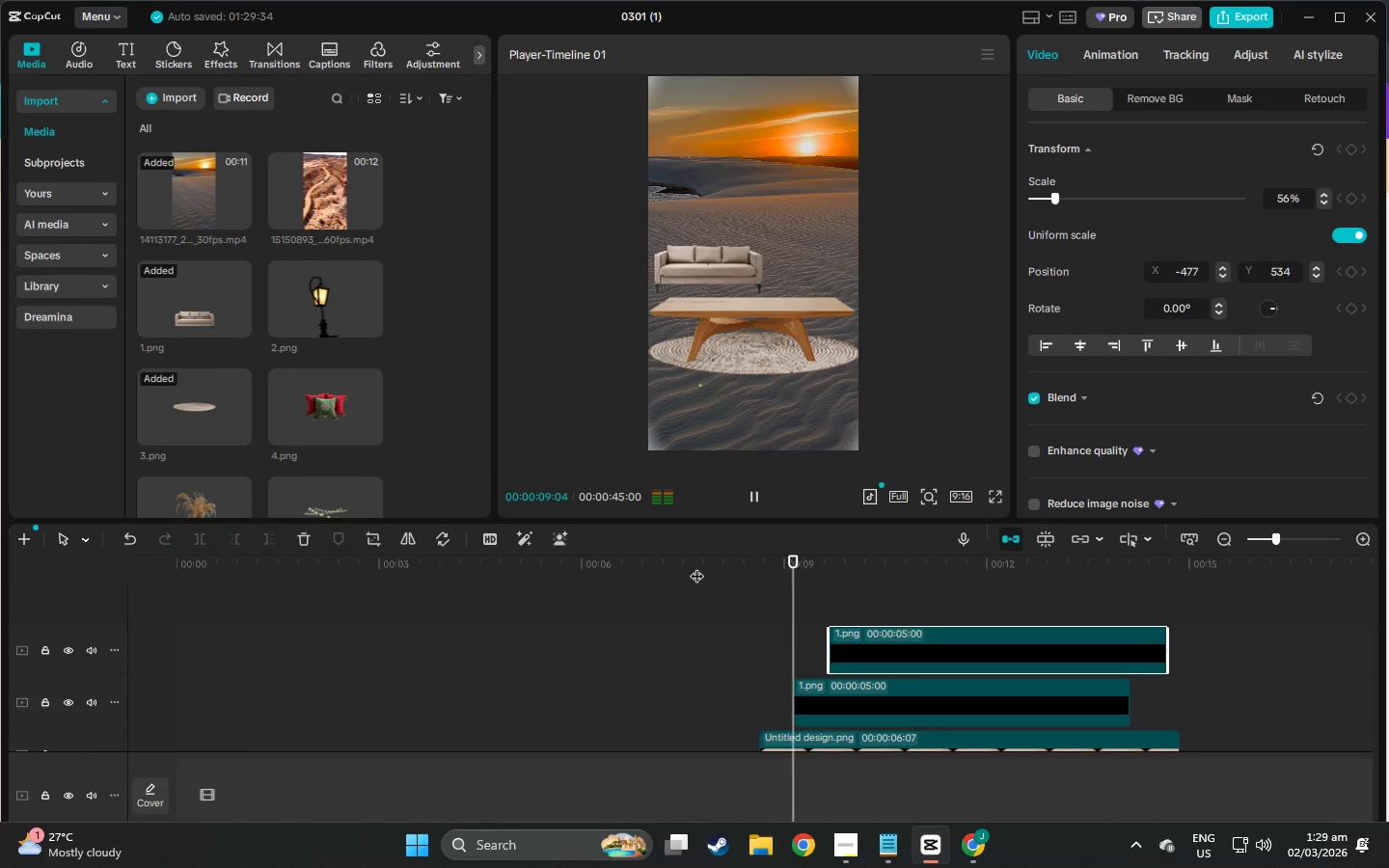 
key(Space)
 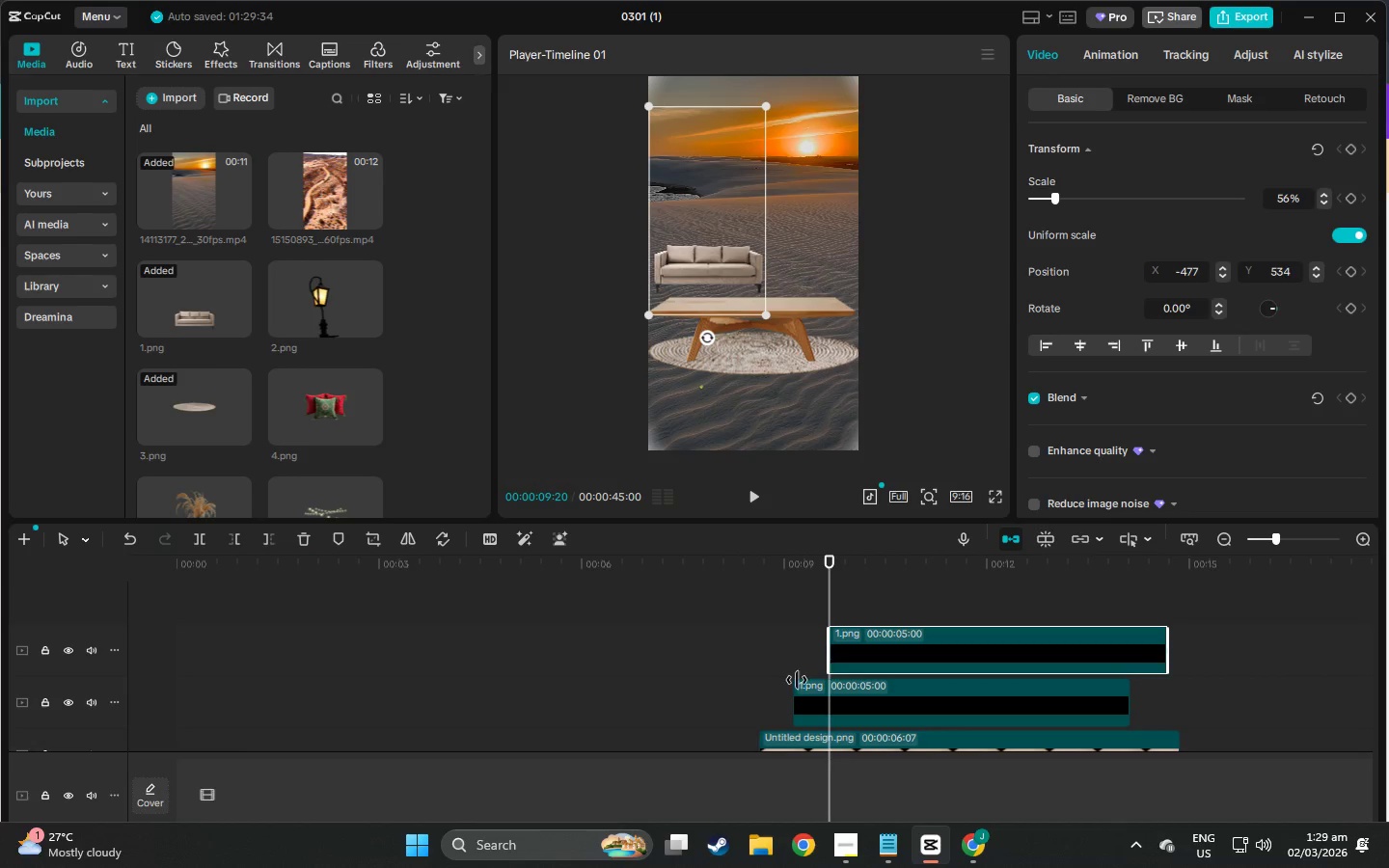 
left_click_drag(start_coordinate=[804, 690], to_coordinate=[845, 692])
 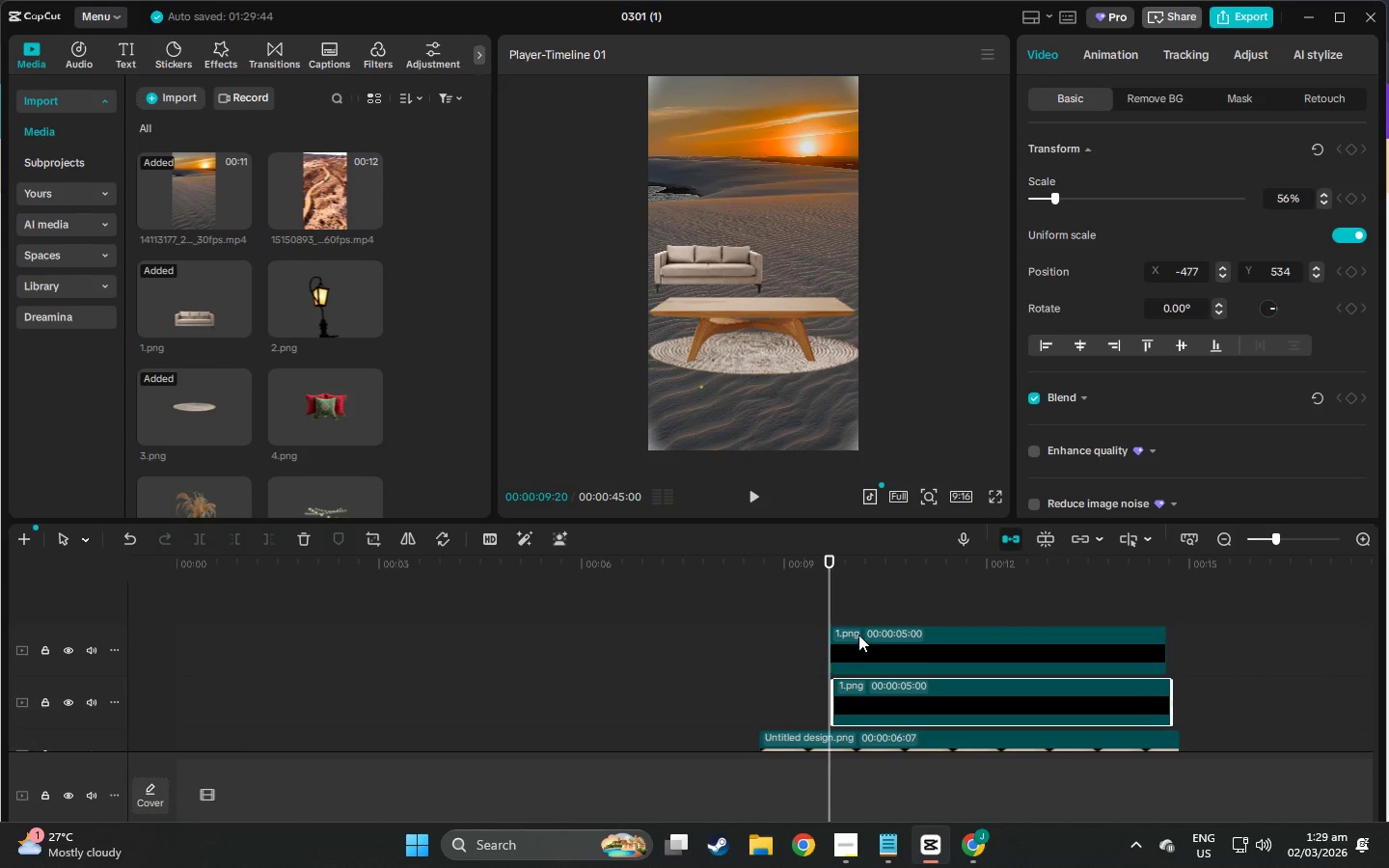 
left_click_drag(start_coordinate=[858, 635], to_coordinate=[1025, 633])
 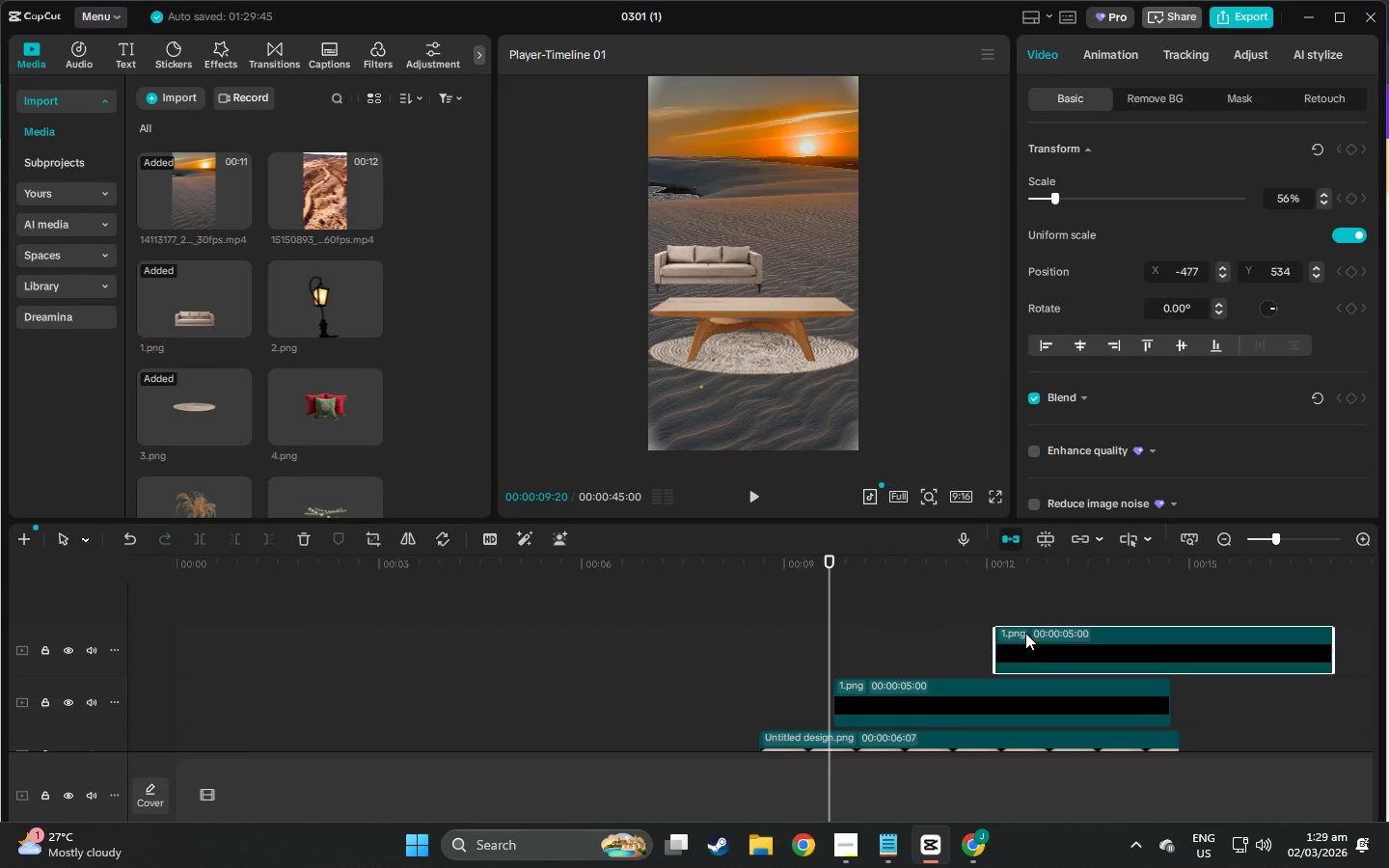 
key(Space)
 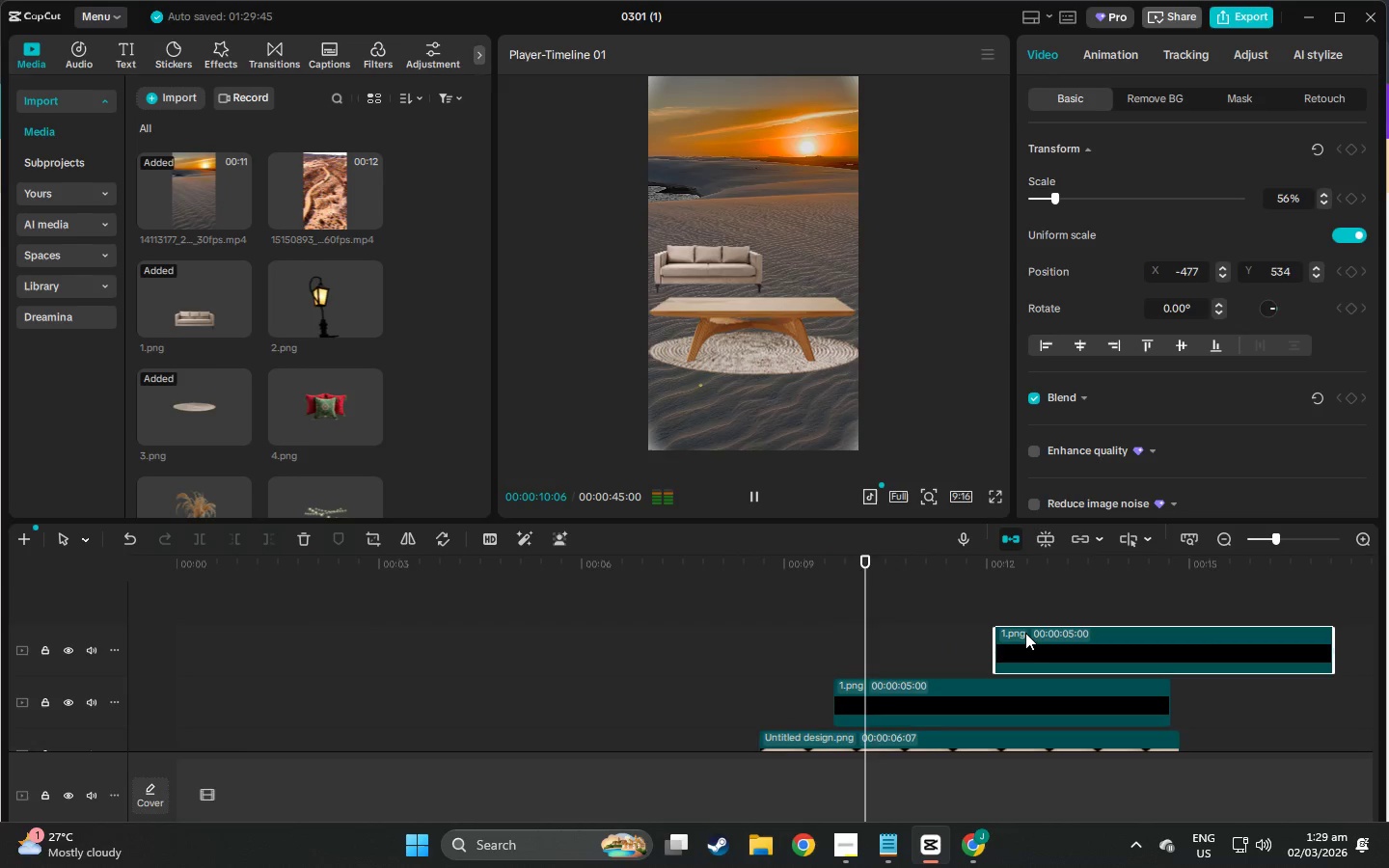 
key(Space)
 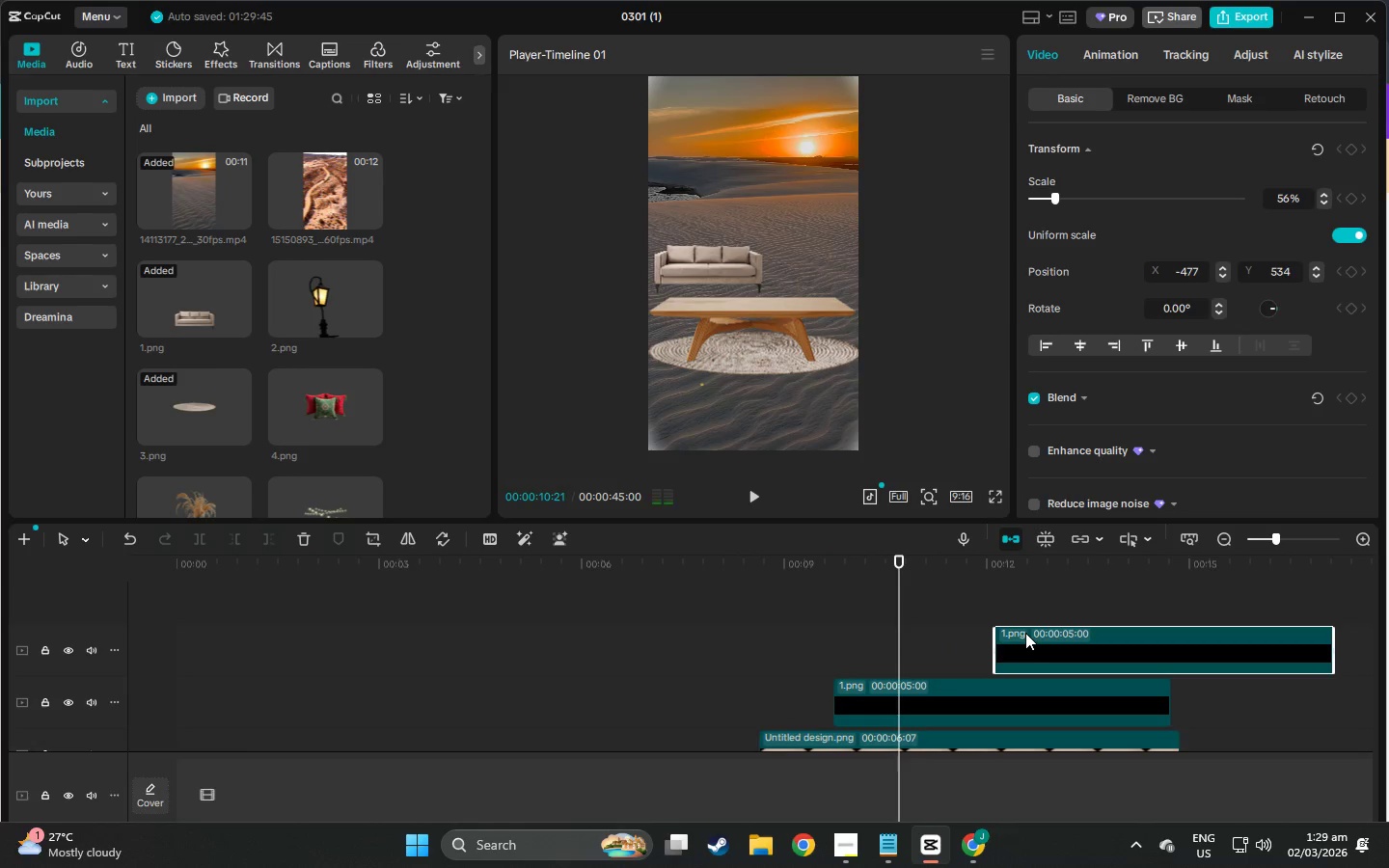 
left_click_drag(start_coordinate=[1025, 633], to_coordinate=[930, 635])
 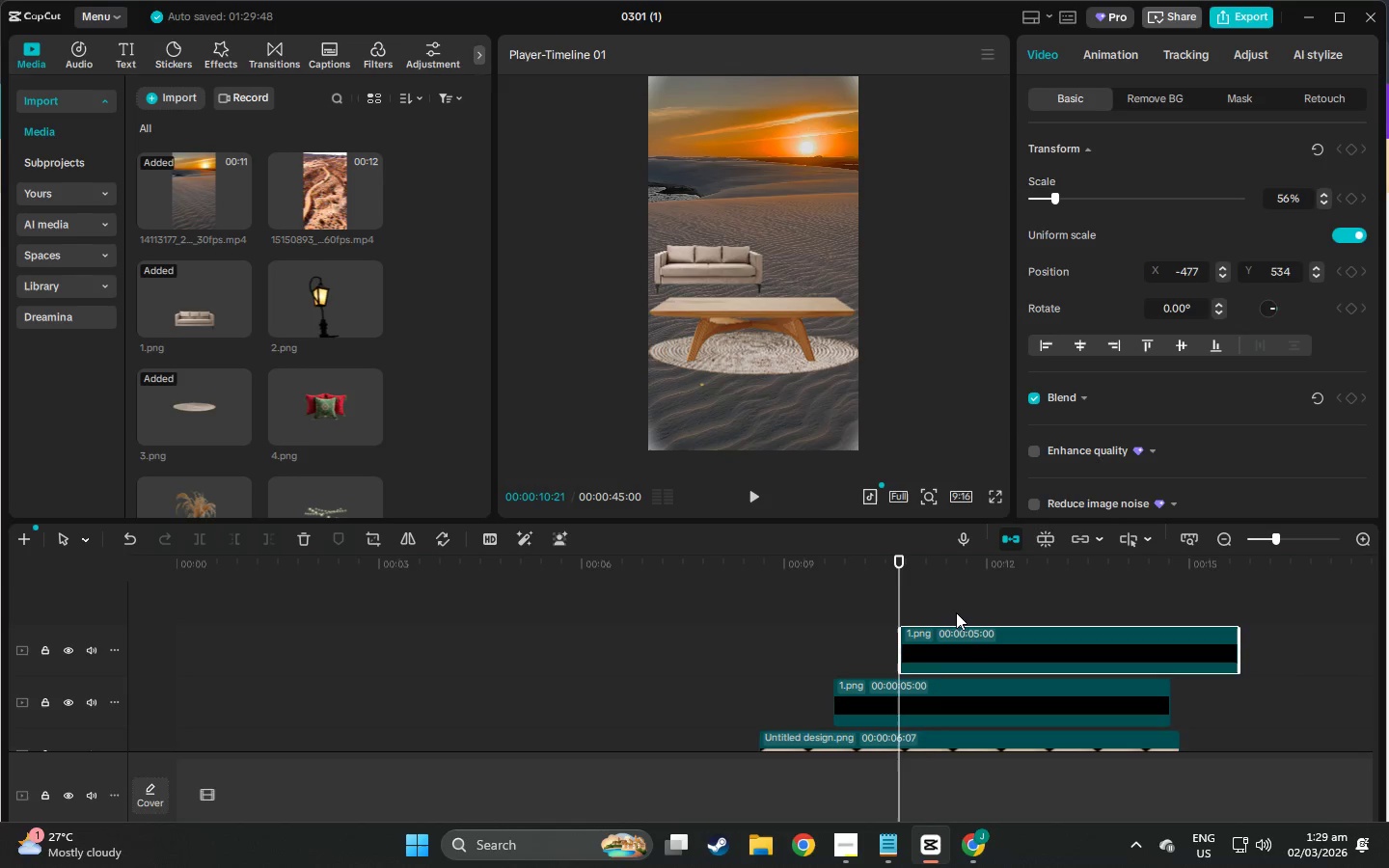 
left_click_drag(start_coordinate=[893, 563], to_coordinate=[930, 567])
 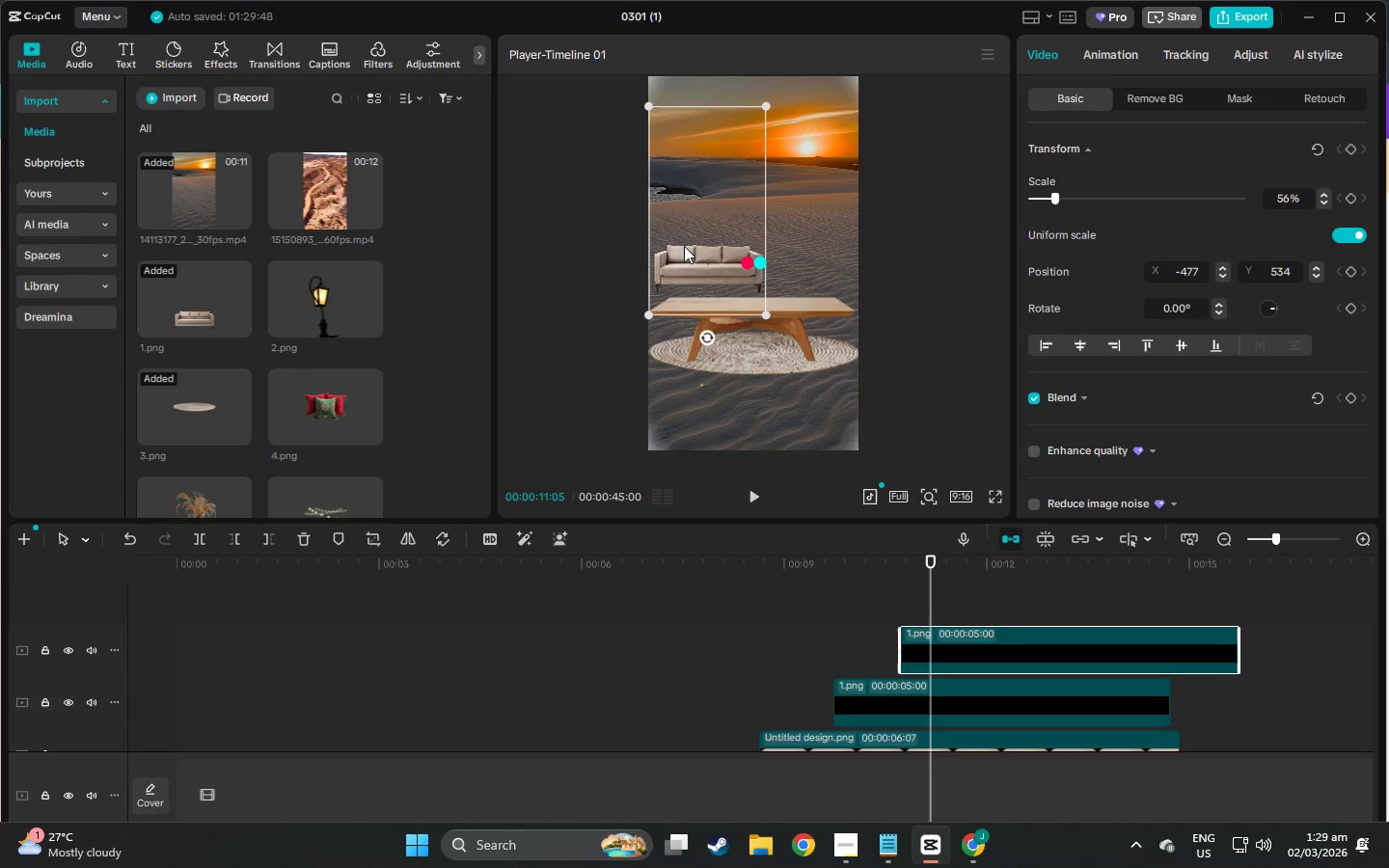 
left_click_drag(start_coordinate=[684, 246], to_coordinate=[799, 251])
 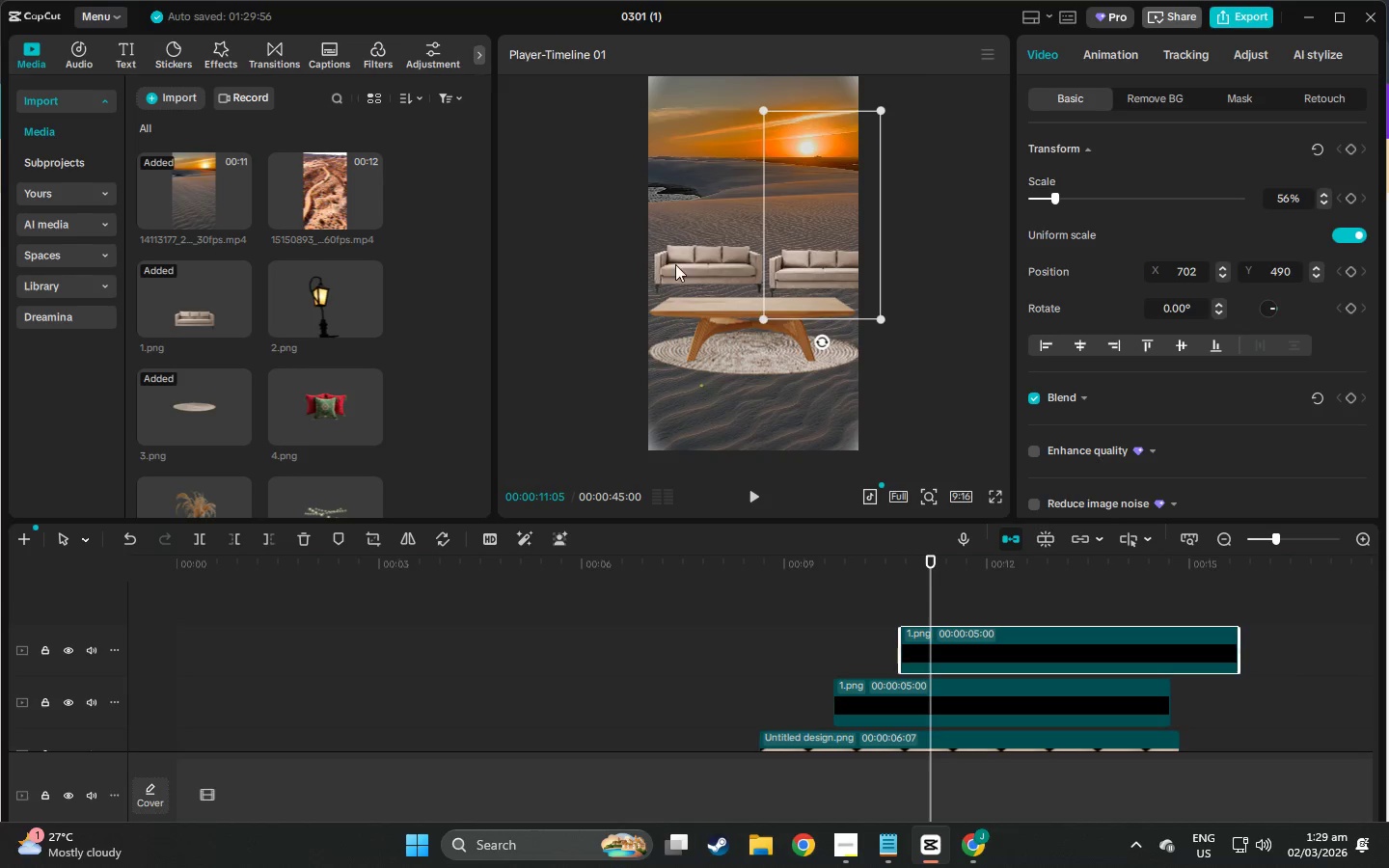 
left_click([688, 262])
 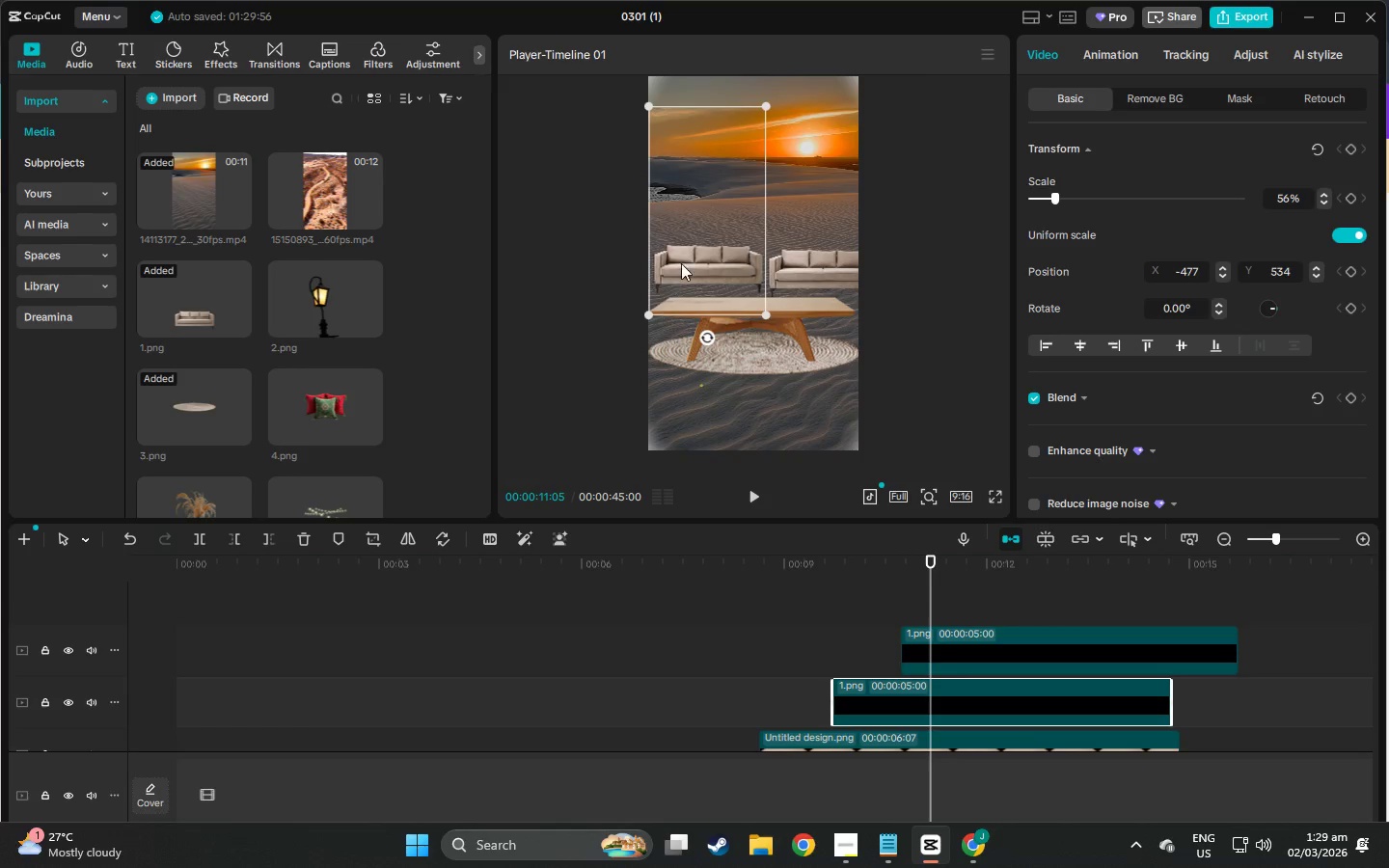 
left_click_drag(start_coordinate=[690, 257], to_coordinate=[660, 257])
 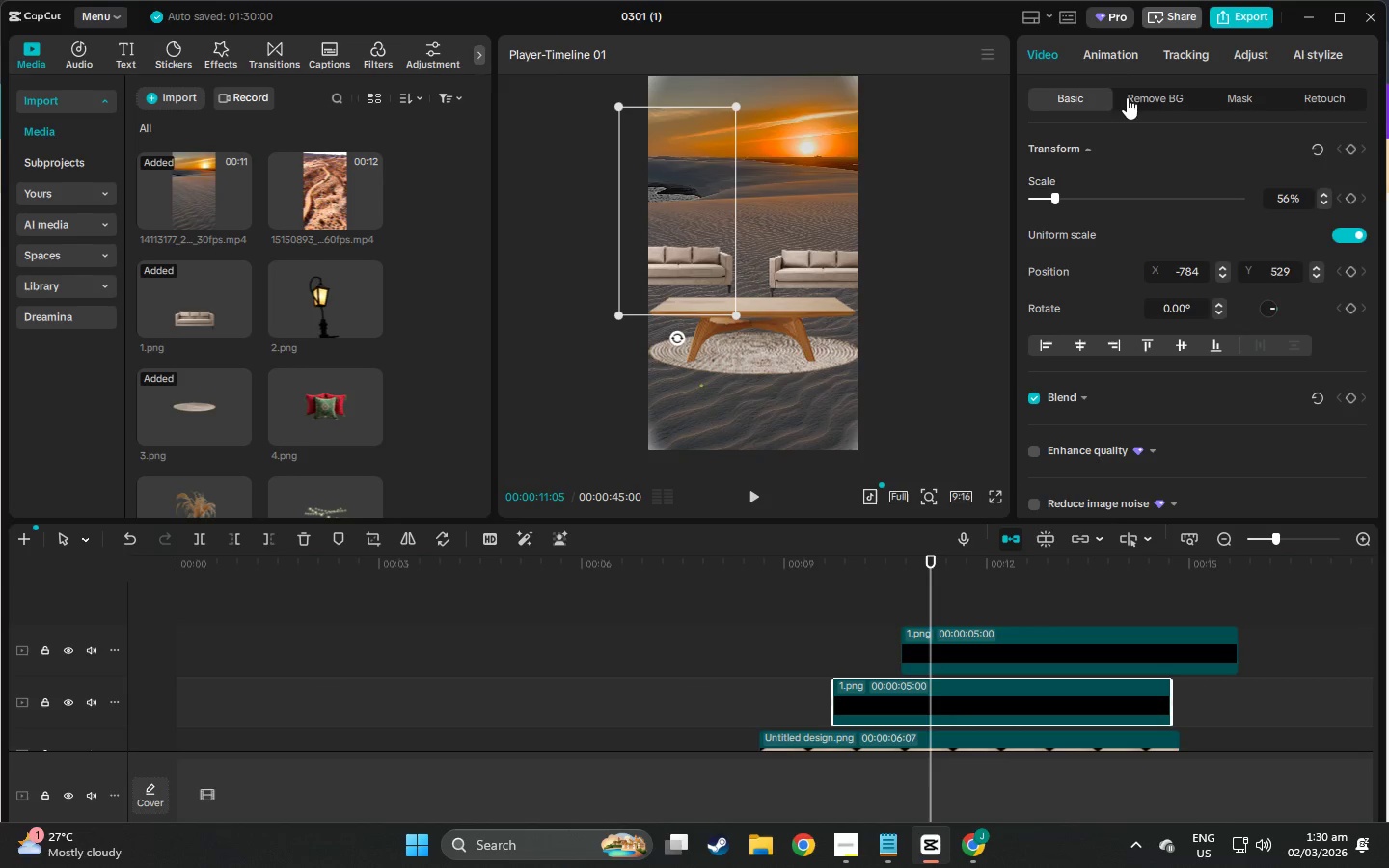 
left_click([1099, 54])
 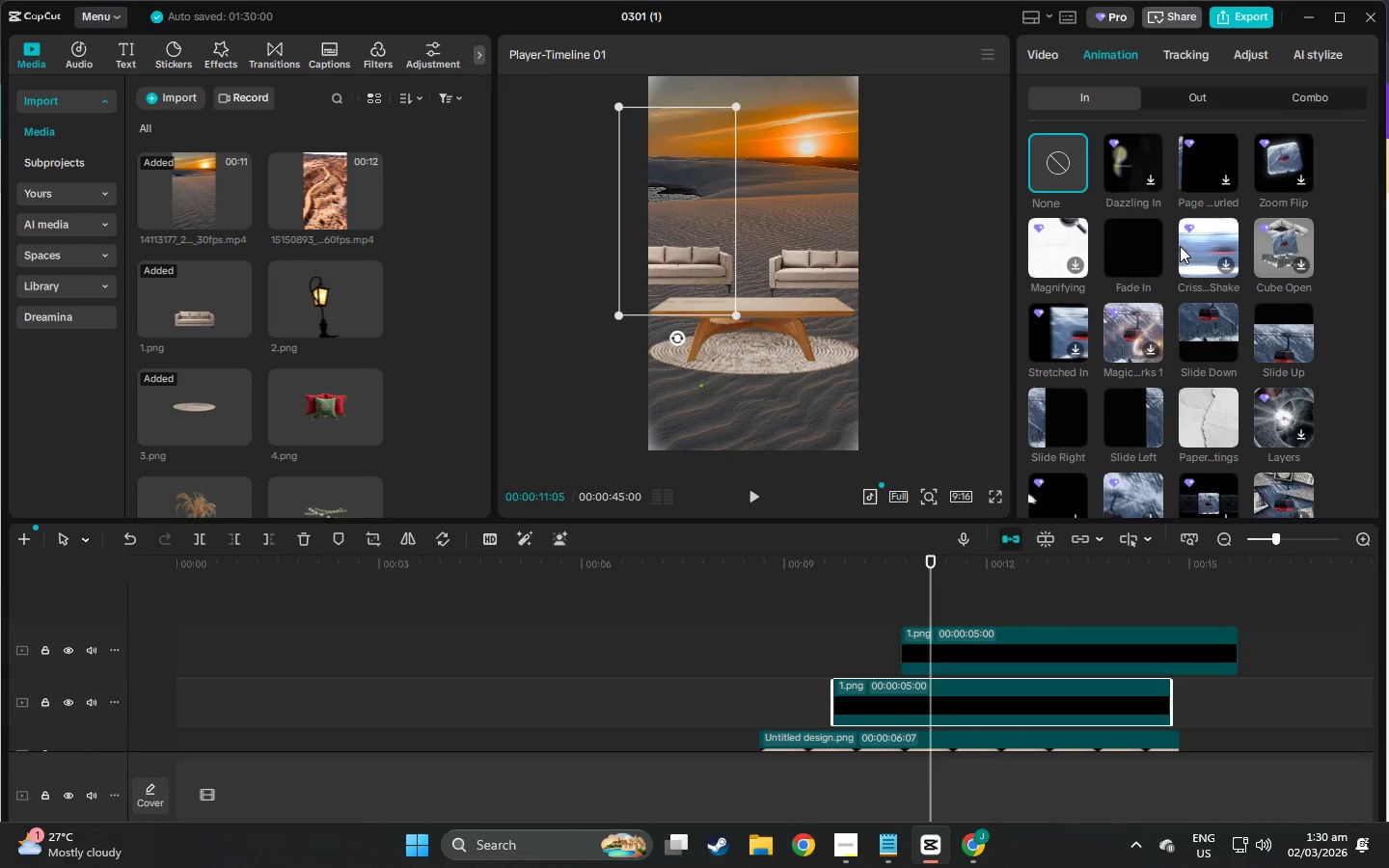 
scroll: coordinate [1188, 436], scroll_direction: down, amount: 2.0
 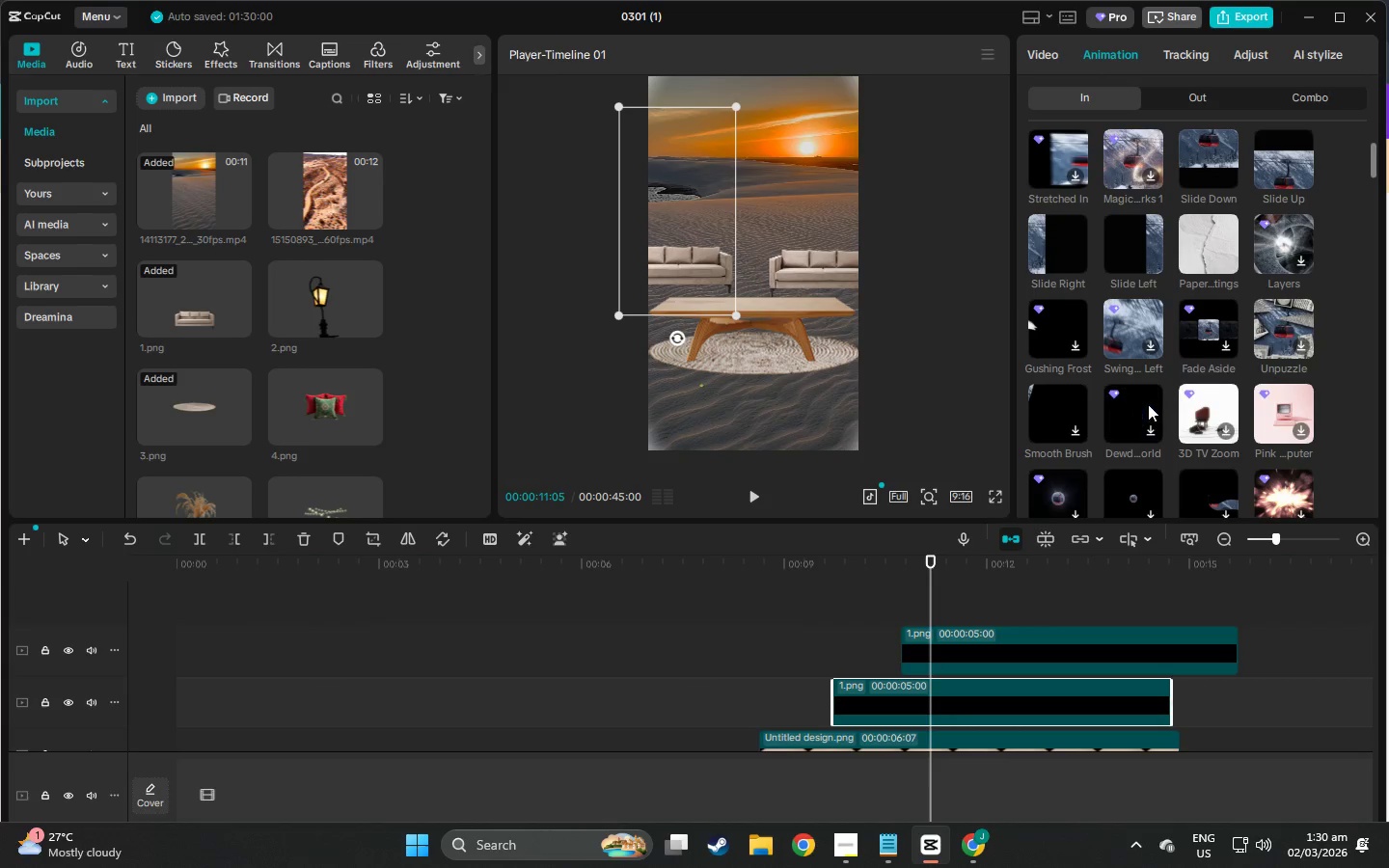 
scroll: coordinate [1144, 400], scroll_direction: up, amount: 1.0
 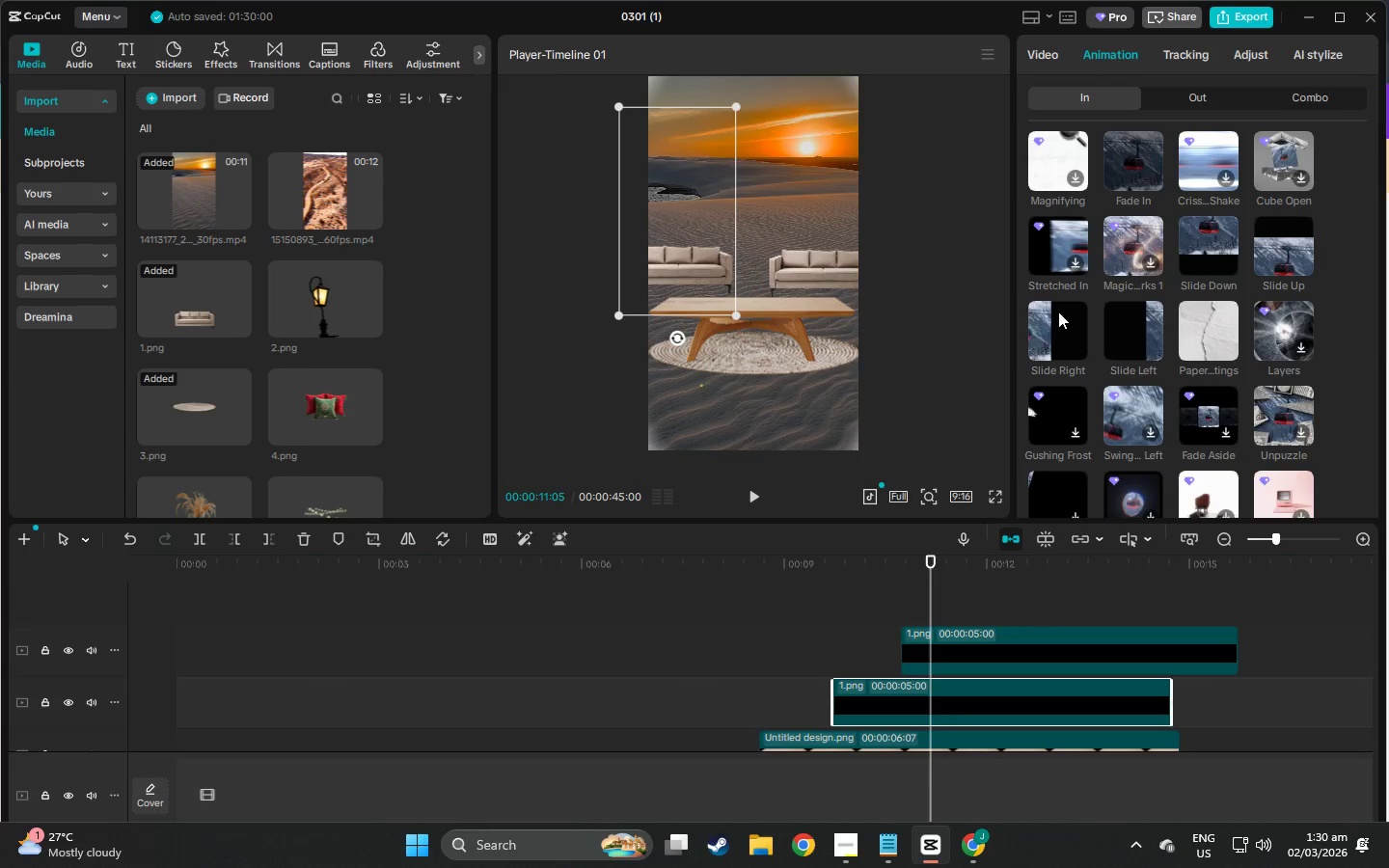 
left_click([1058, 312])
 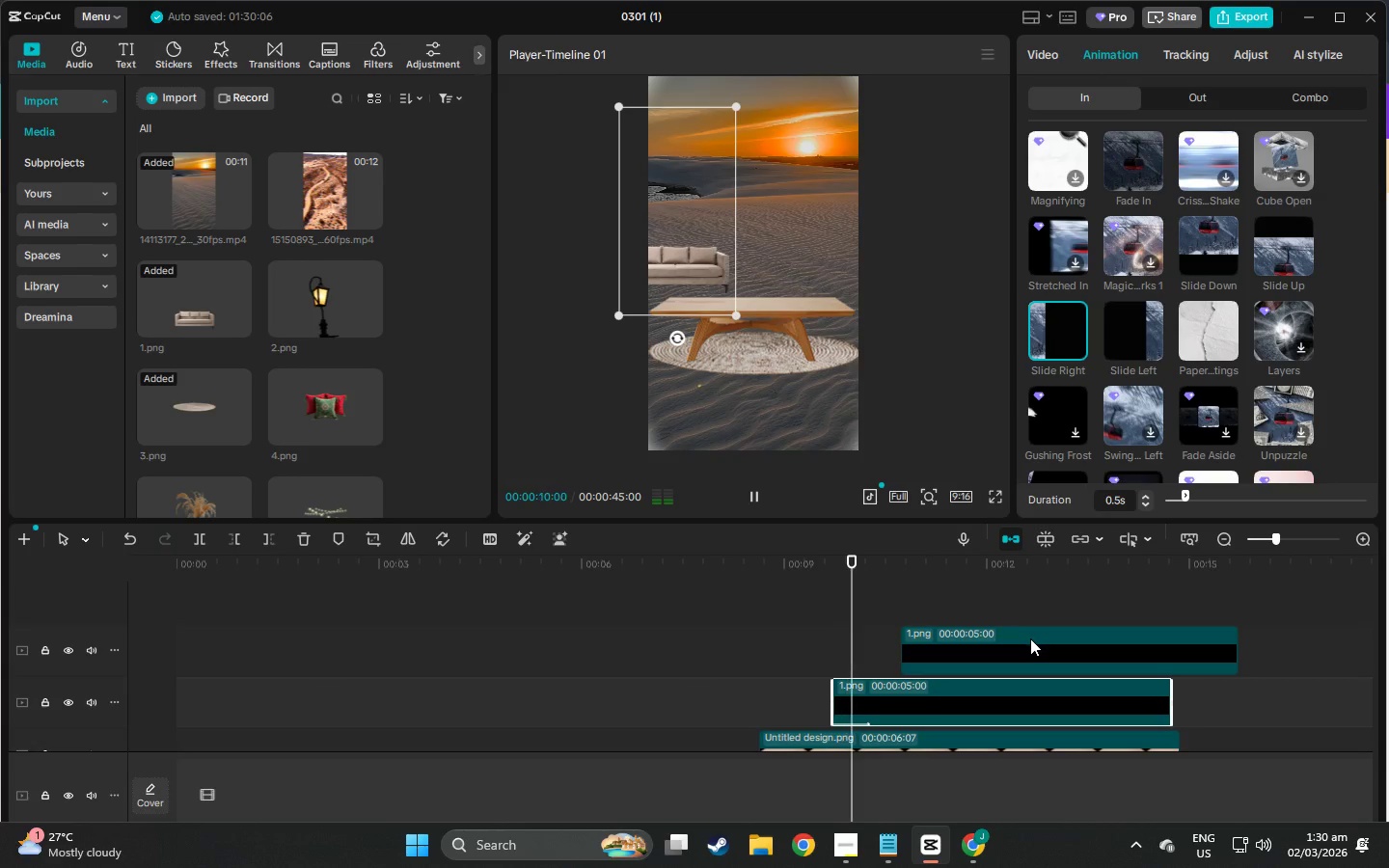 
left_click([1029, 638])
 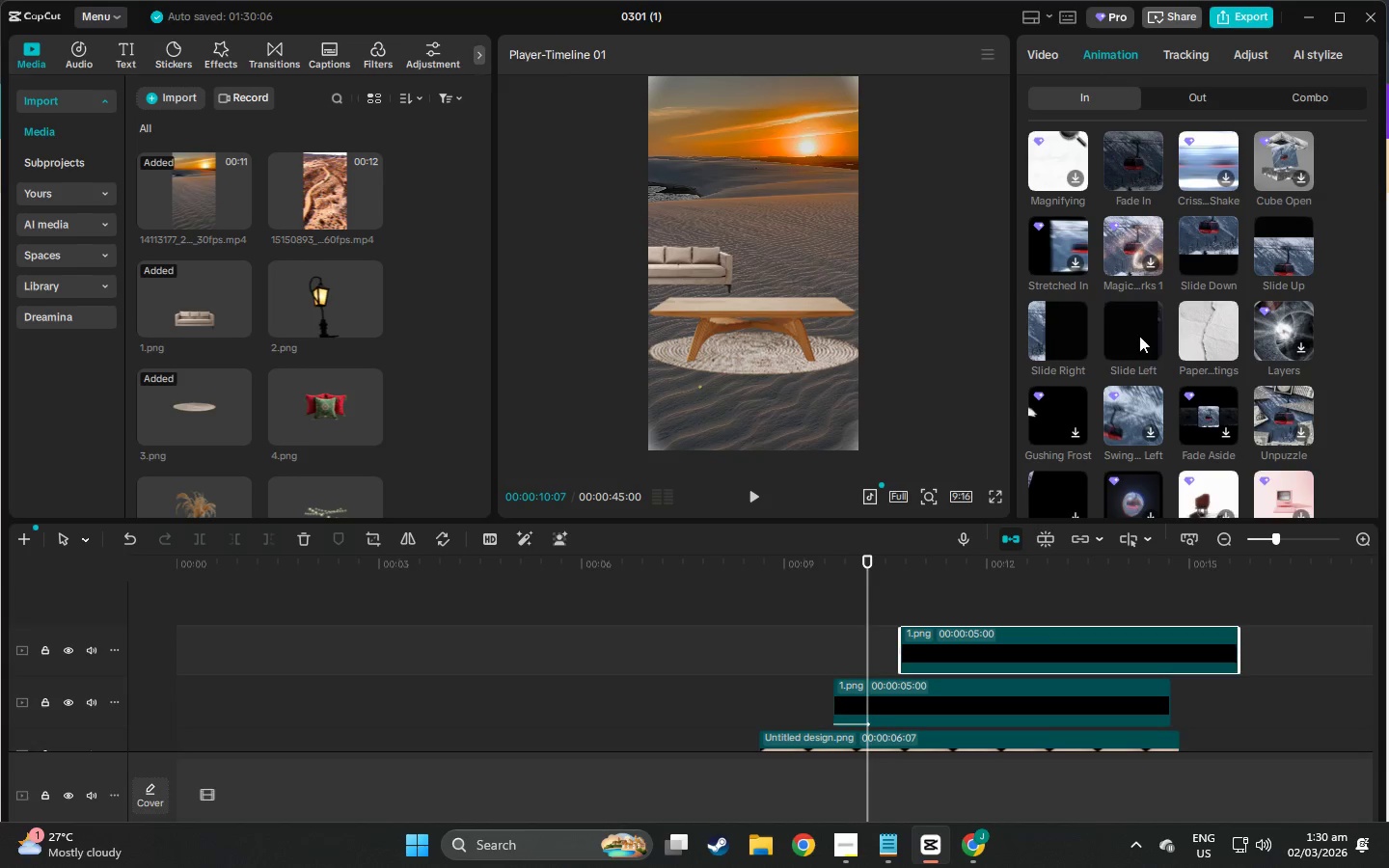 
left_click([1139, 336])
 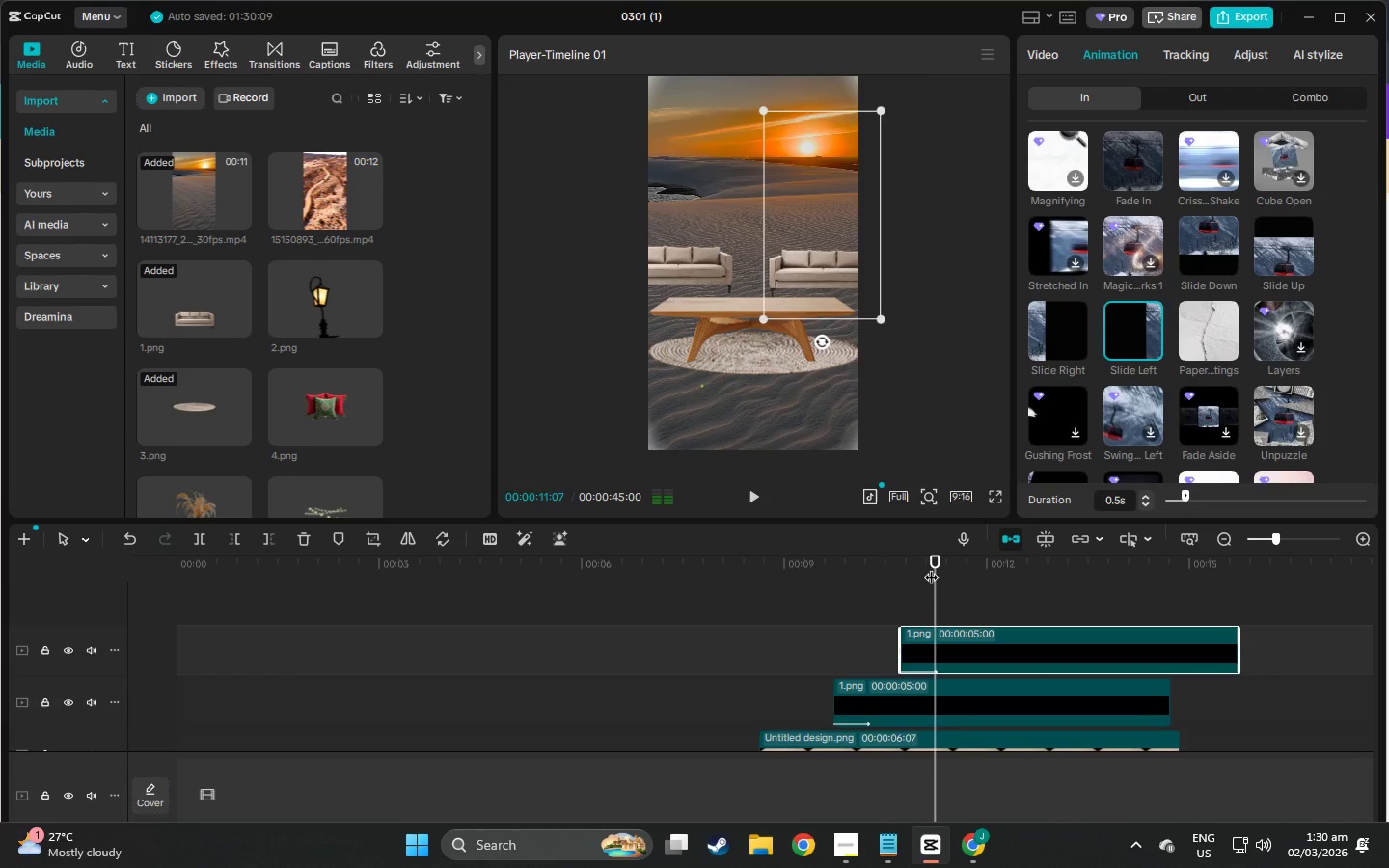 
left_click_drag(start_coordinate=[937, 562], to_coordinate=[765, 559])
 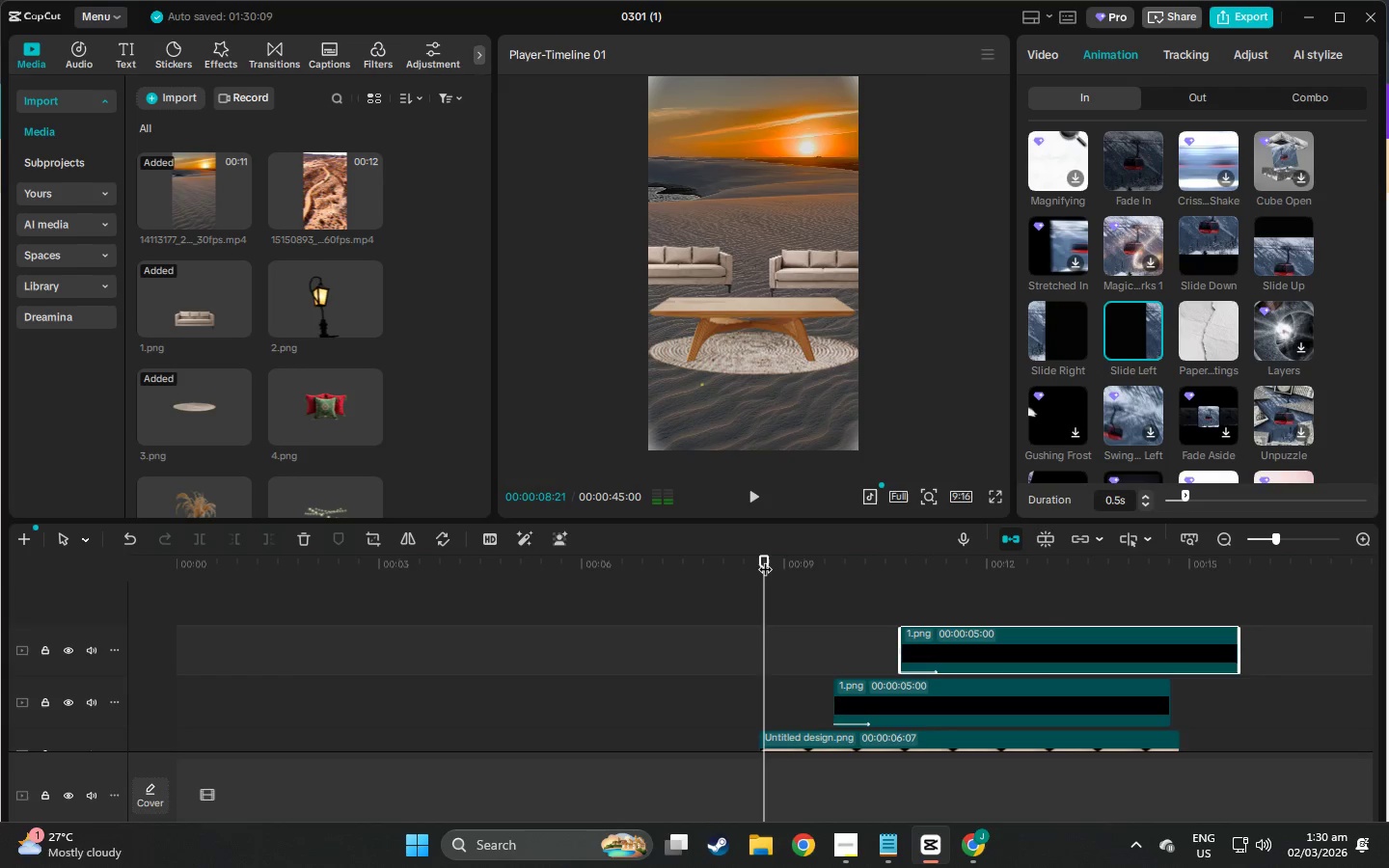 
key(Space)
 